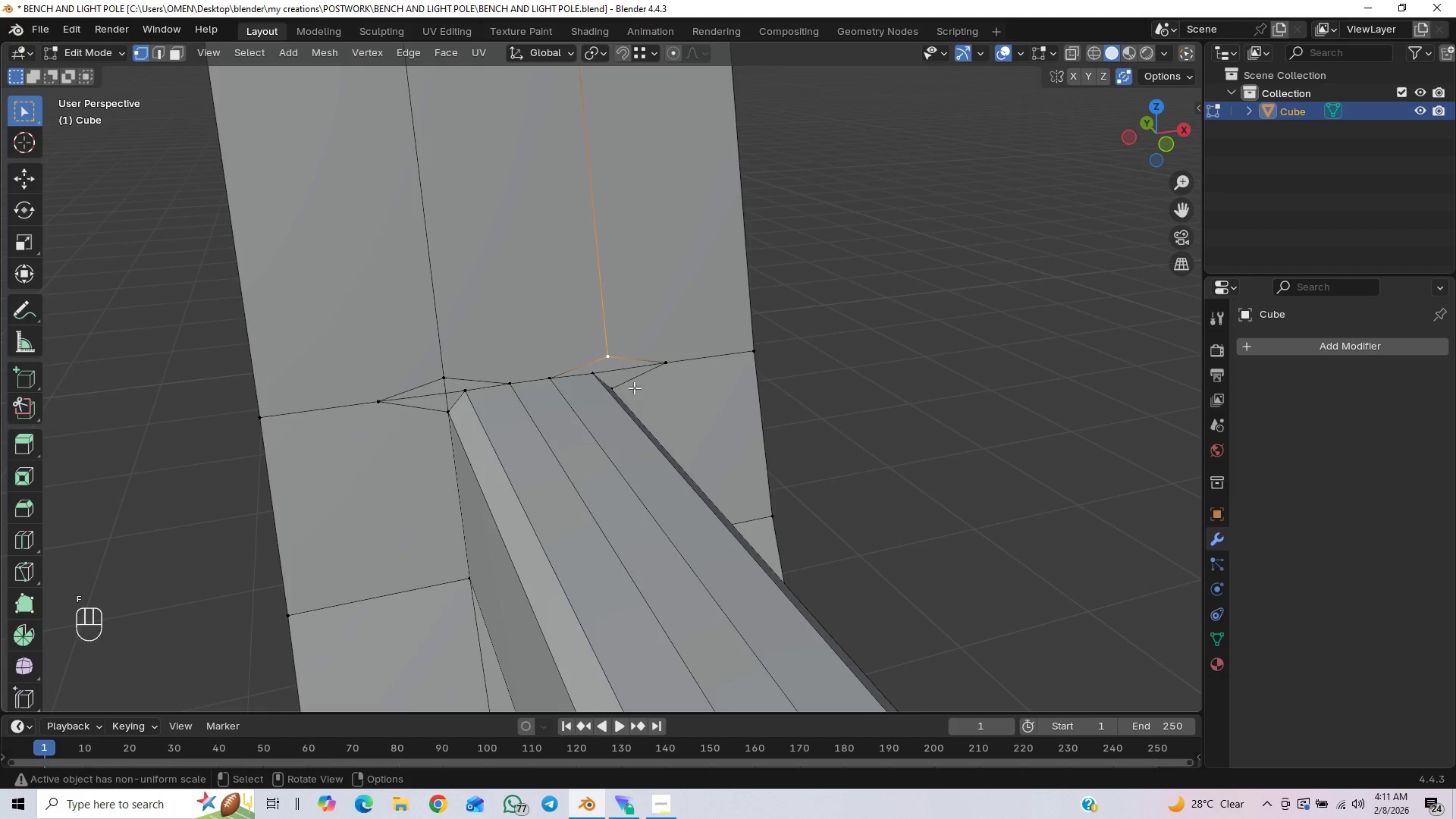 
hold_key(key=ShiftLeft, duration=0.91)
 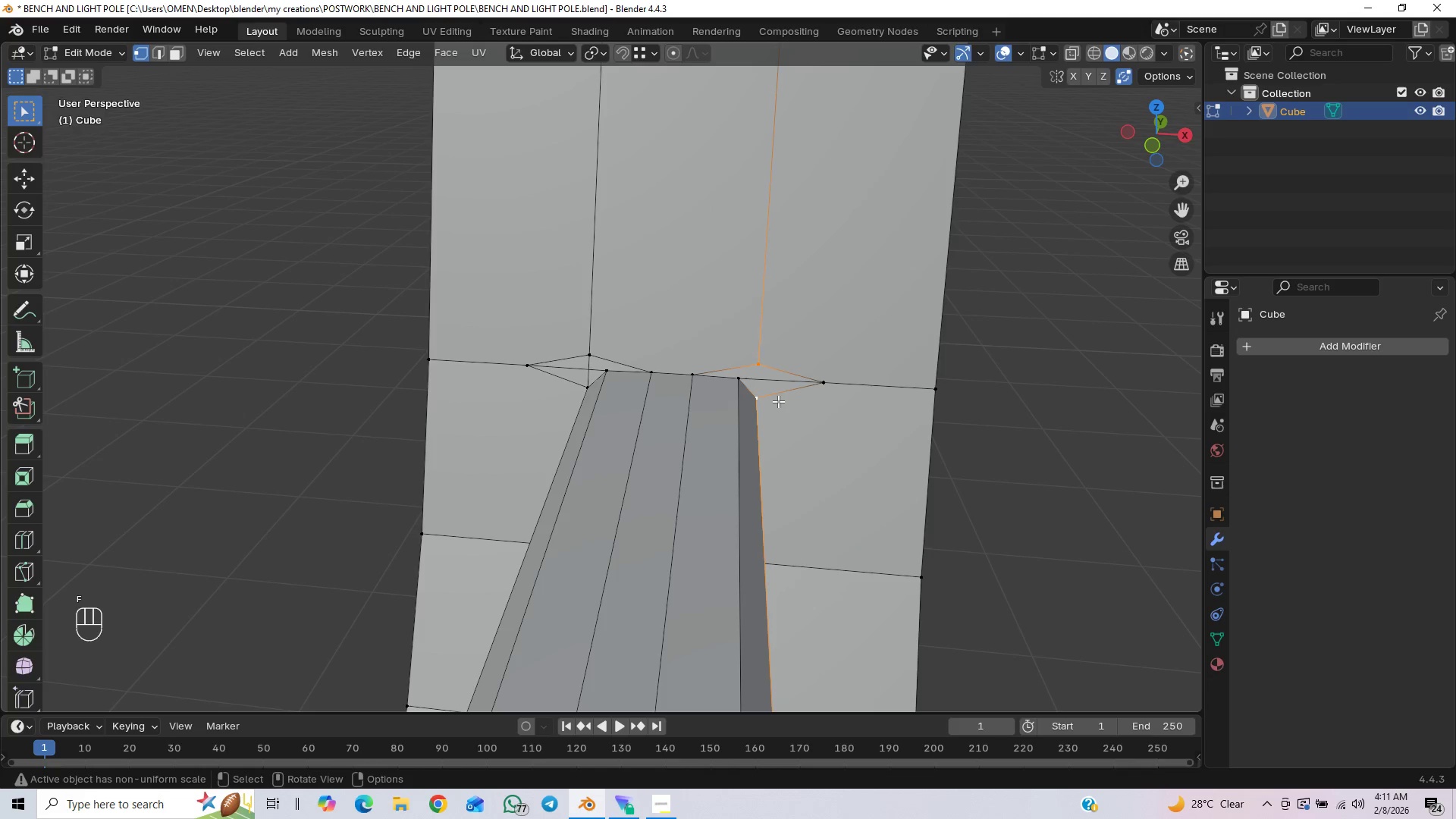 
key(F)
 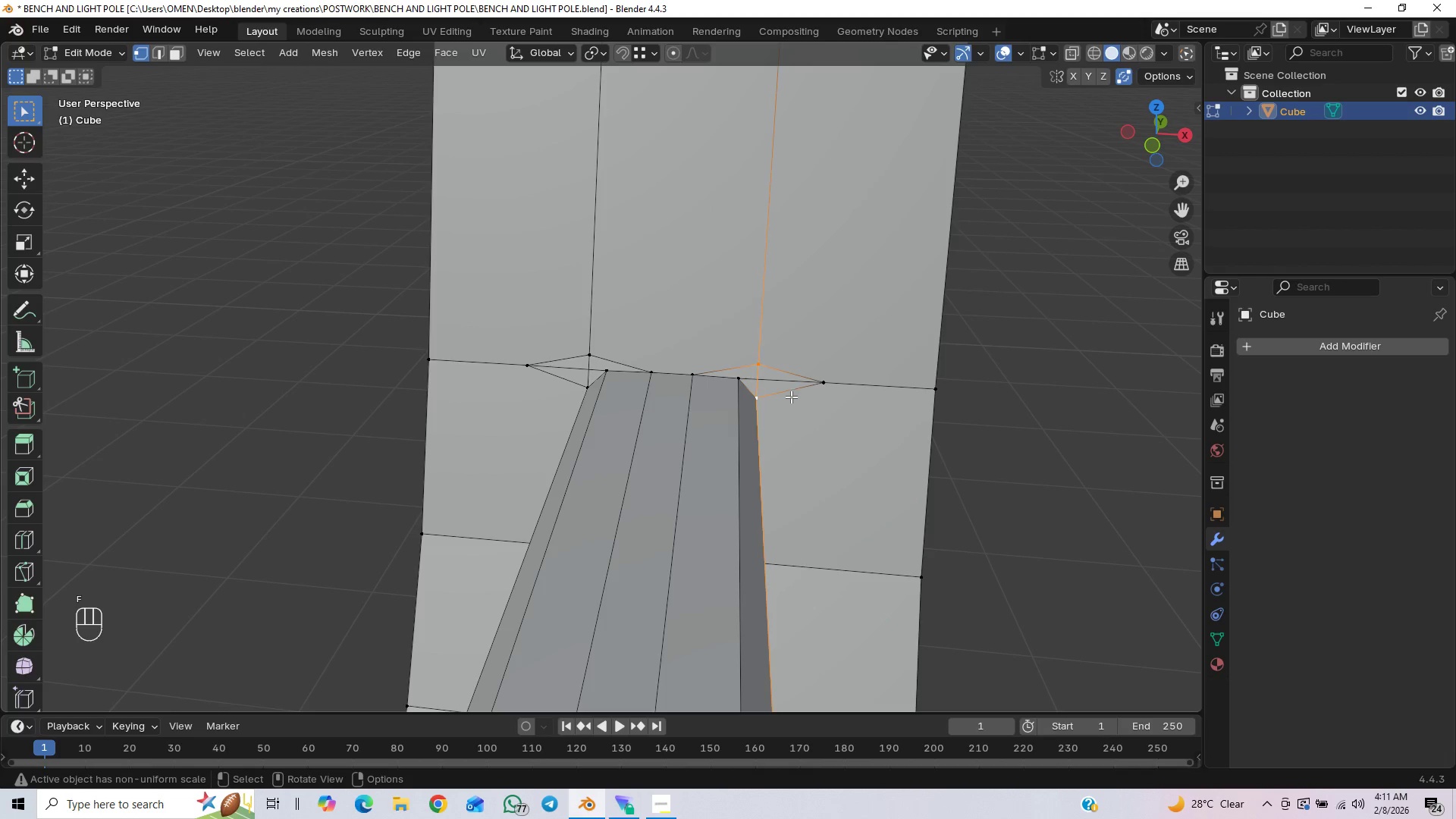 
left_click([783, 394])
 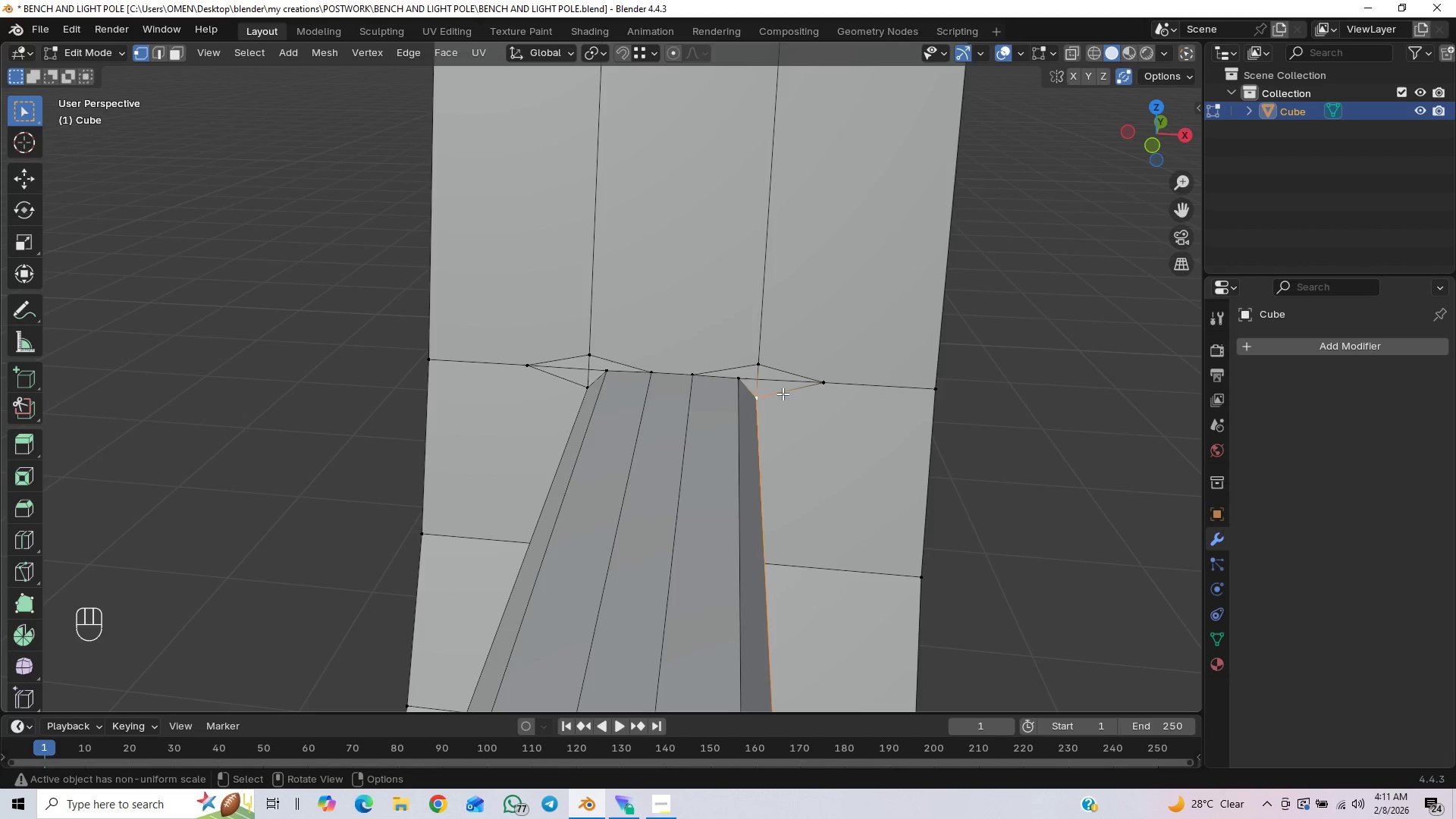 
hold_key(key=ShiftLeft, duration=1.48)
left_click([780, 368])
 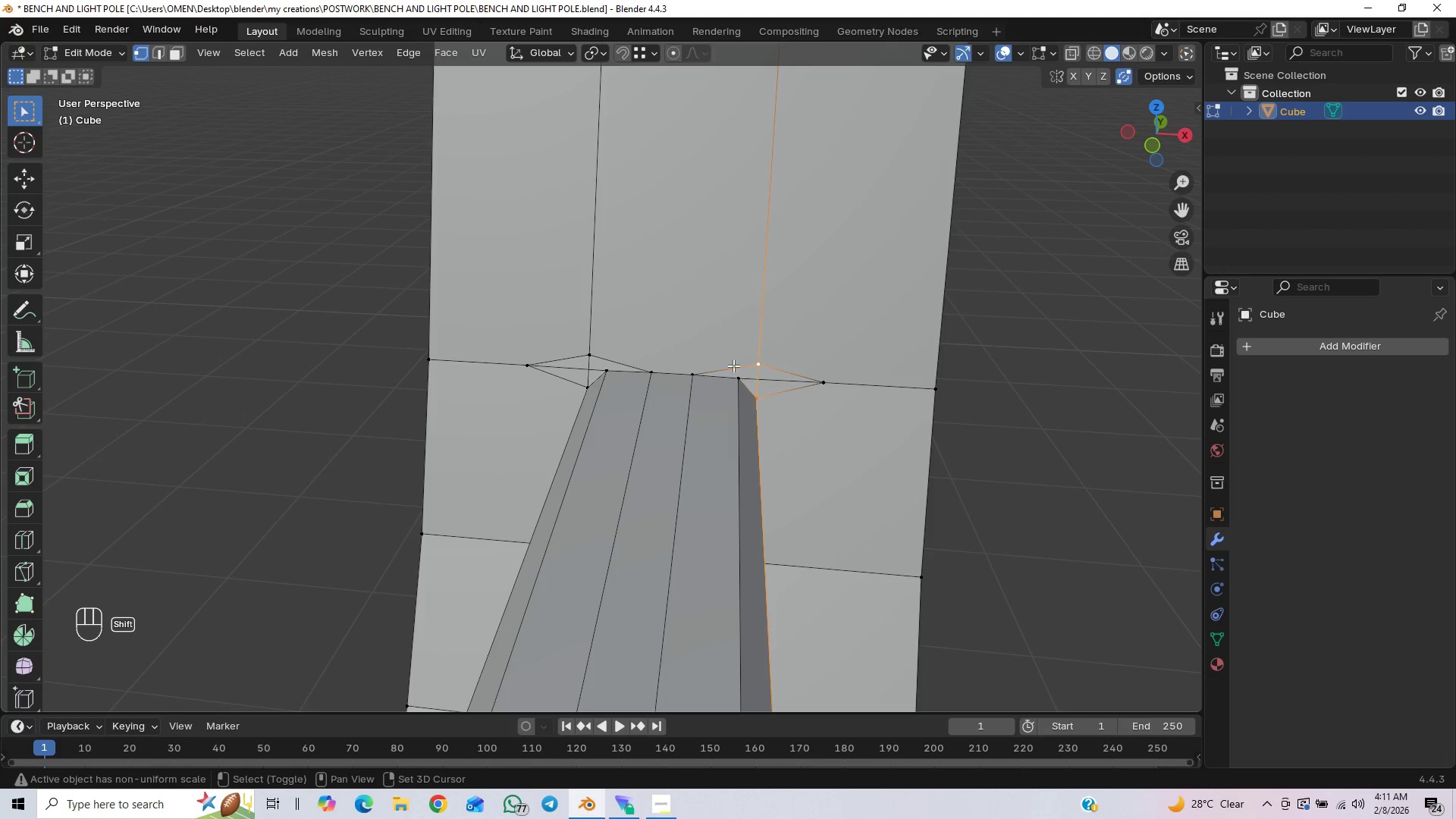 
left_click([730, 362])
 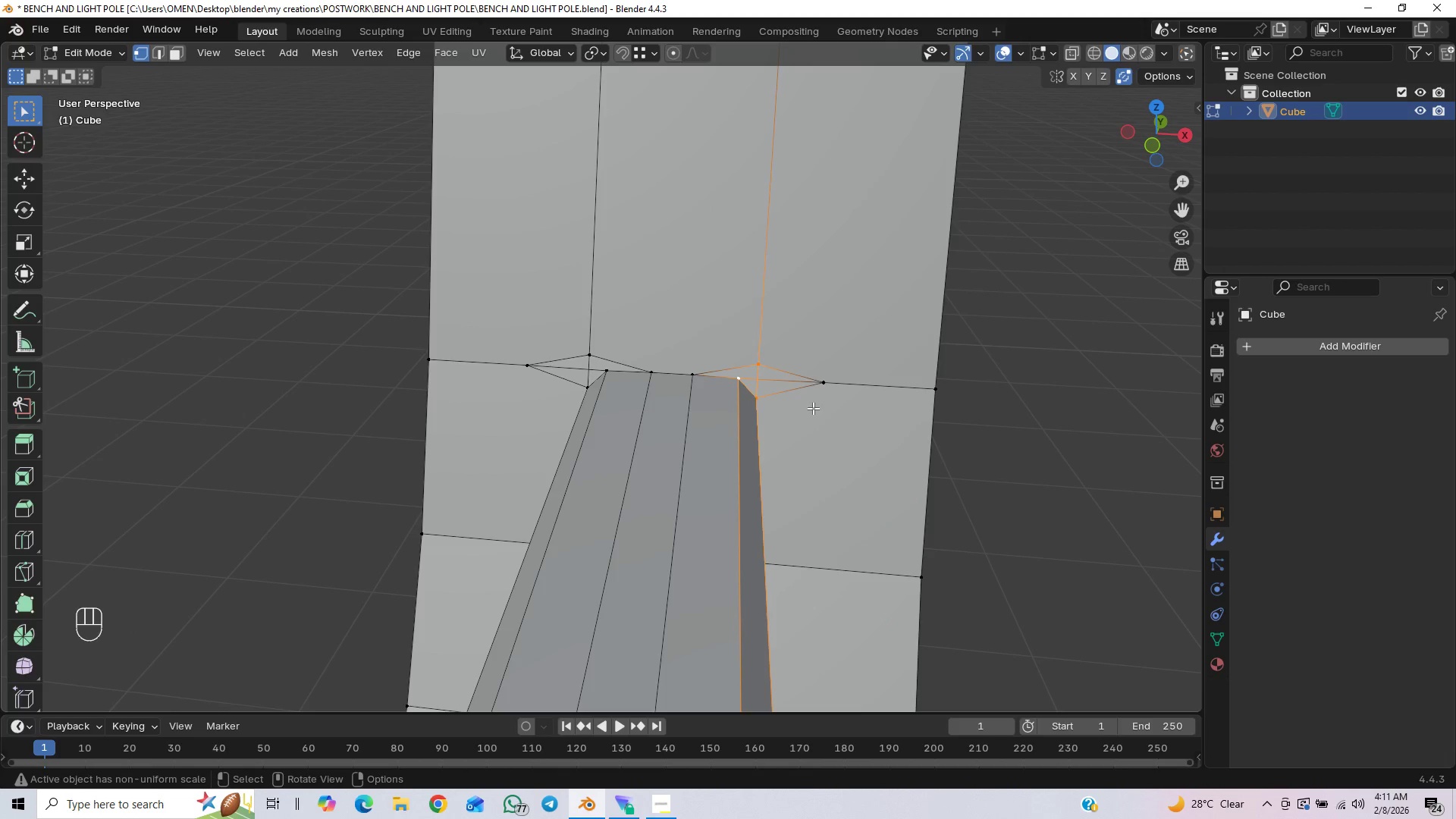 
key(2)
 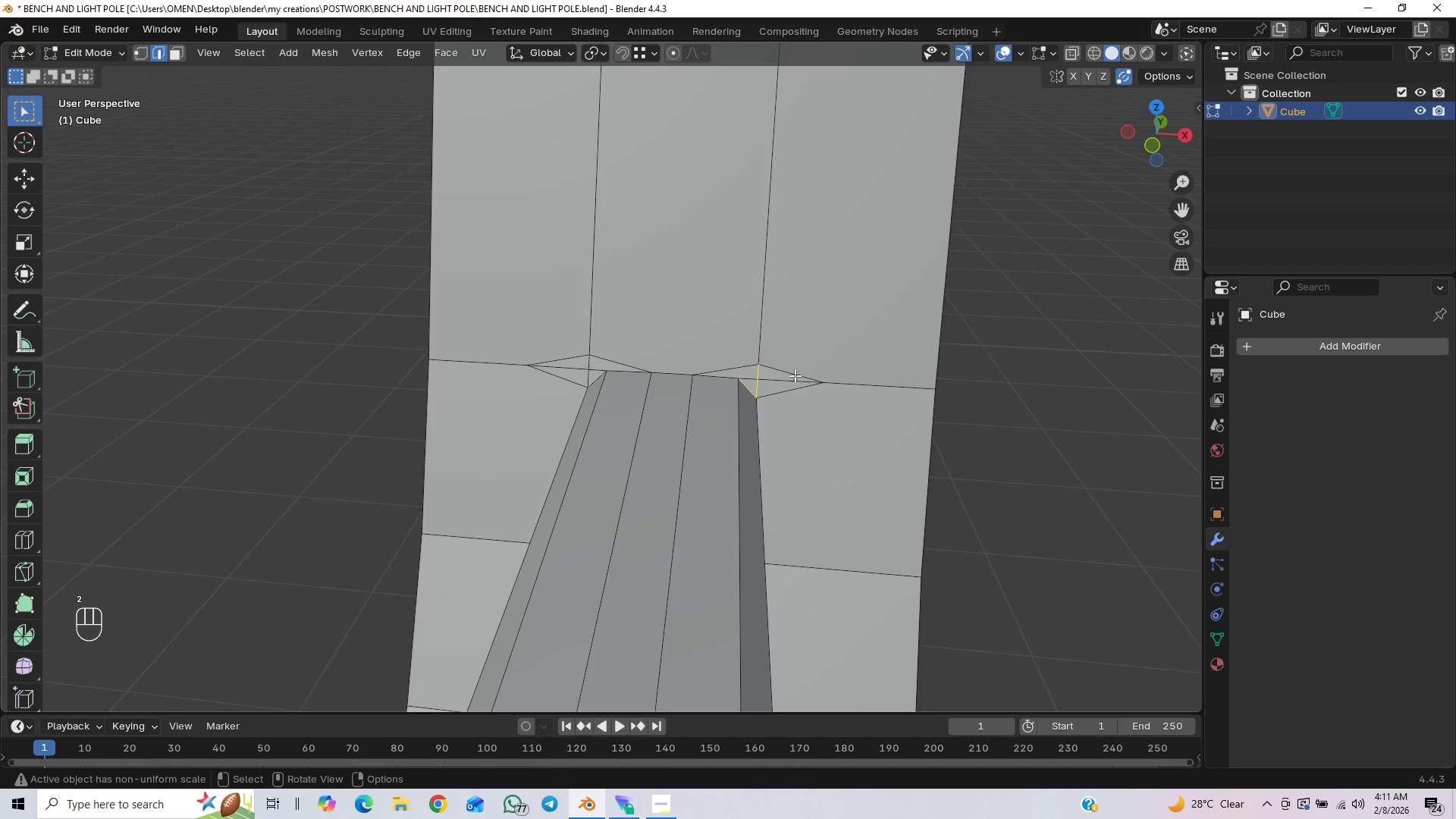 
left_click([789, 368])
 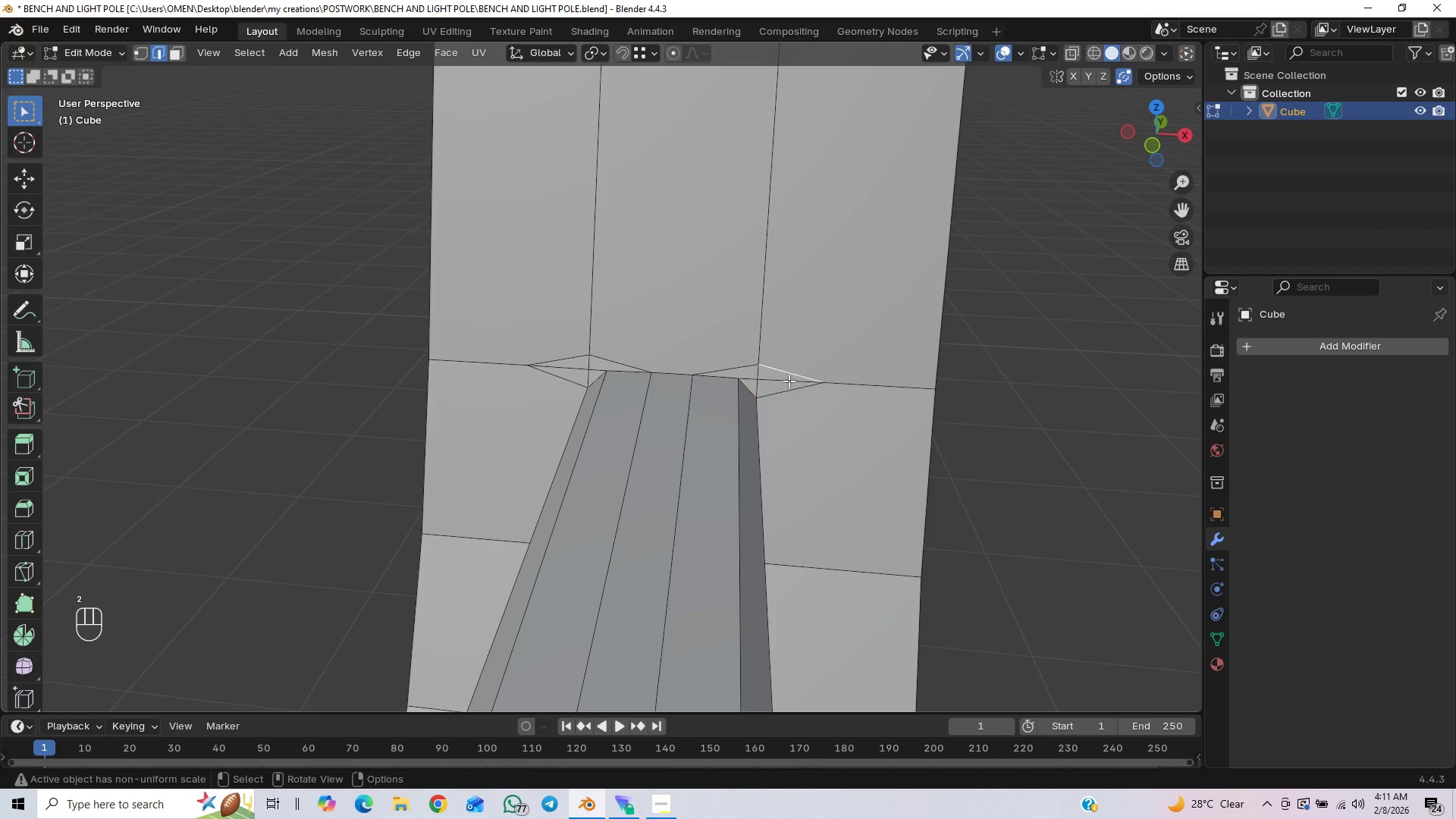 
hold_key(key=ShiftLeft, duration=1.05)
left_click([784, 395])
 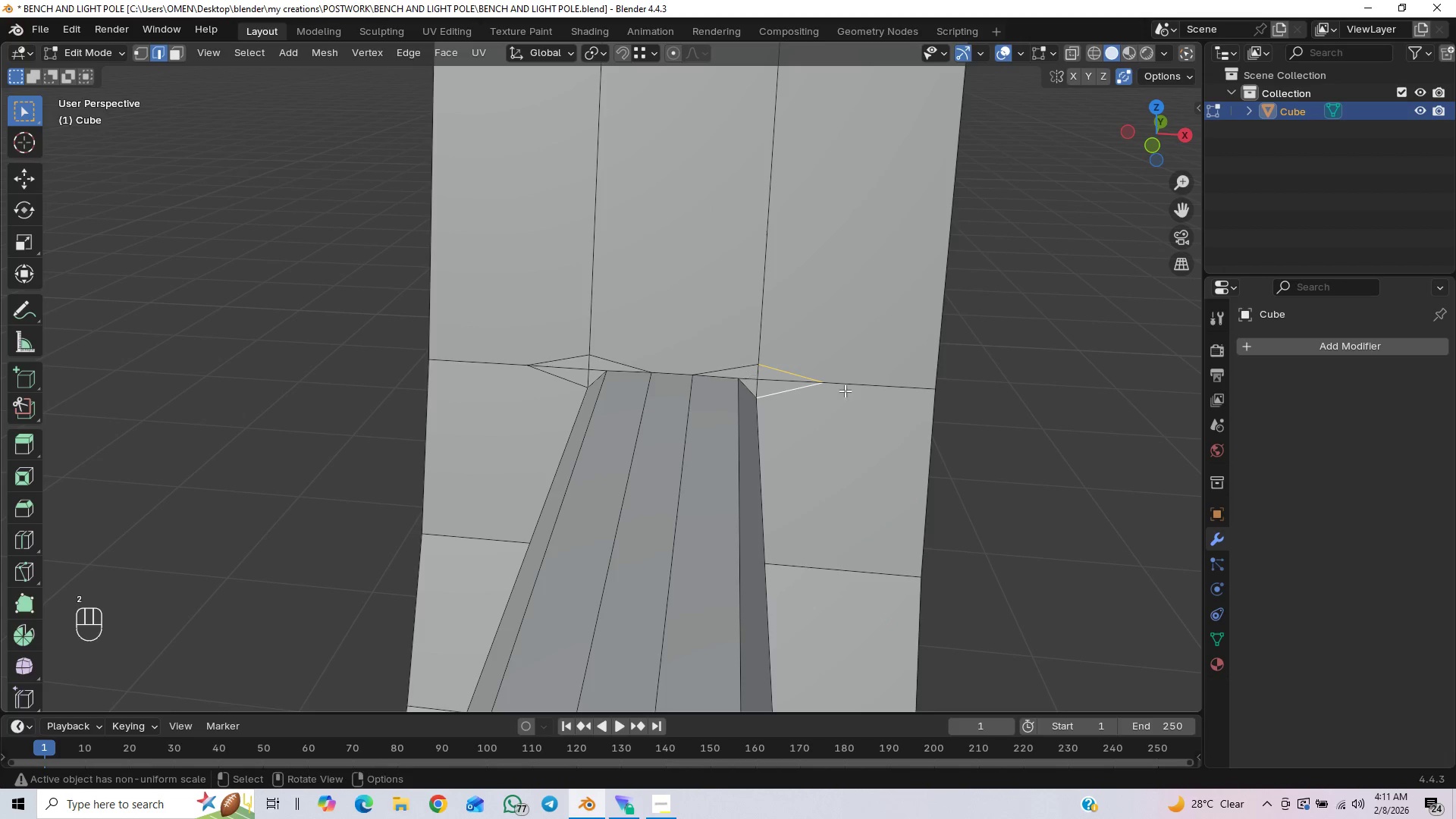 
key(Control+X)
 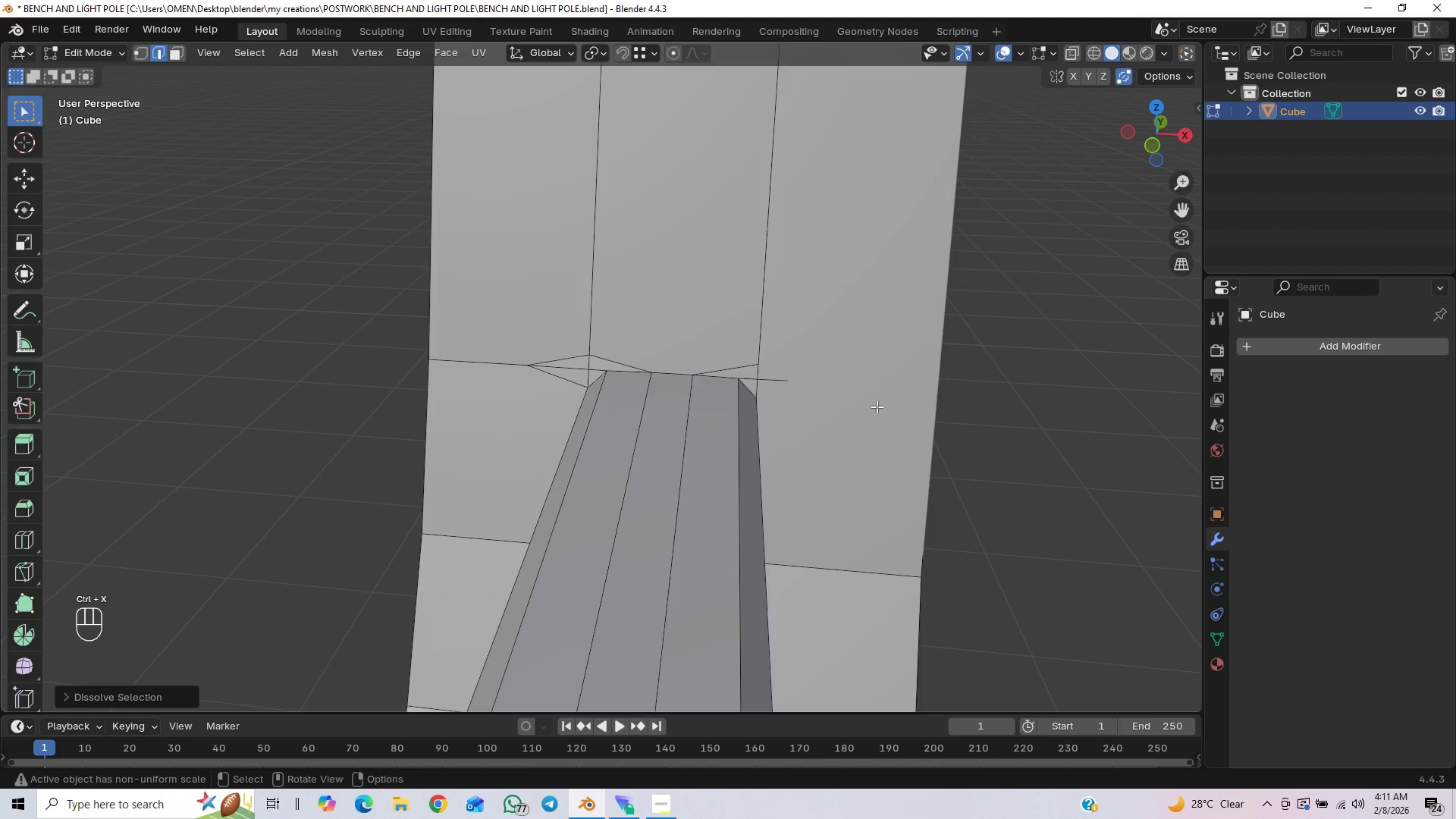 
key(Control+Z)
 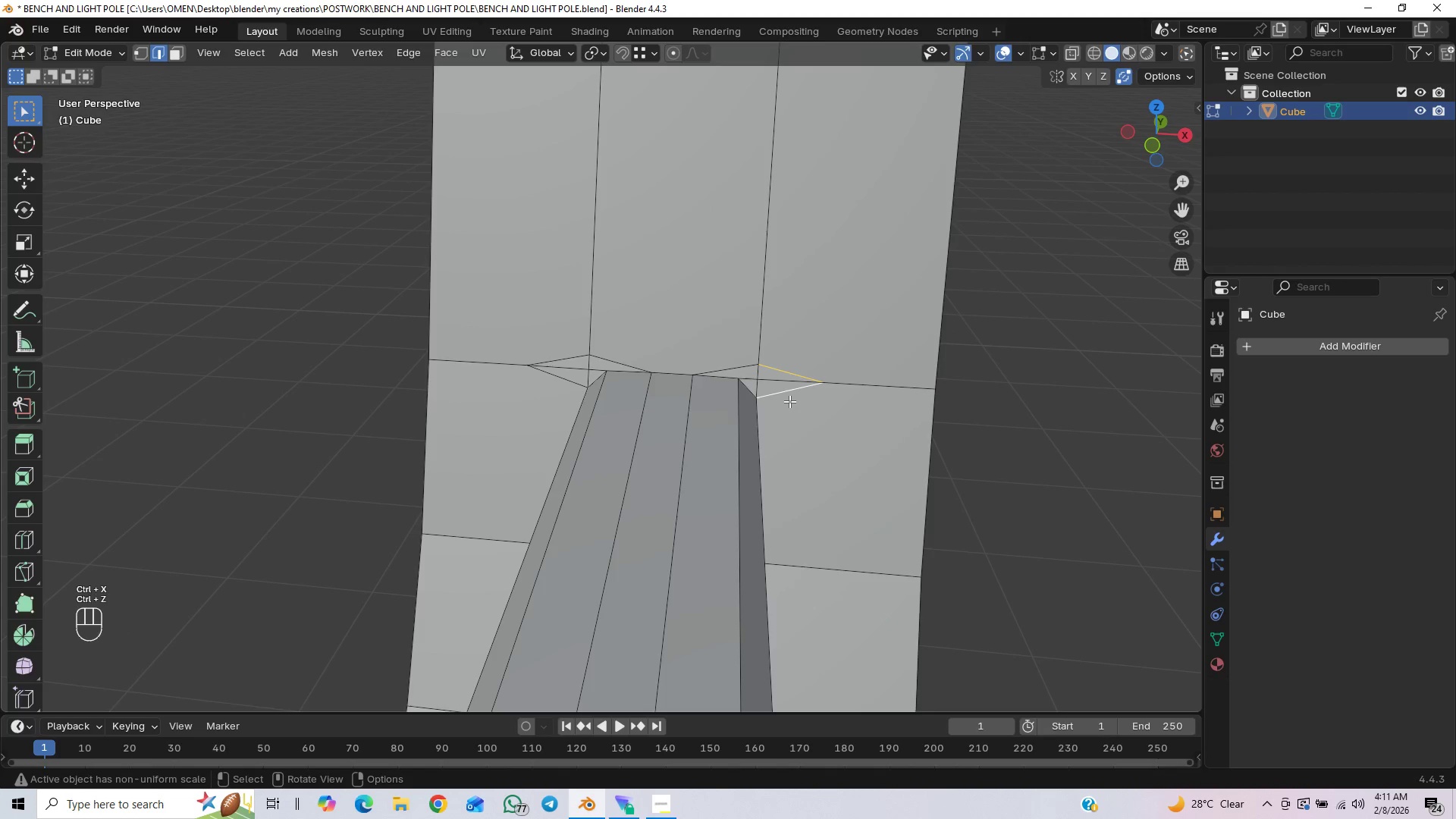 
left_click([788, 400])
 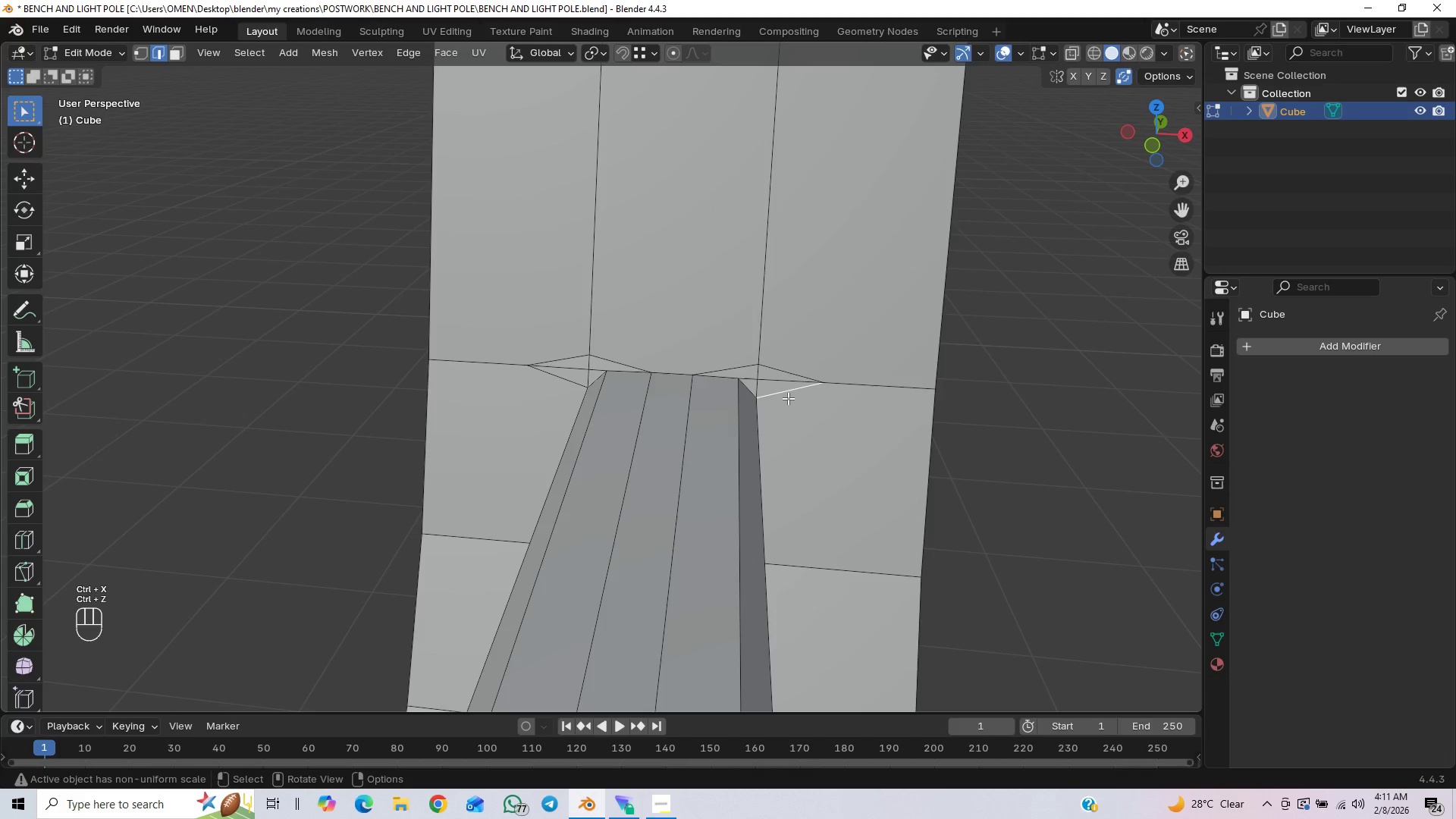 
key(Control+X)
 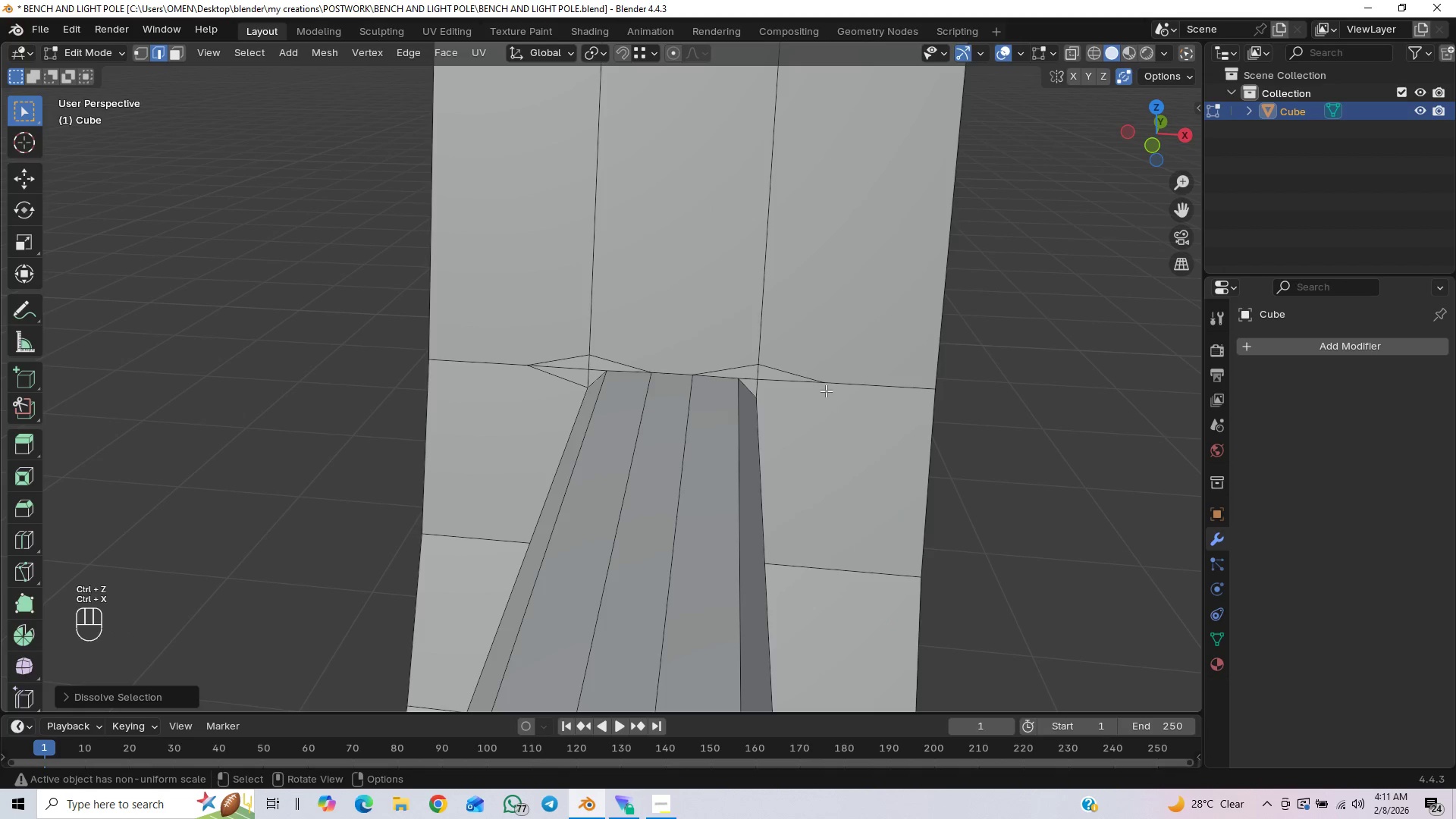 
left_click([805, 372])
 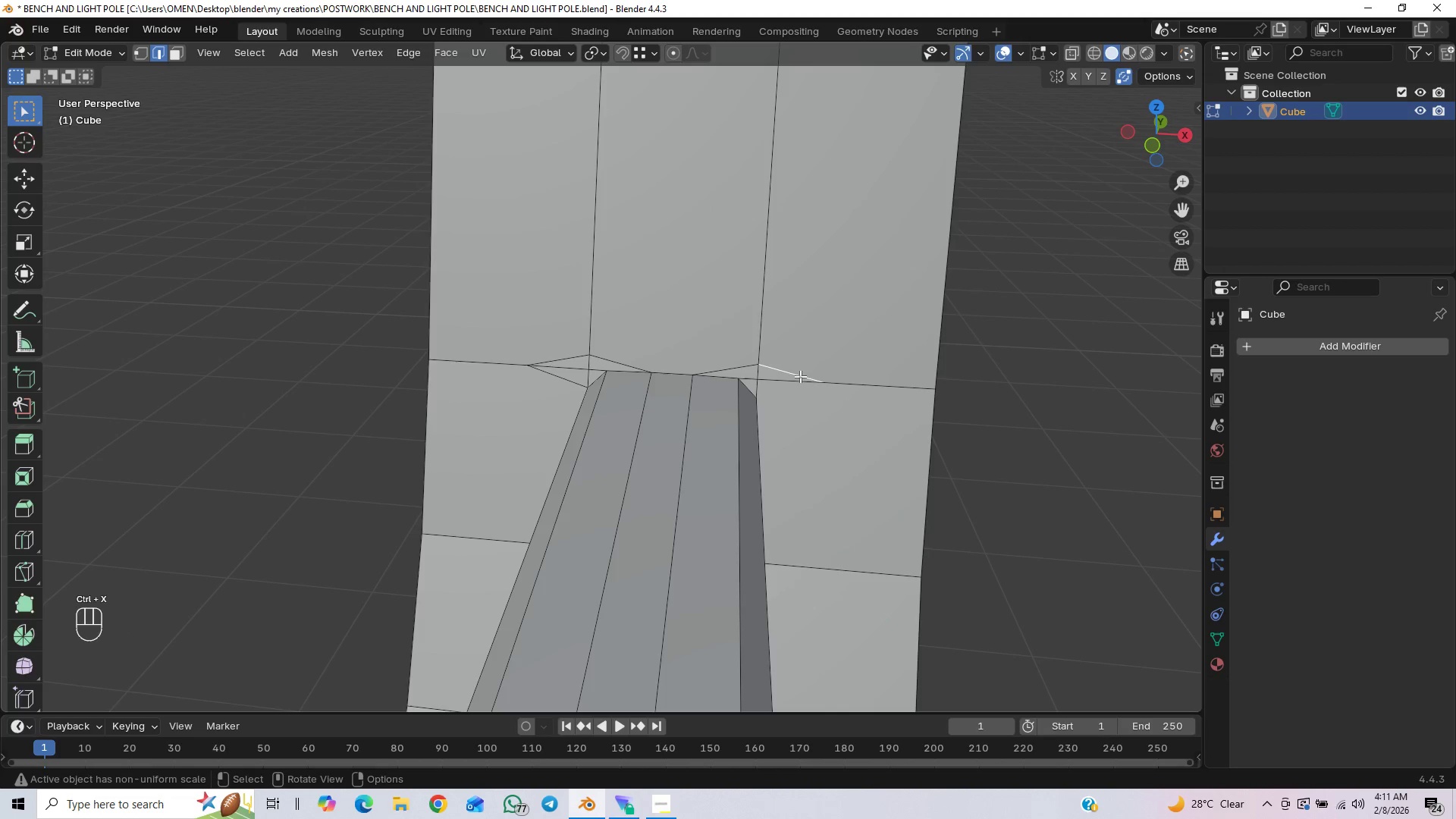 
key(Shift+ShiftLeft)
 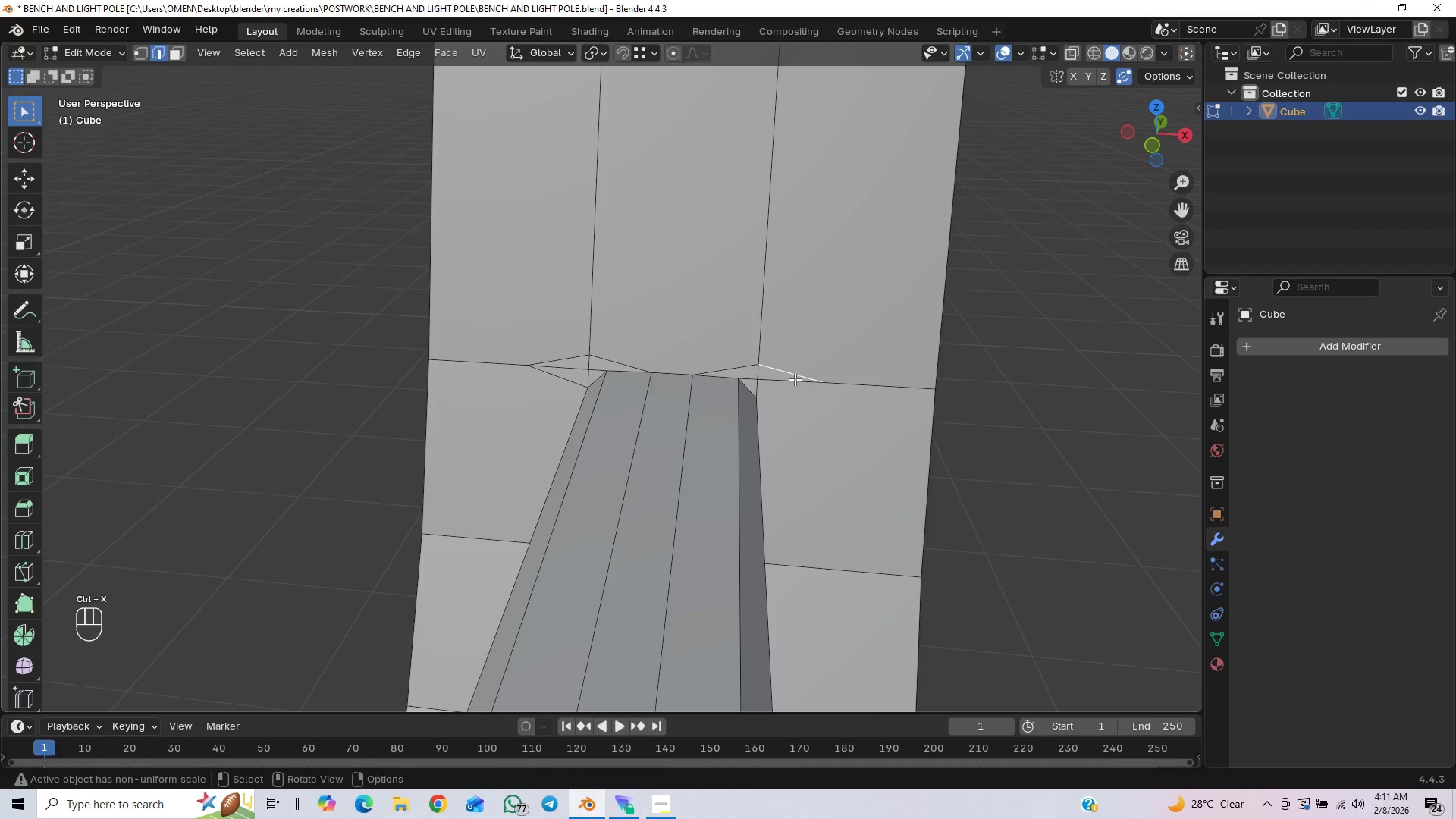 
key(Control+X)
 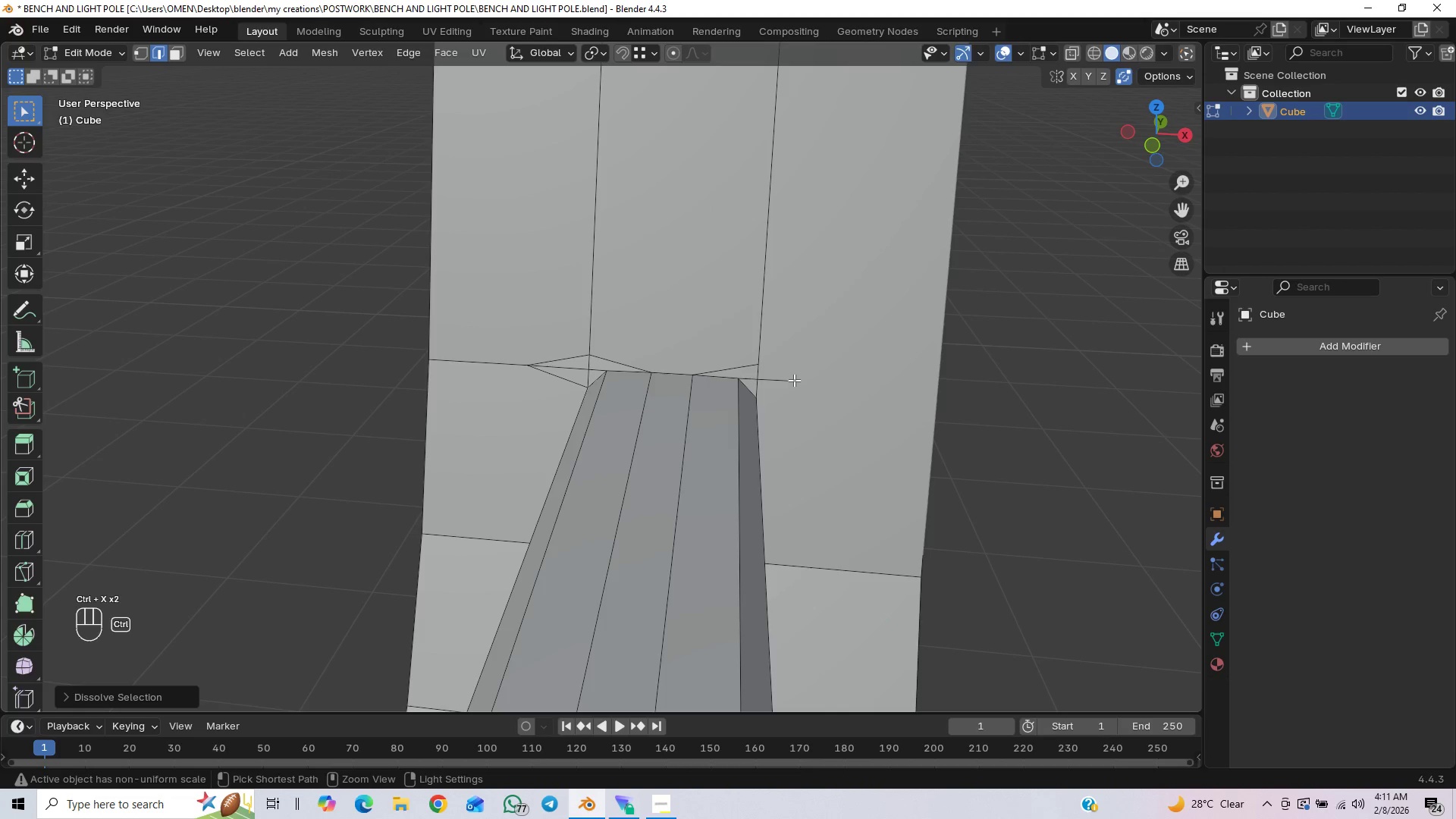 
key(Control+Z)
 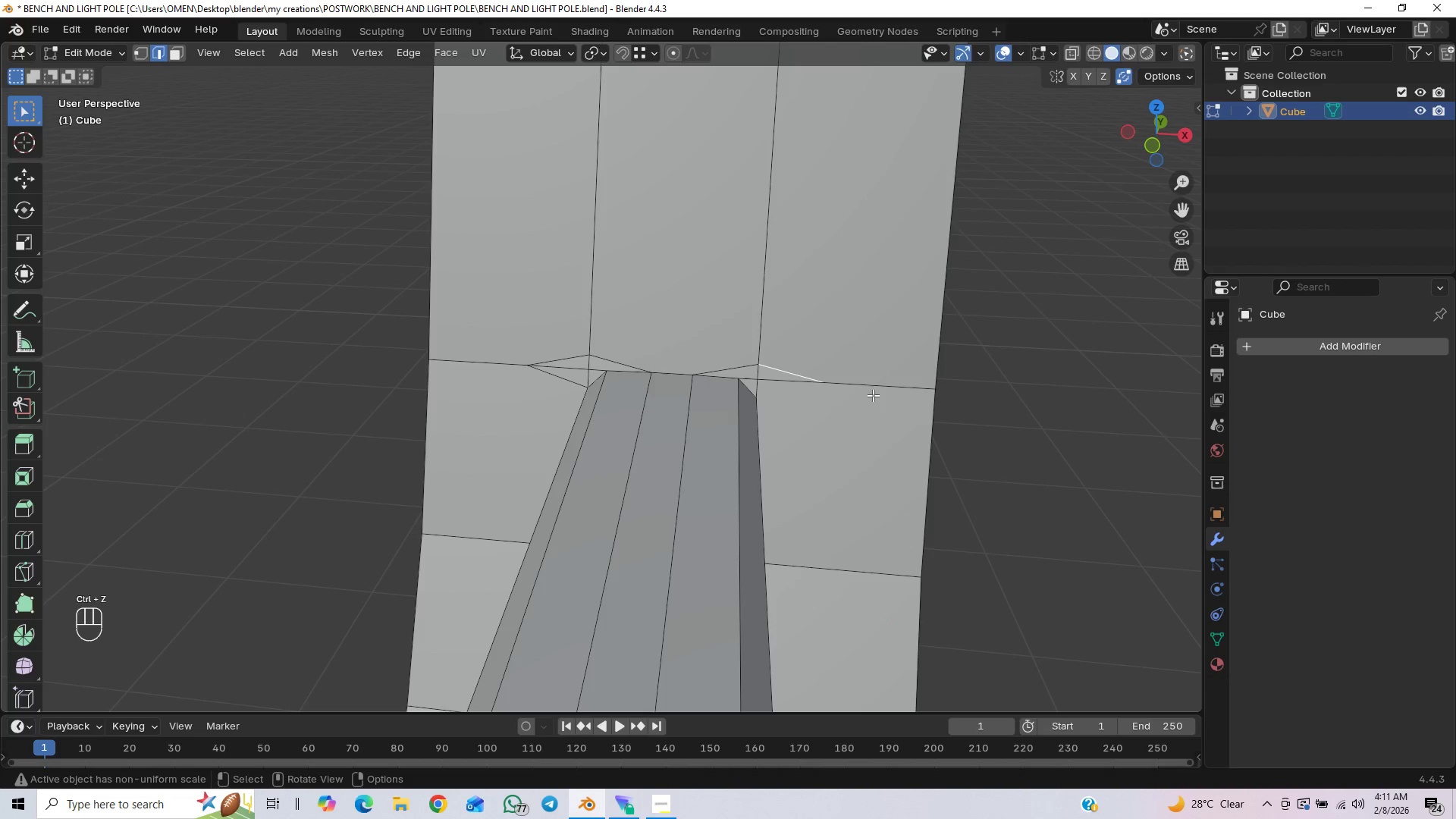 
key(Control+X)
 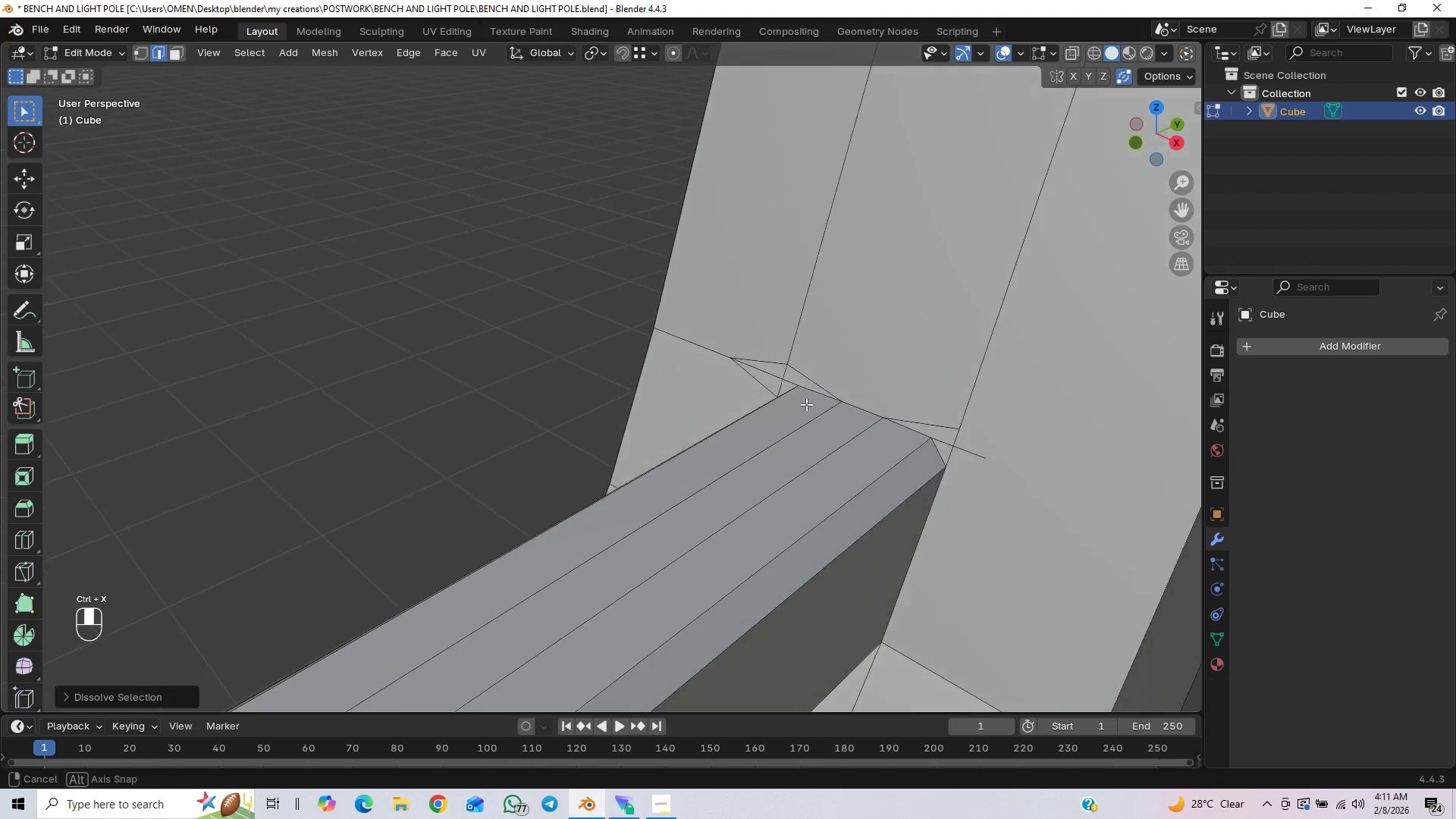 
hold_key(key=ShiftLeft, duration=0.72)
 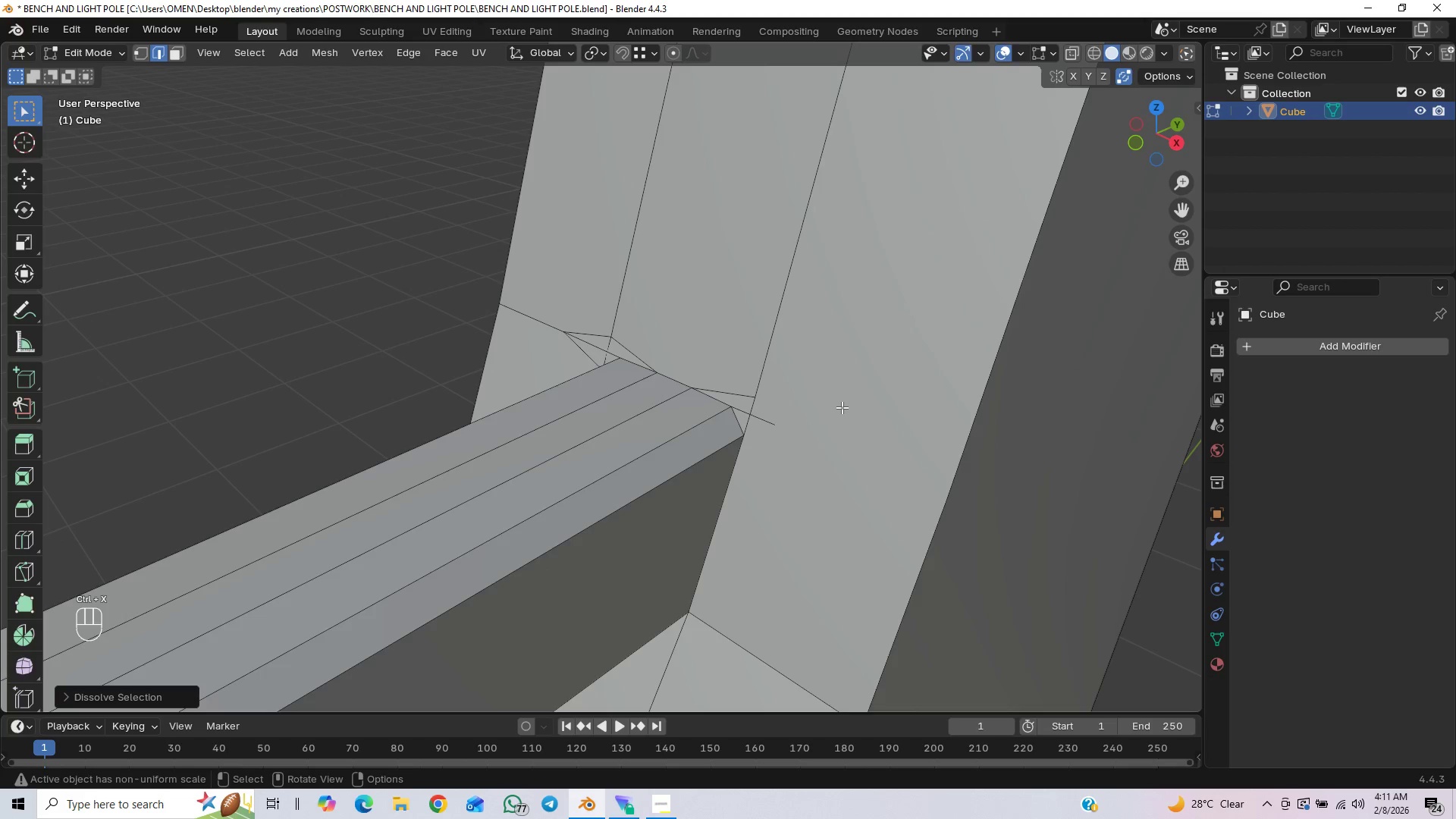 
key(Control+Z)
 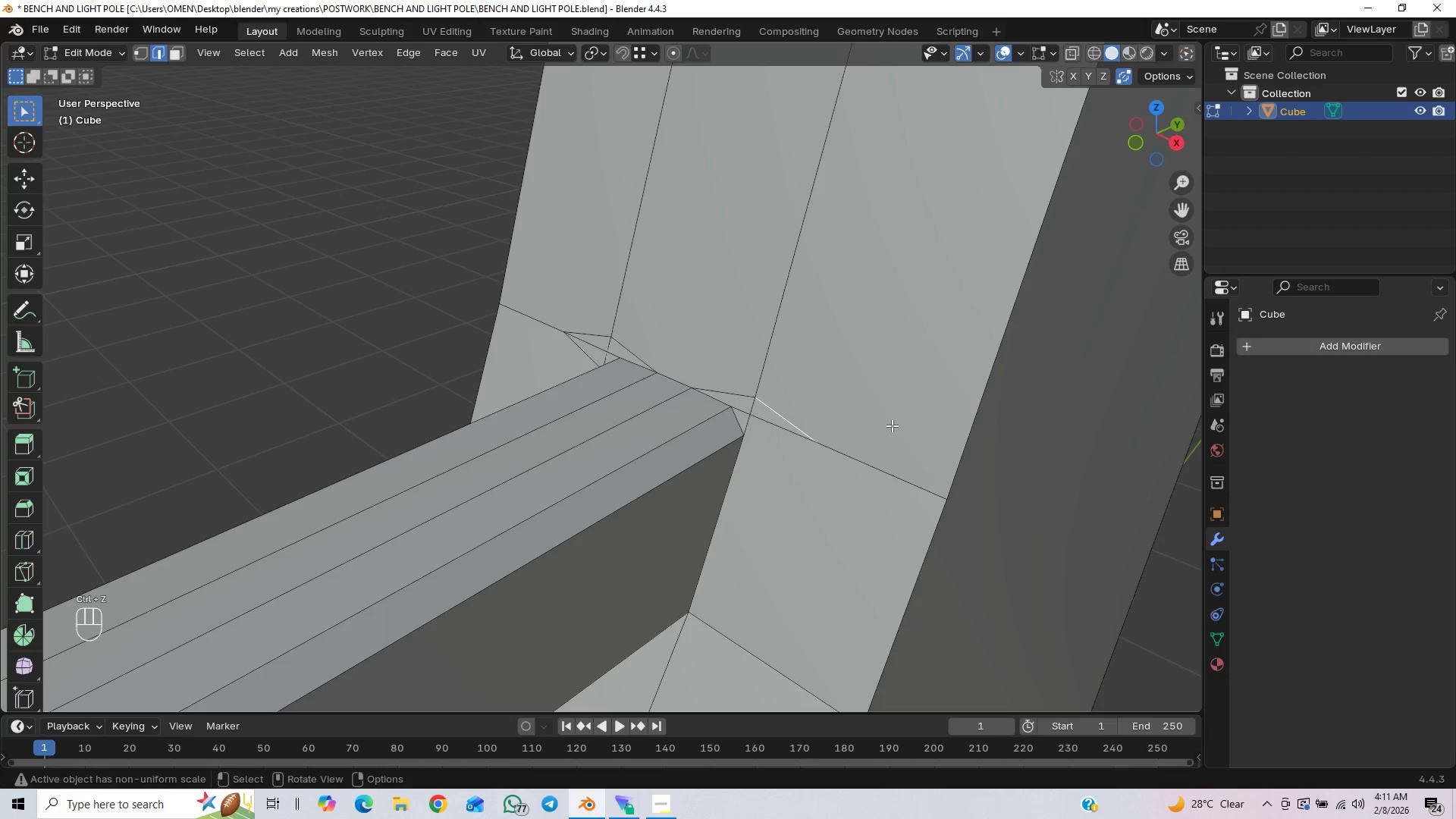 
key(1)
 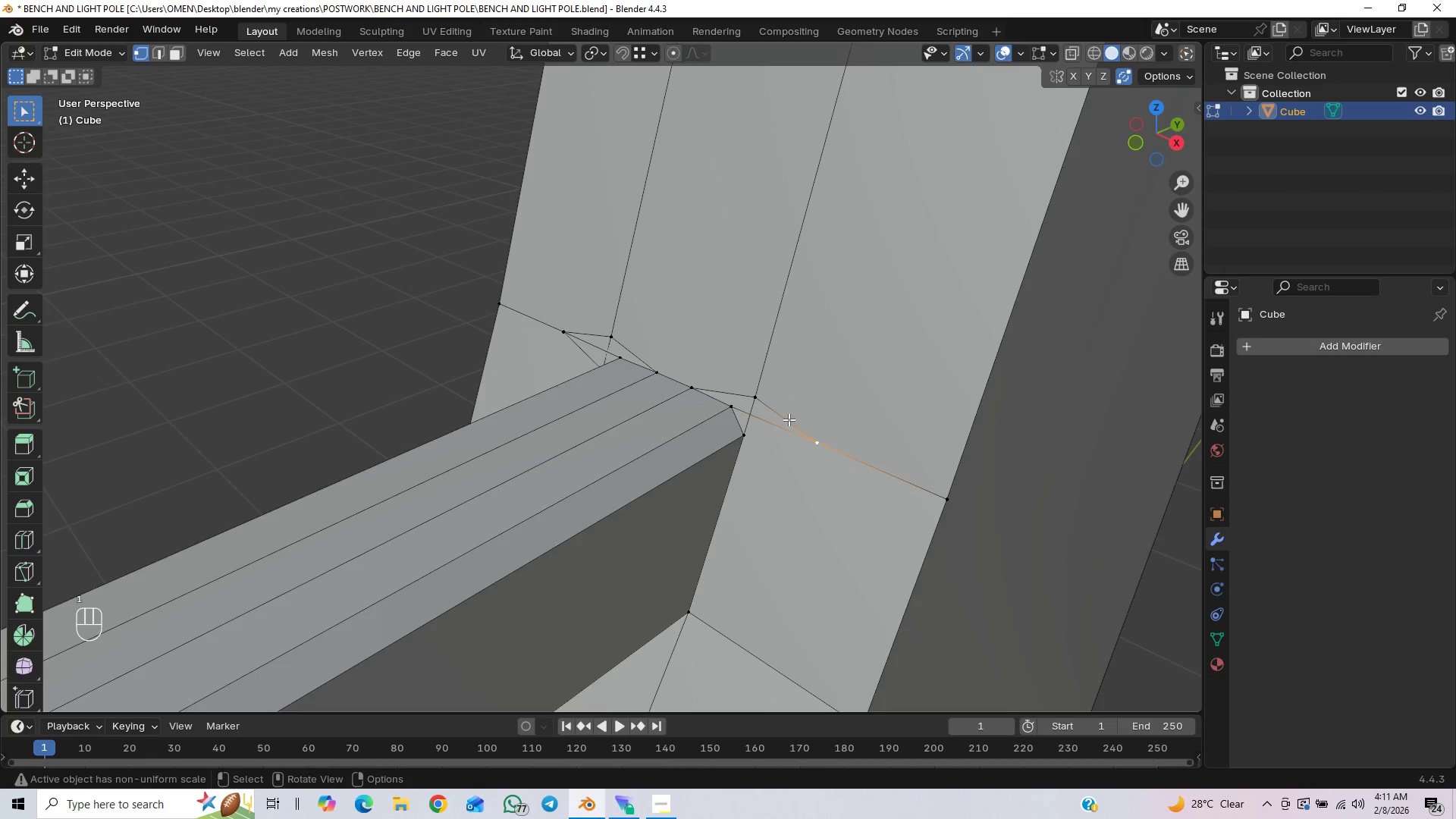 
key(Shift+ShiftLeft)
 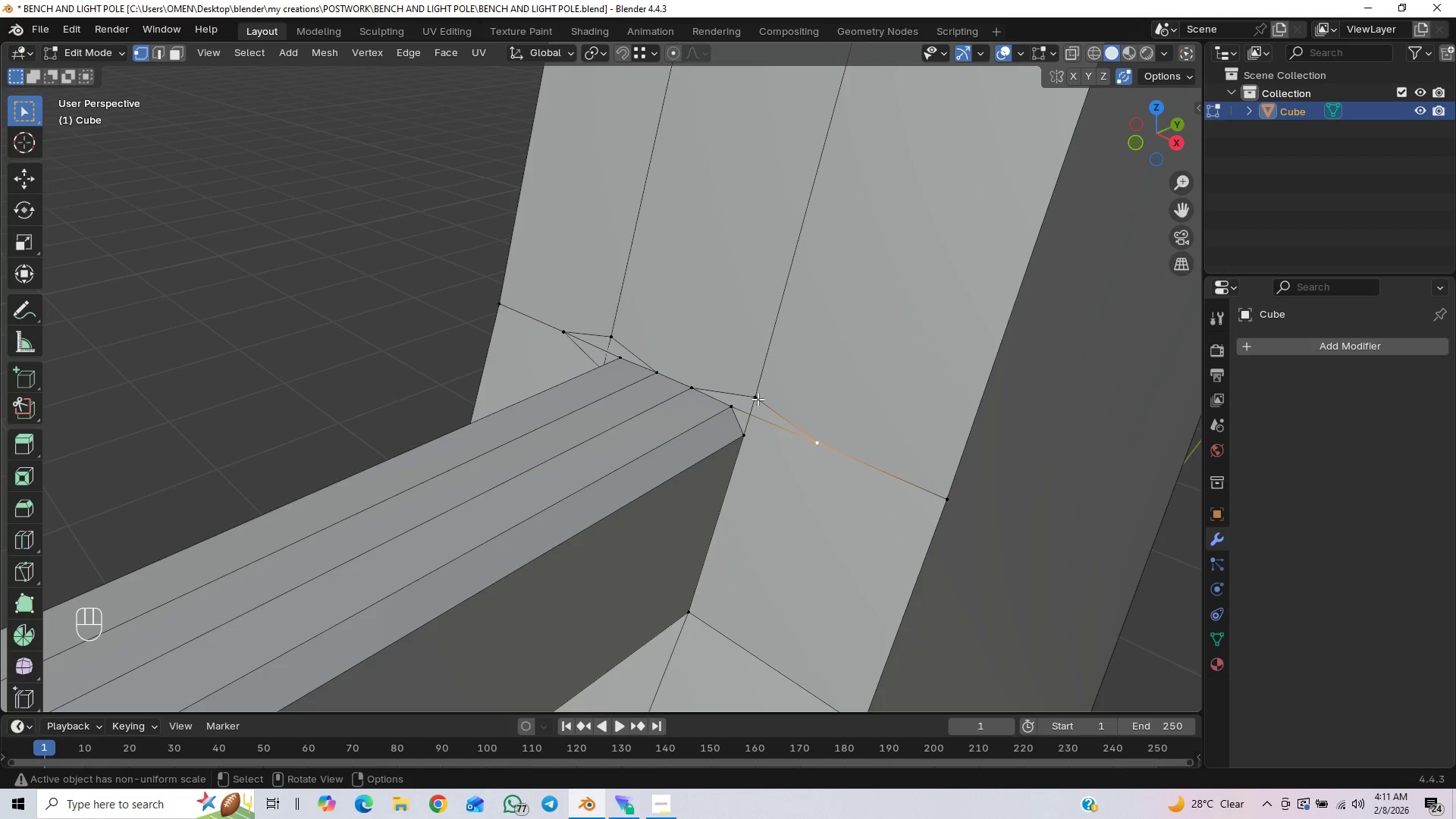 
hold_key(key=ShiftLeft, duration=0.52)
left_click([758, 399])
 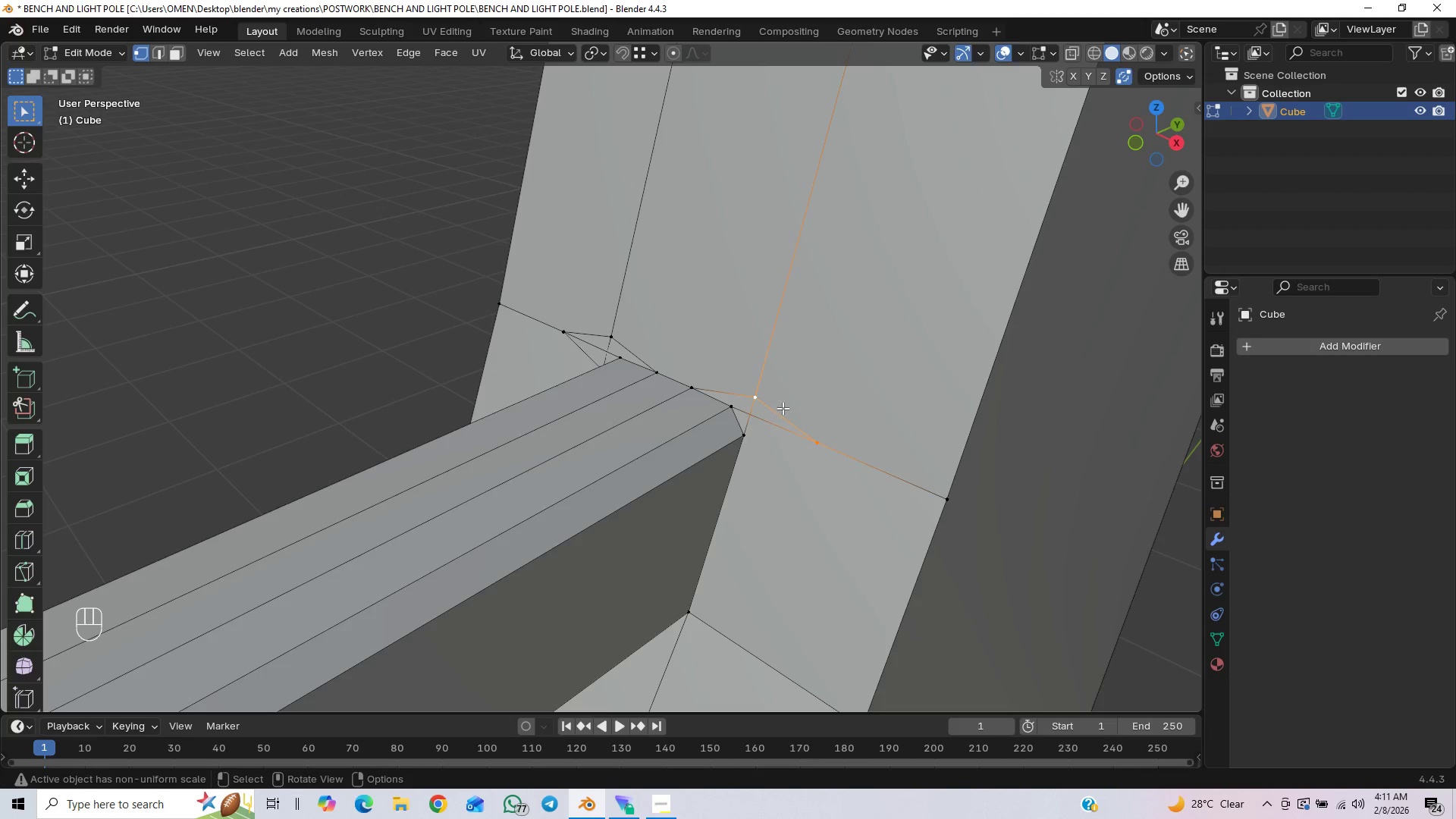 
key(Control+X)
 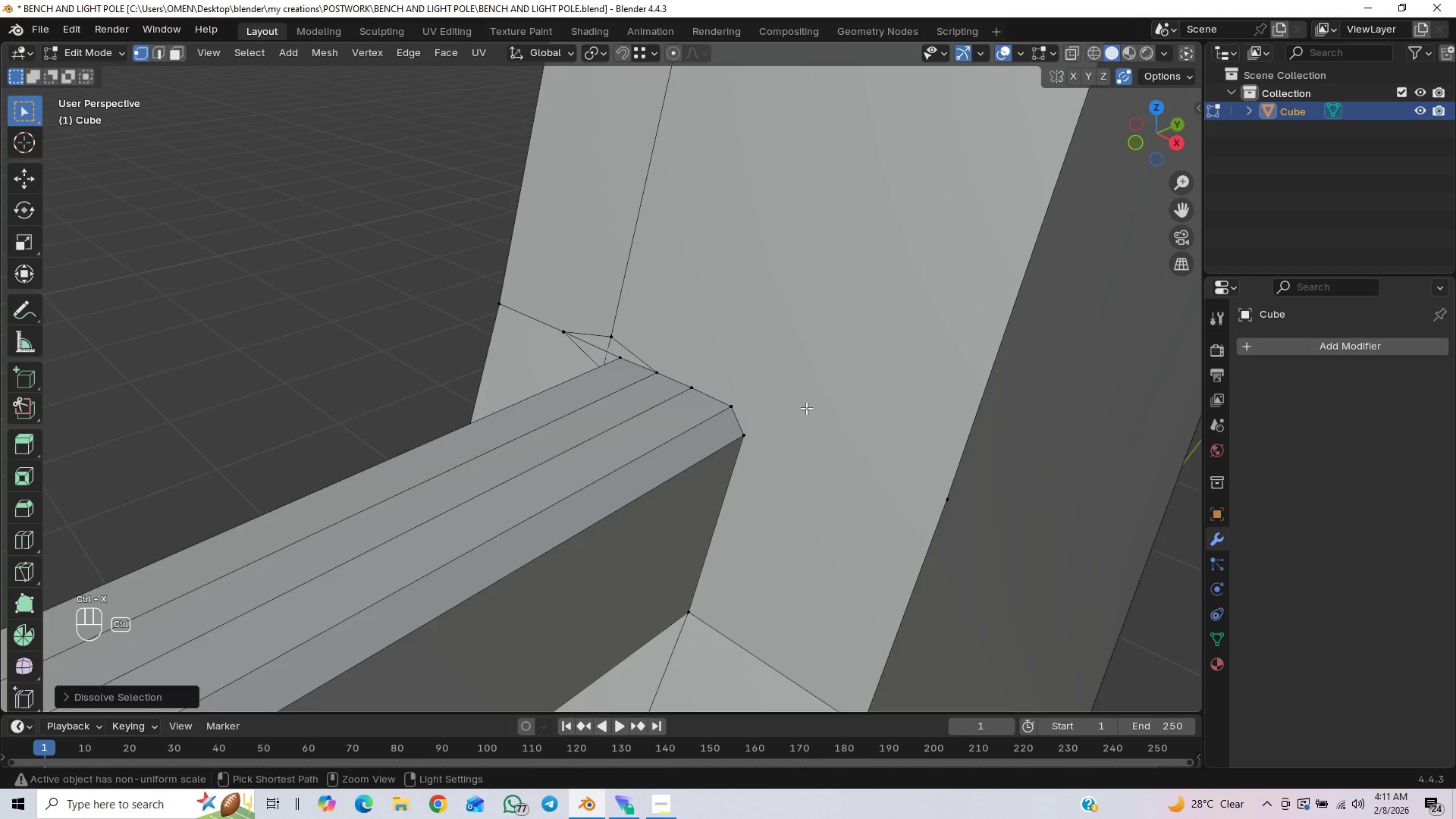 
key(Control+Z)
 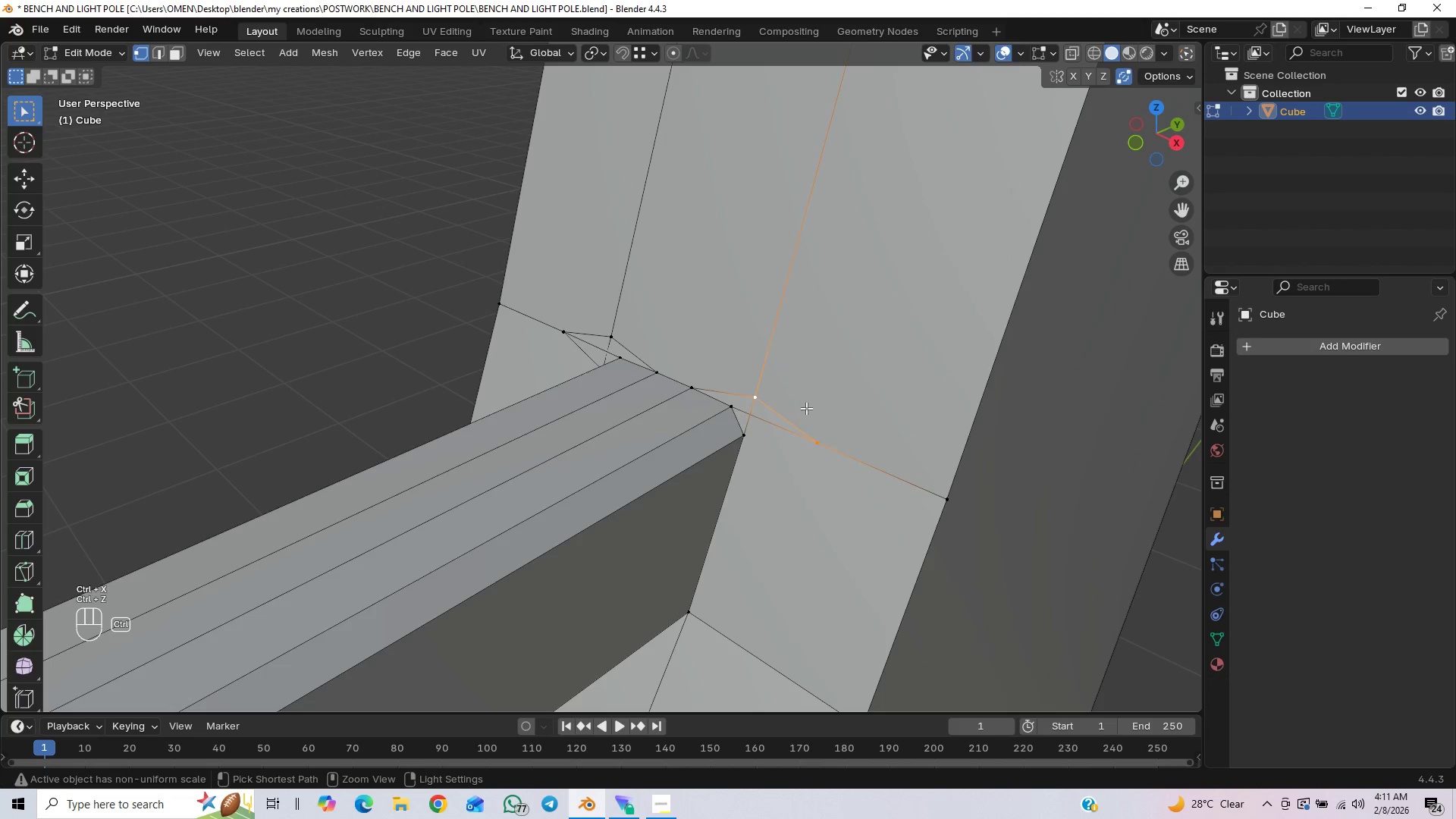 
key(Control+Z)
 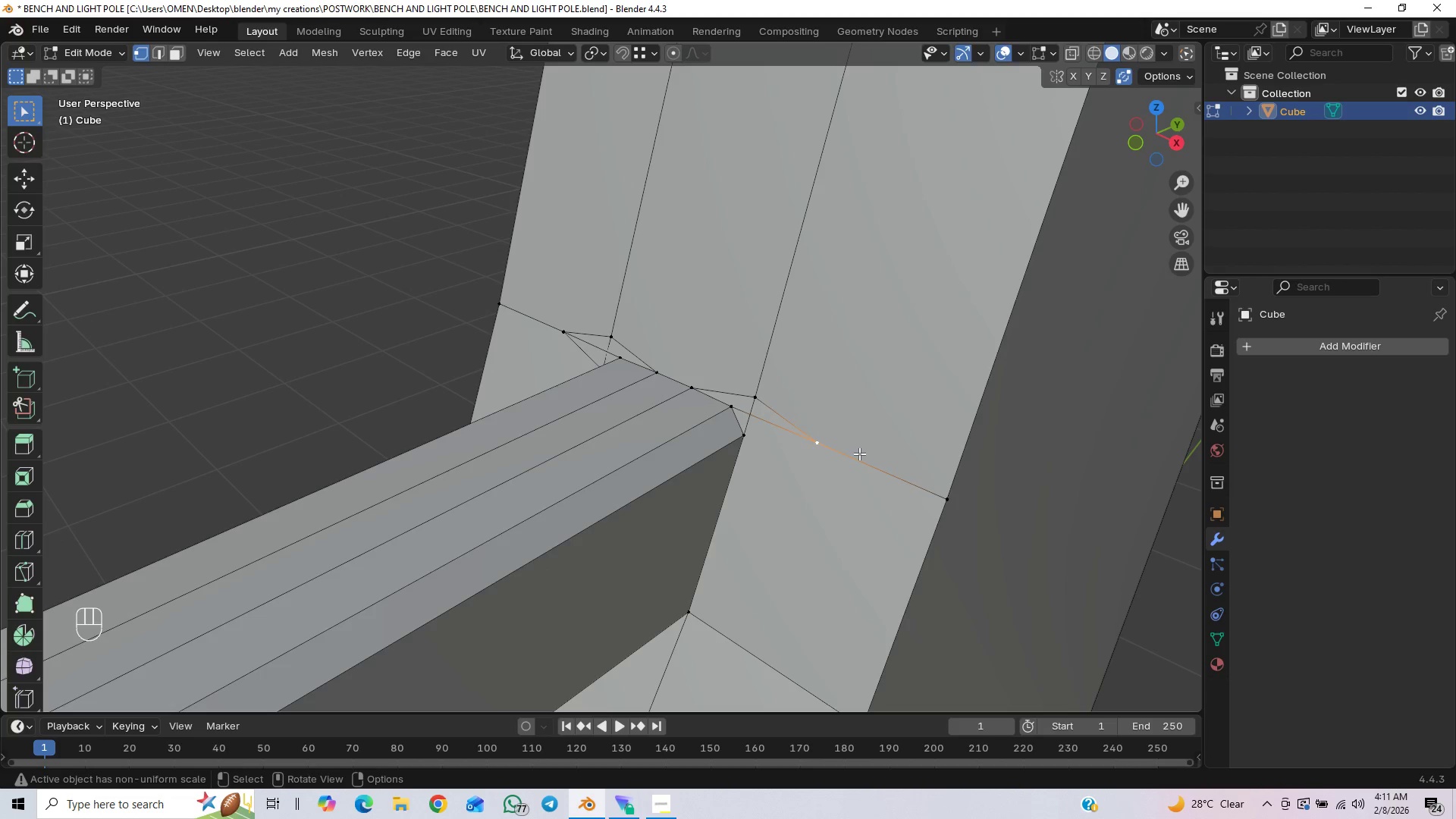 
wait(5.55)
 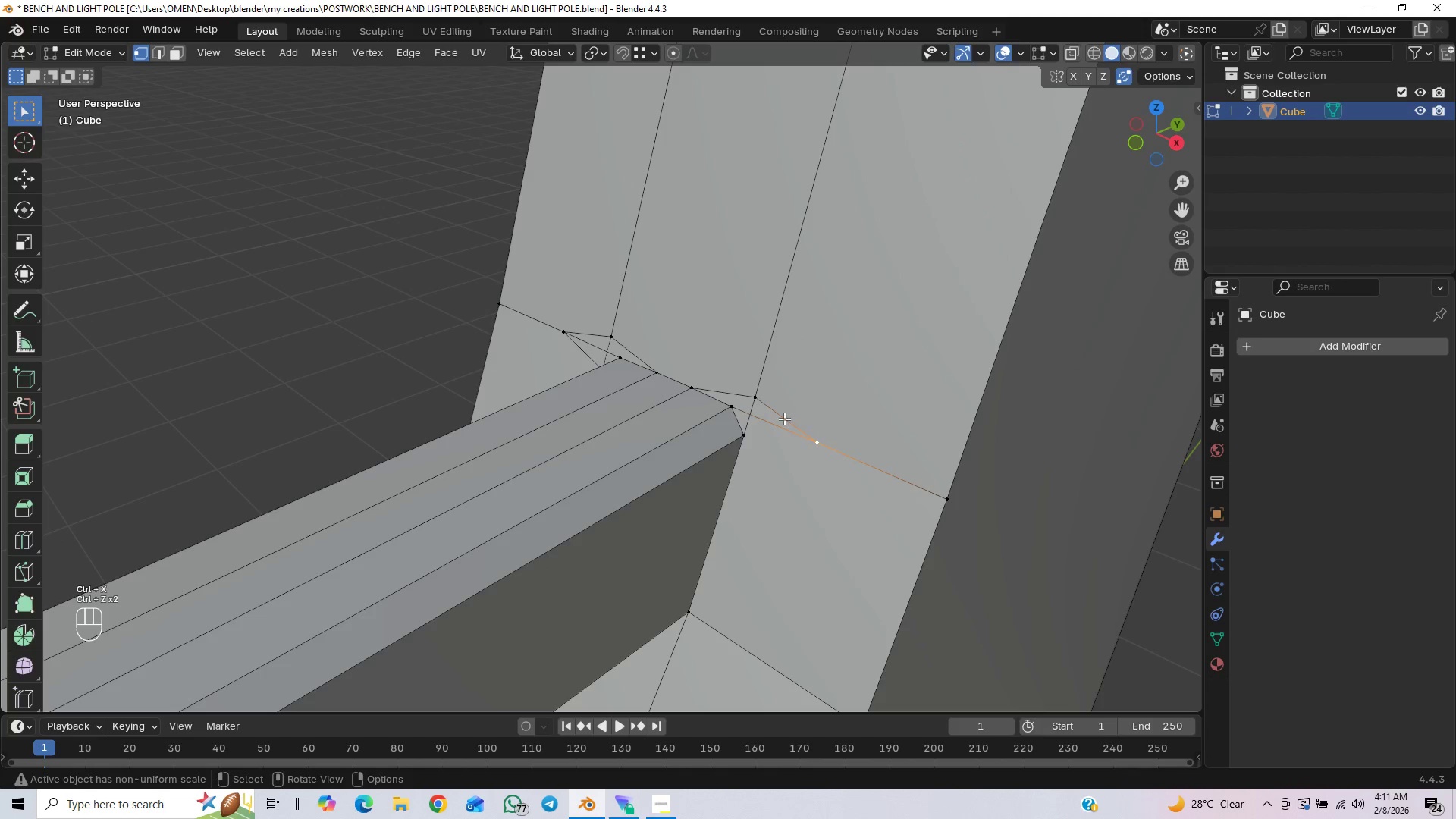 
key(2)
 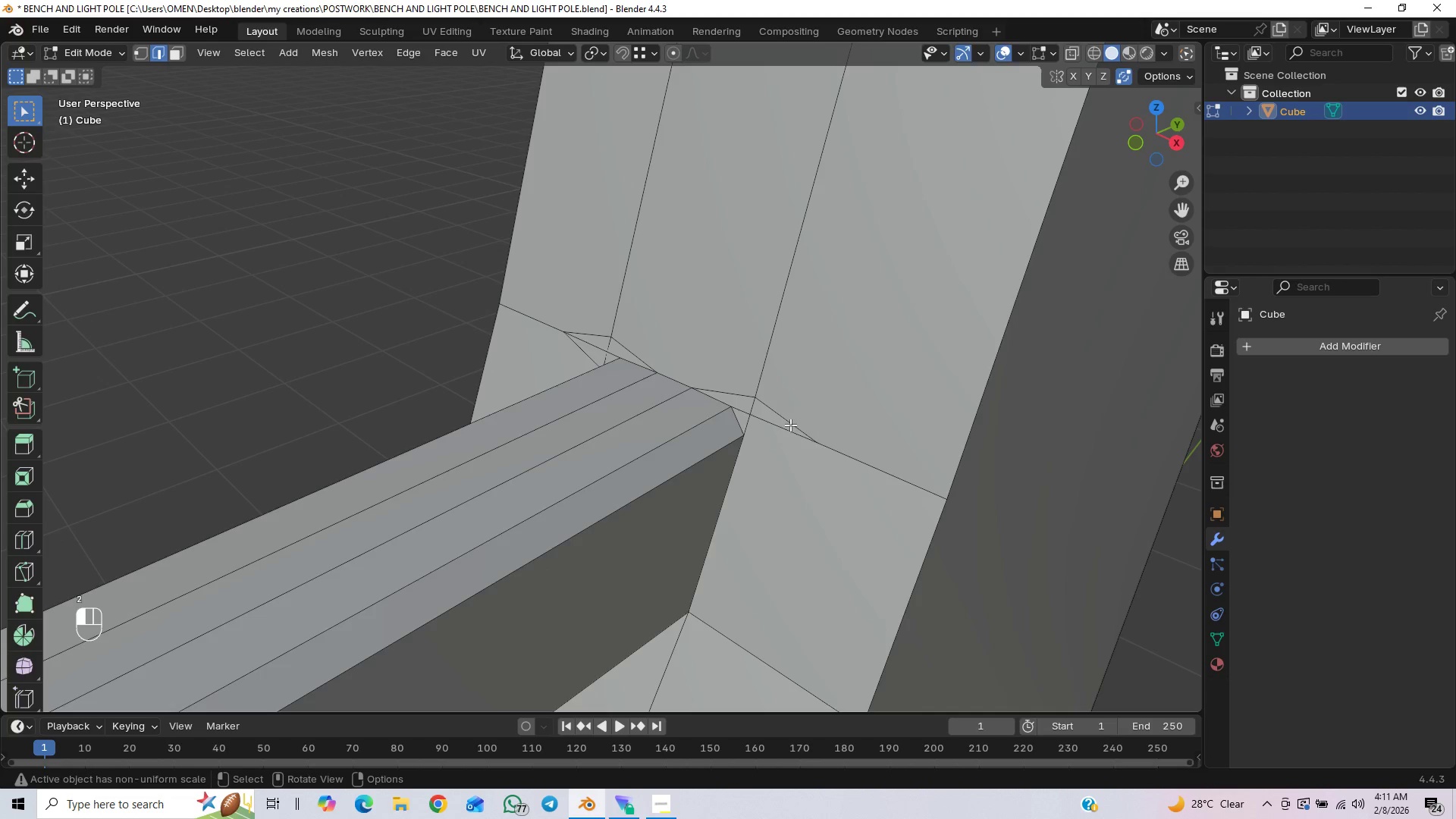 
key(Control+X)
 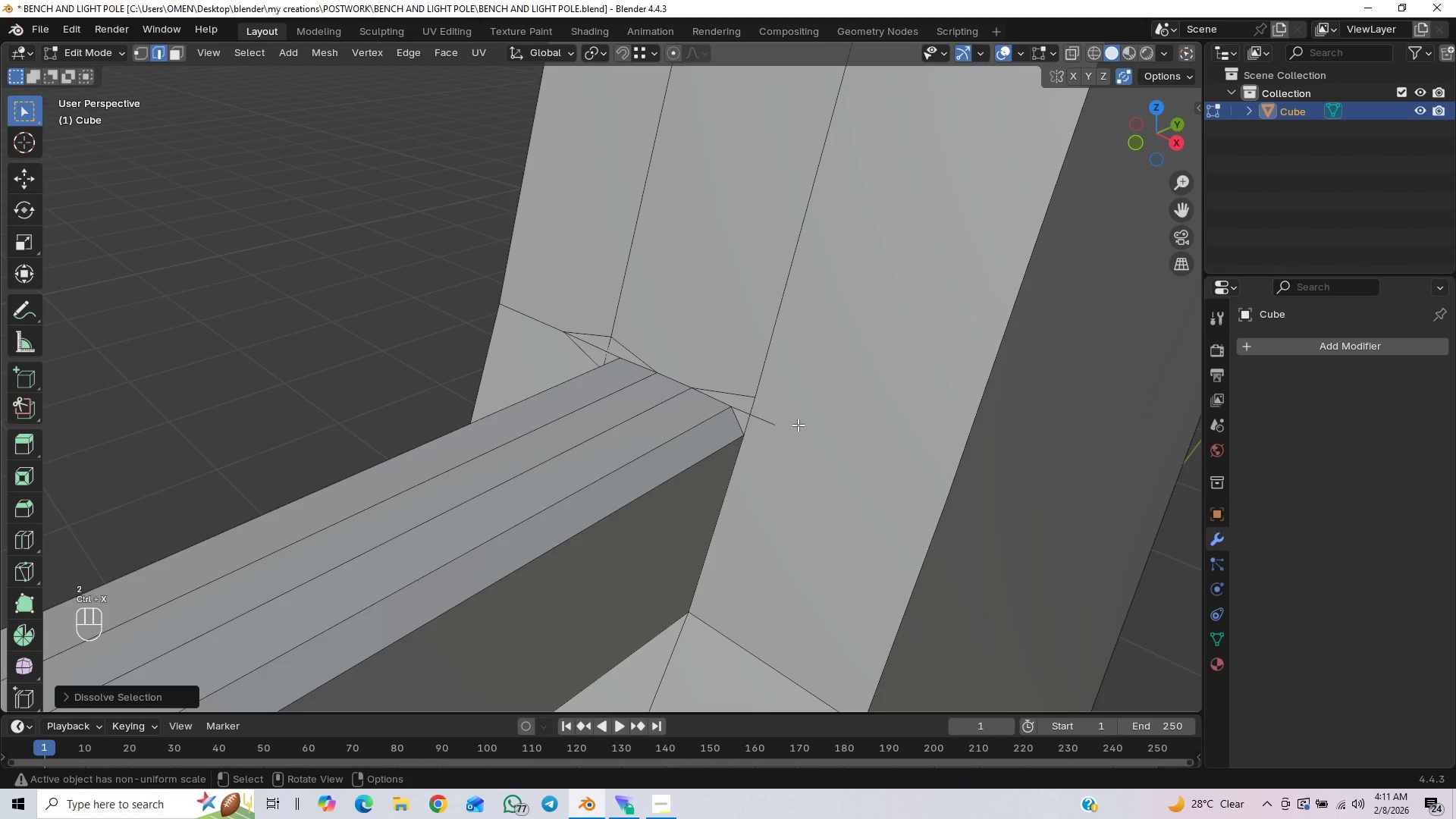 
key(1)
 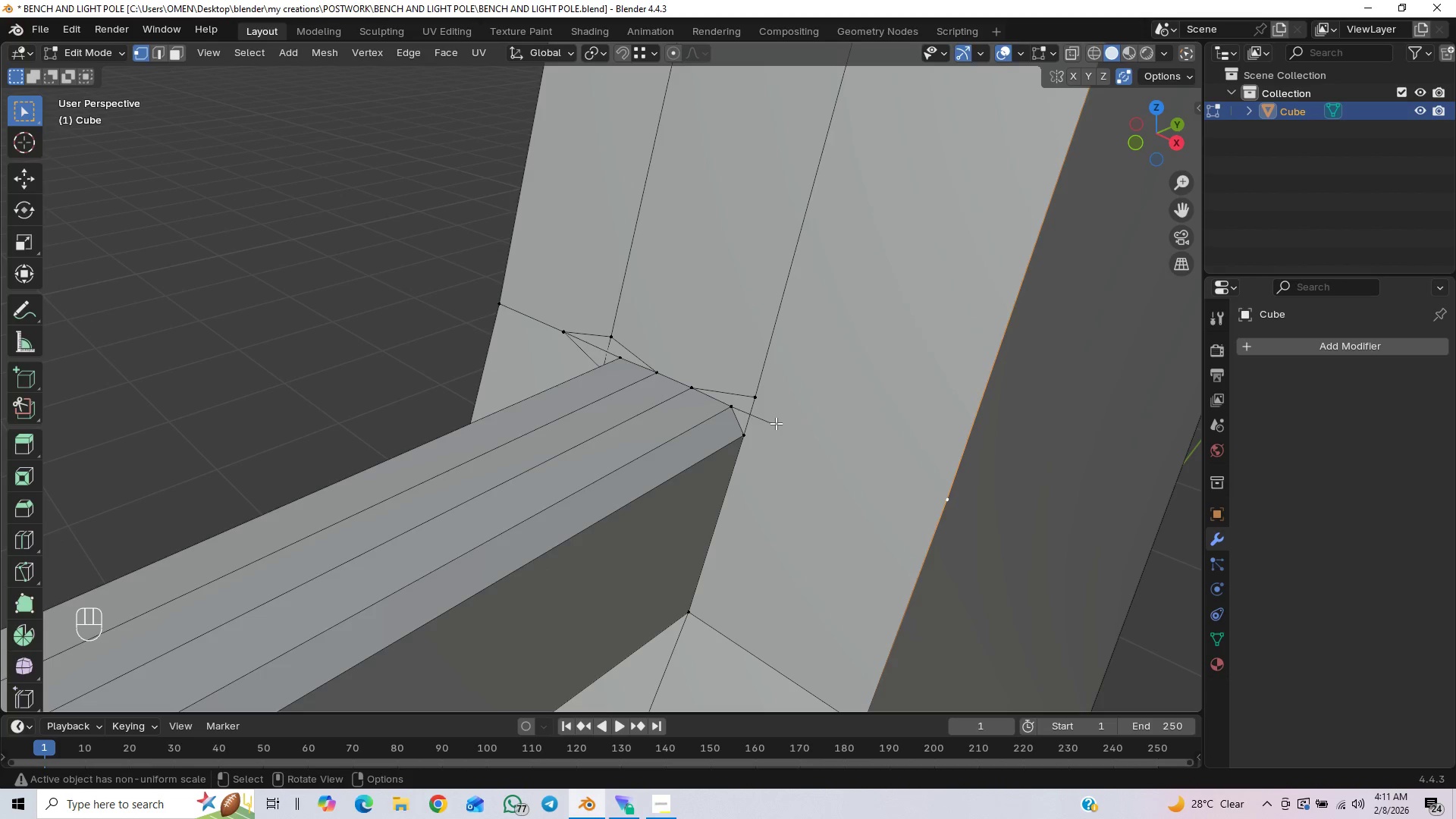 
wait(5.17)
 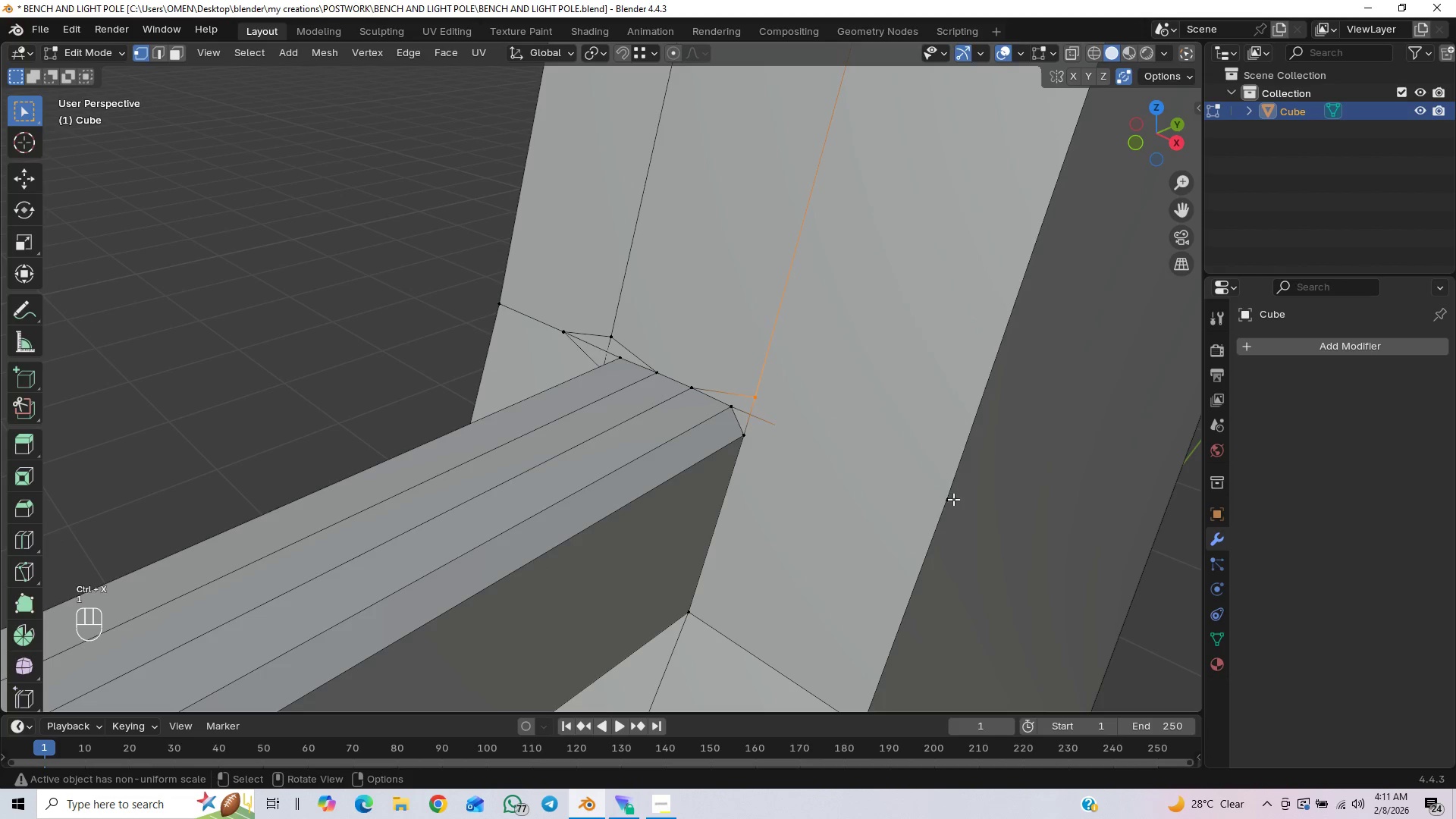 
hold_key(key=ControlLeft, duration=0.38)
 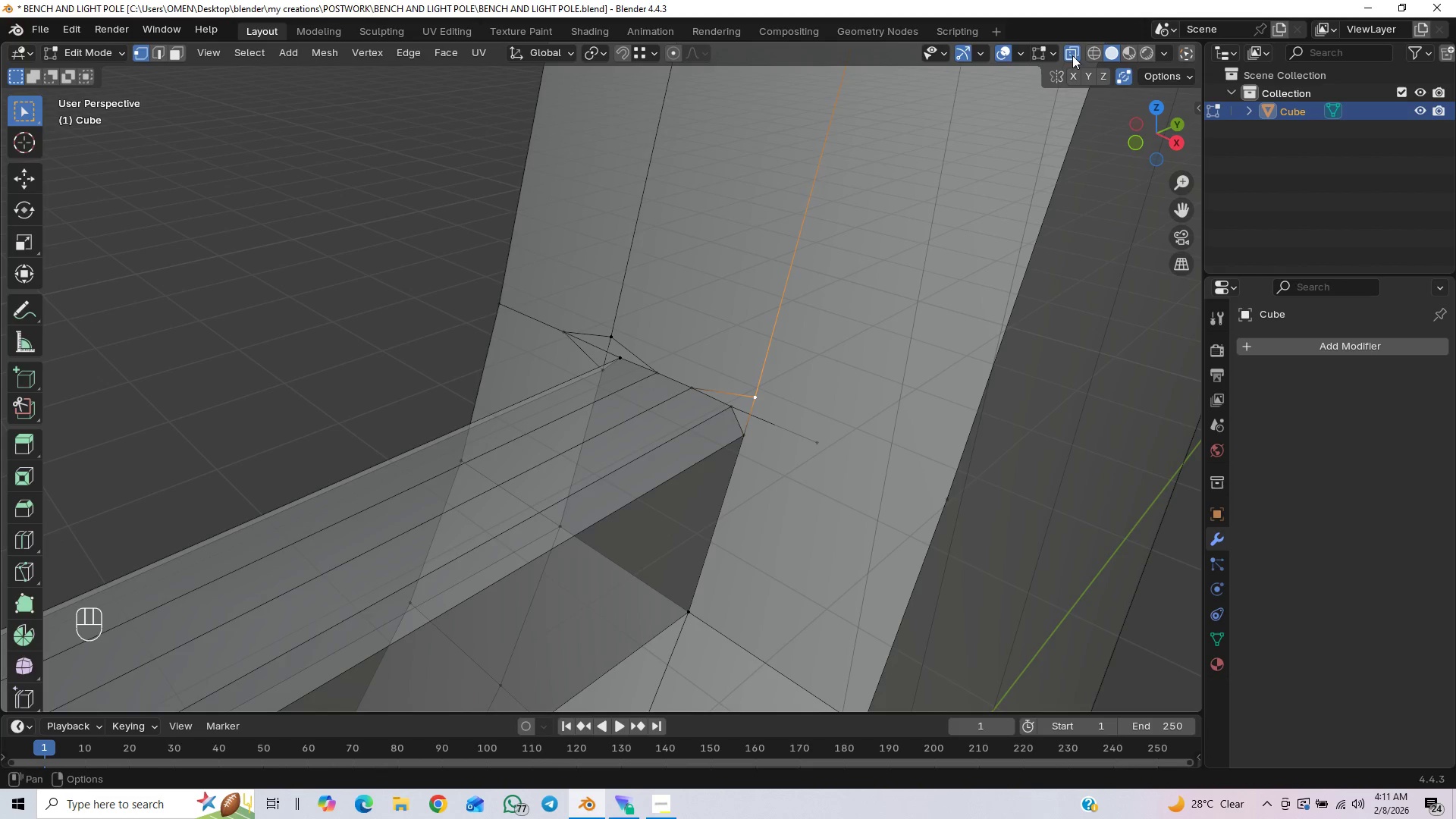 
left_click([821, 447])
 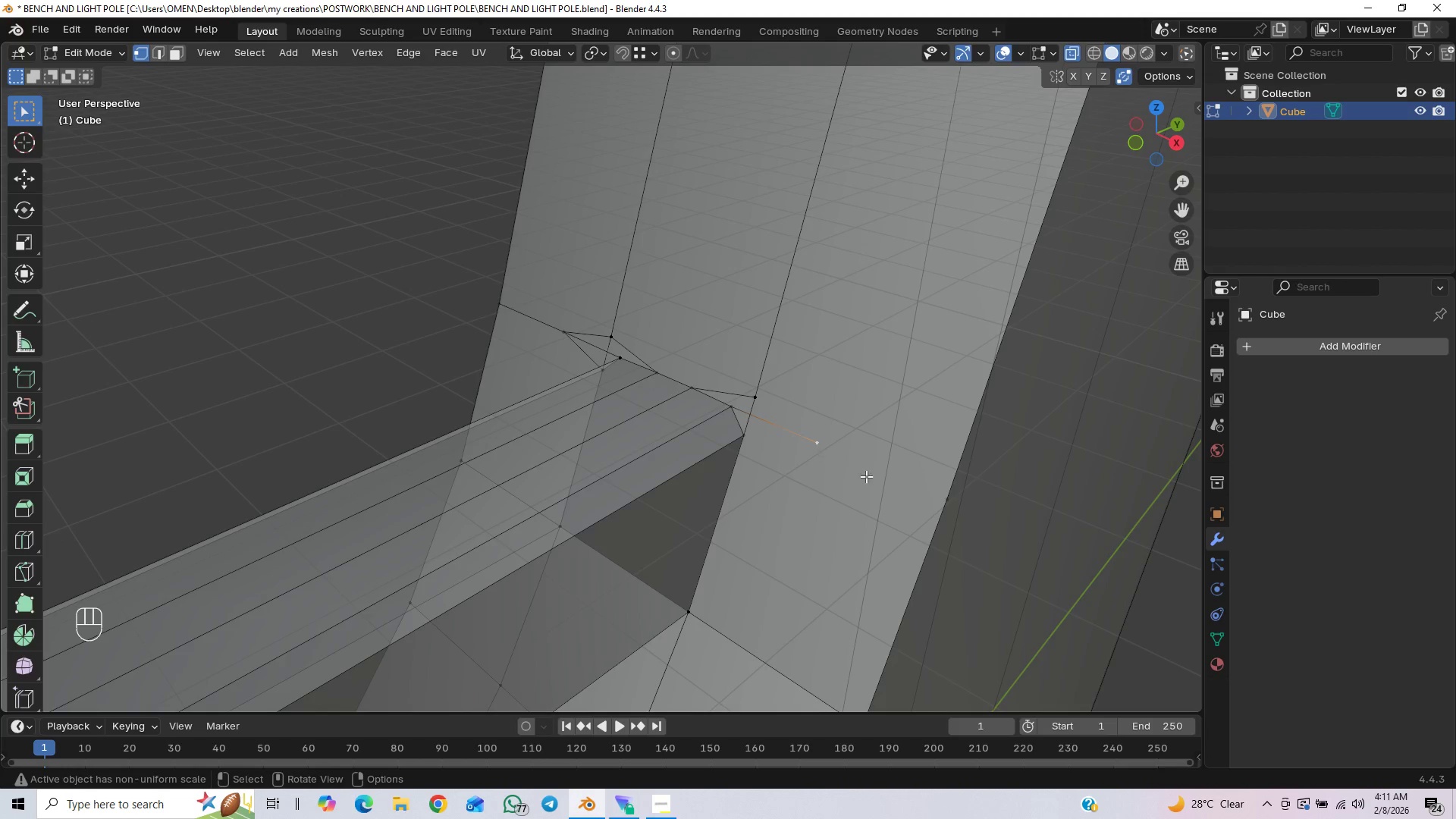 
hold_key(key=ShiftLeft, duration=0.45)
 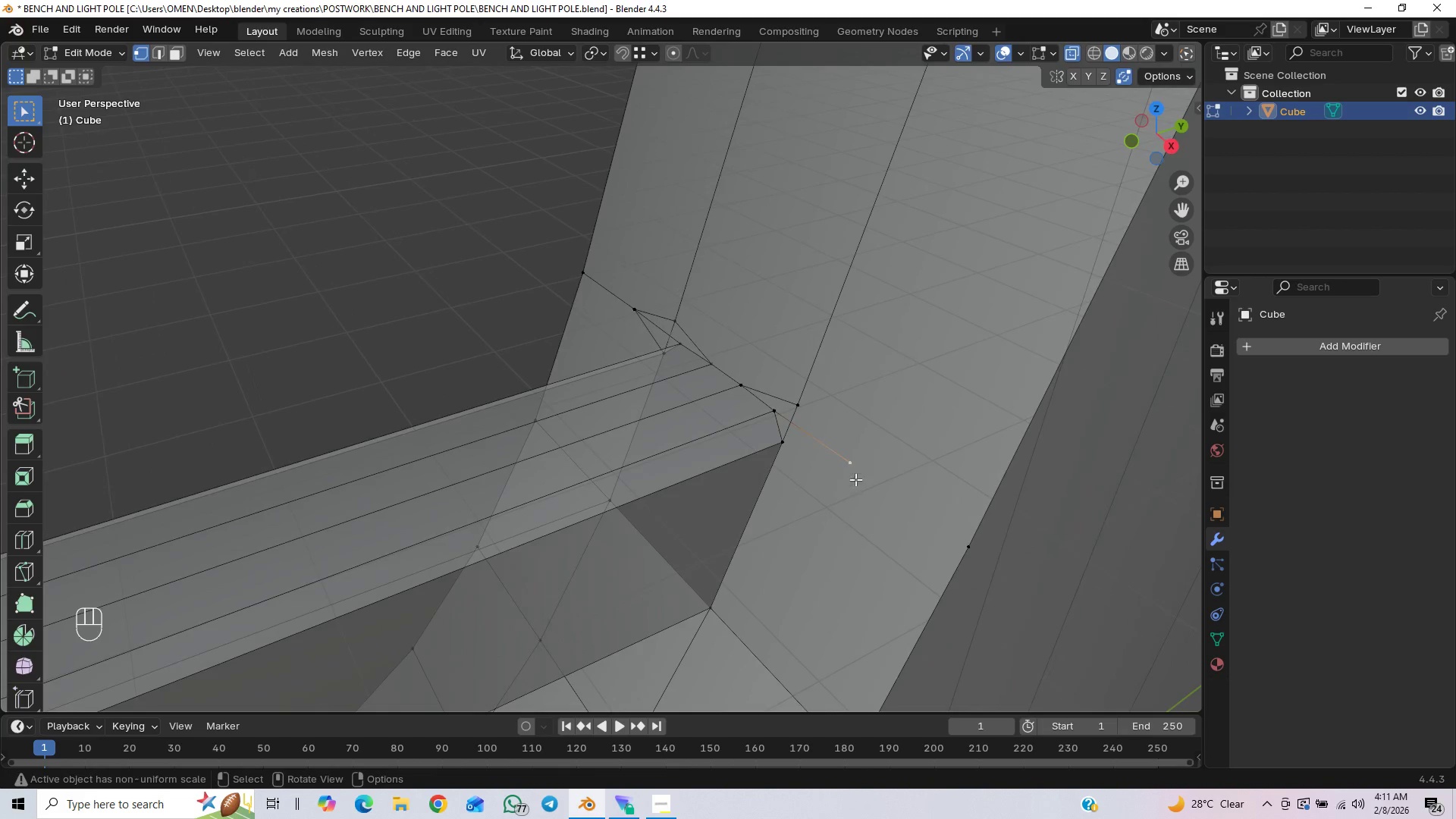 
type(gy)
 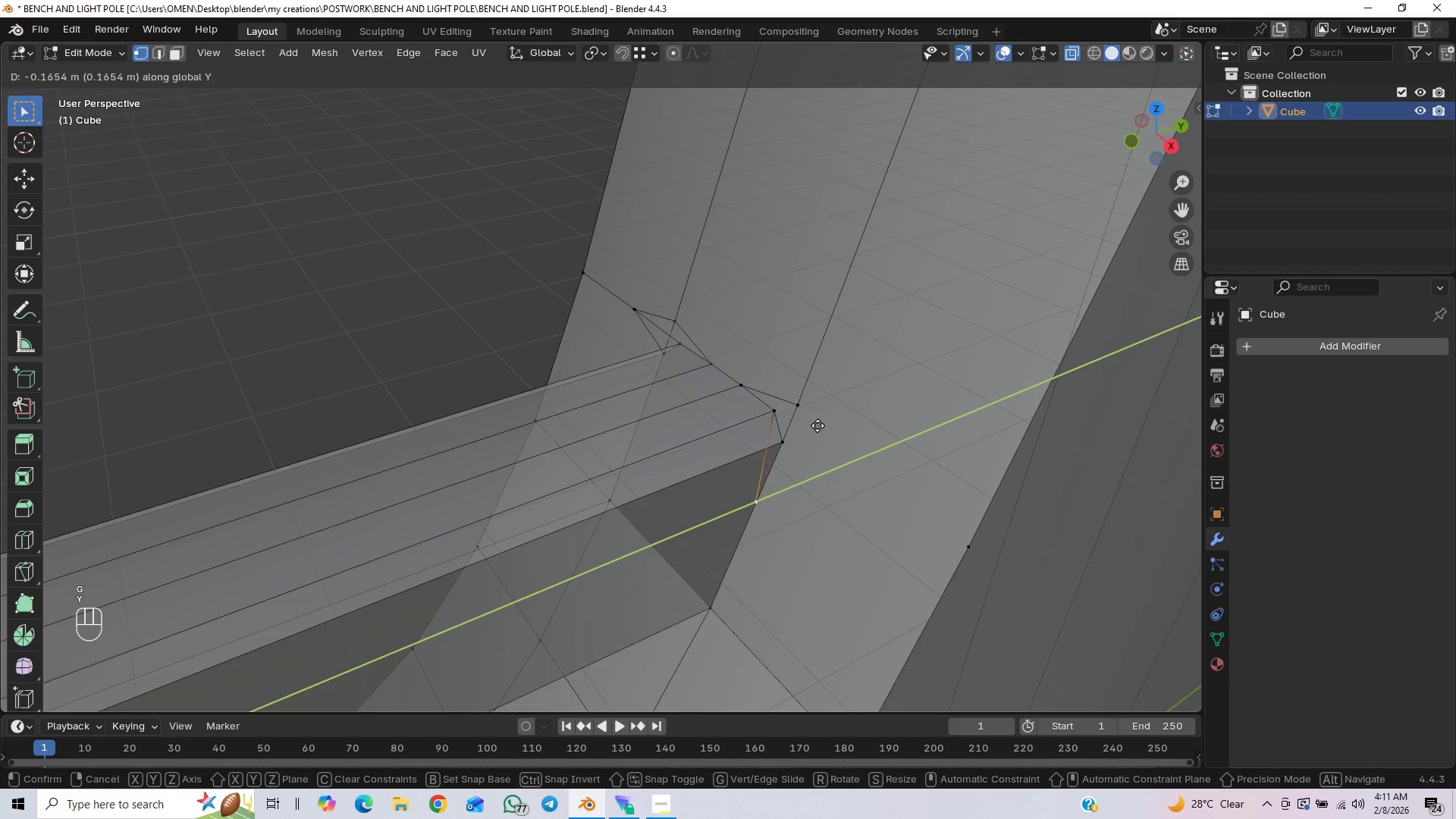 
hold_key(key=ControlLeft, duration=0.97)
left_click([773, 416])
 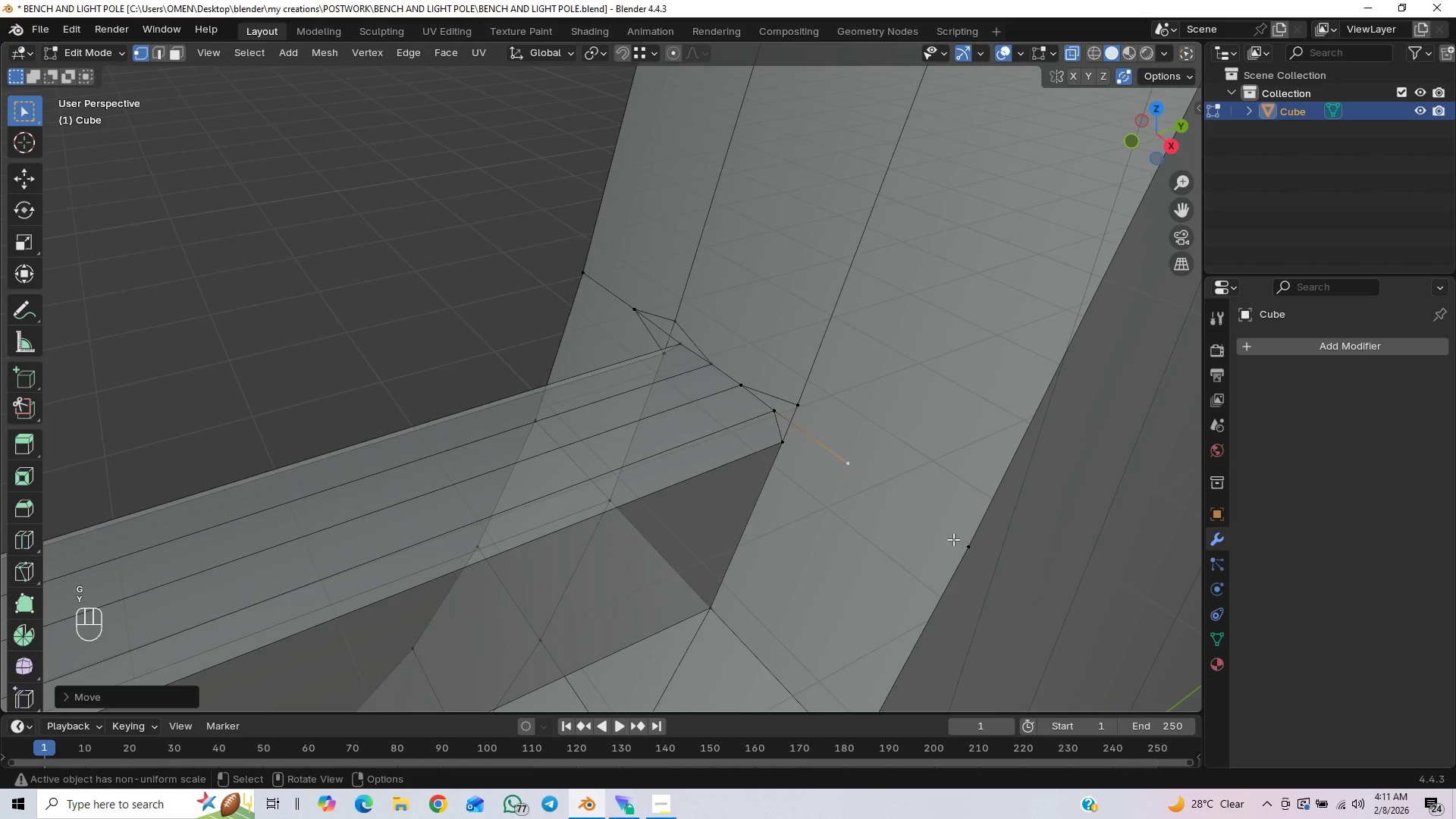 
left_click([969, 544])
 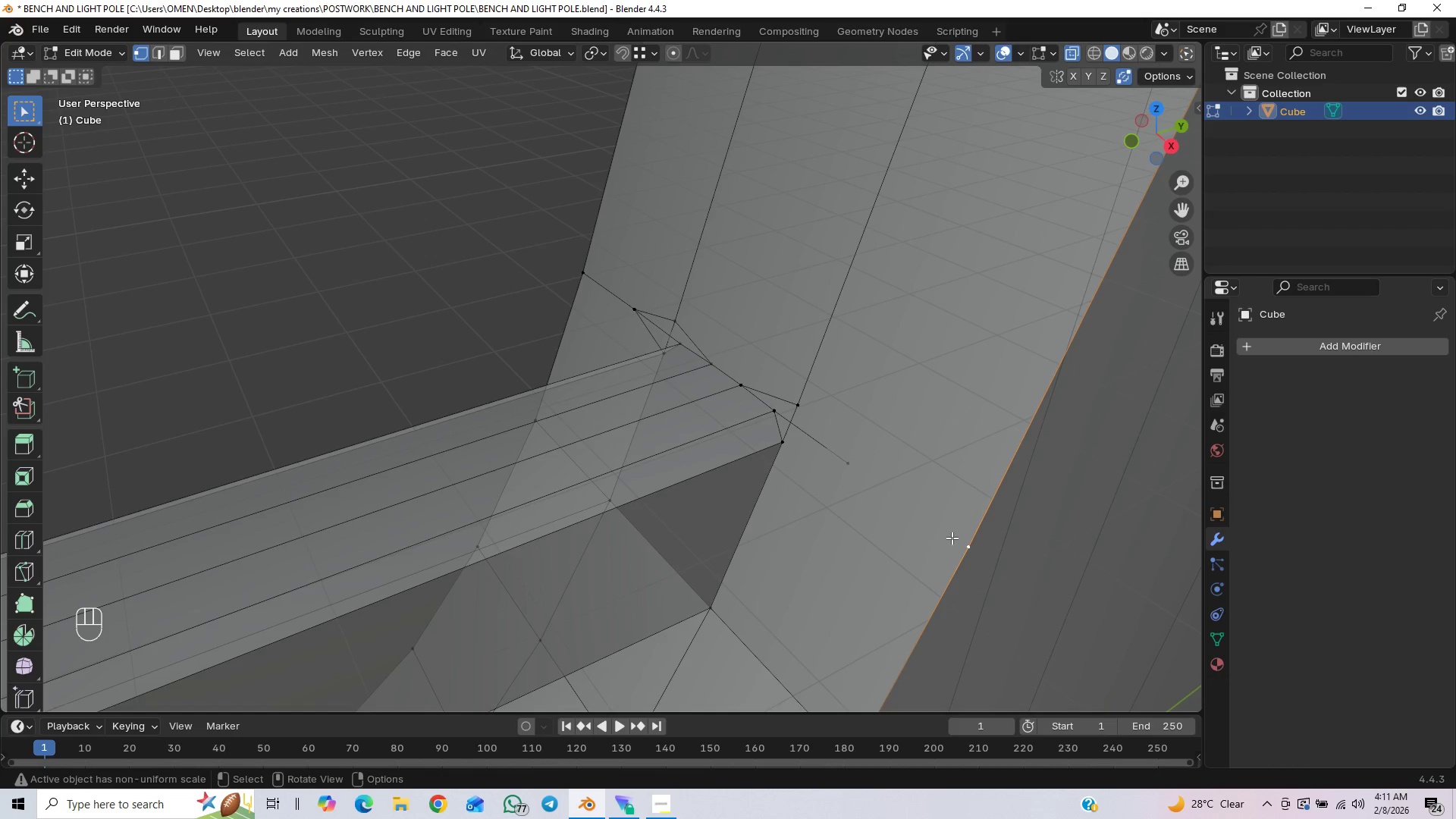 
hold_key(key=ShiftLeft, duration=0.8)
left_click([849, 469])
 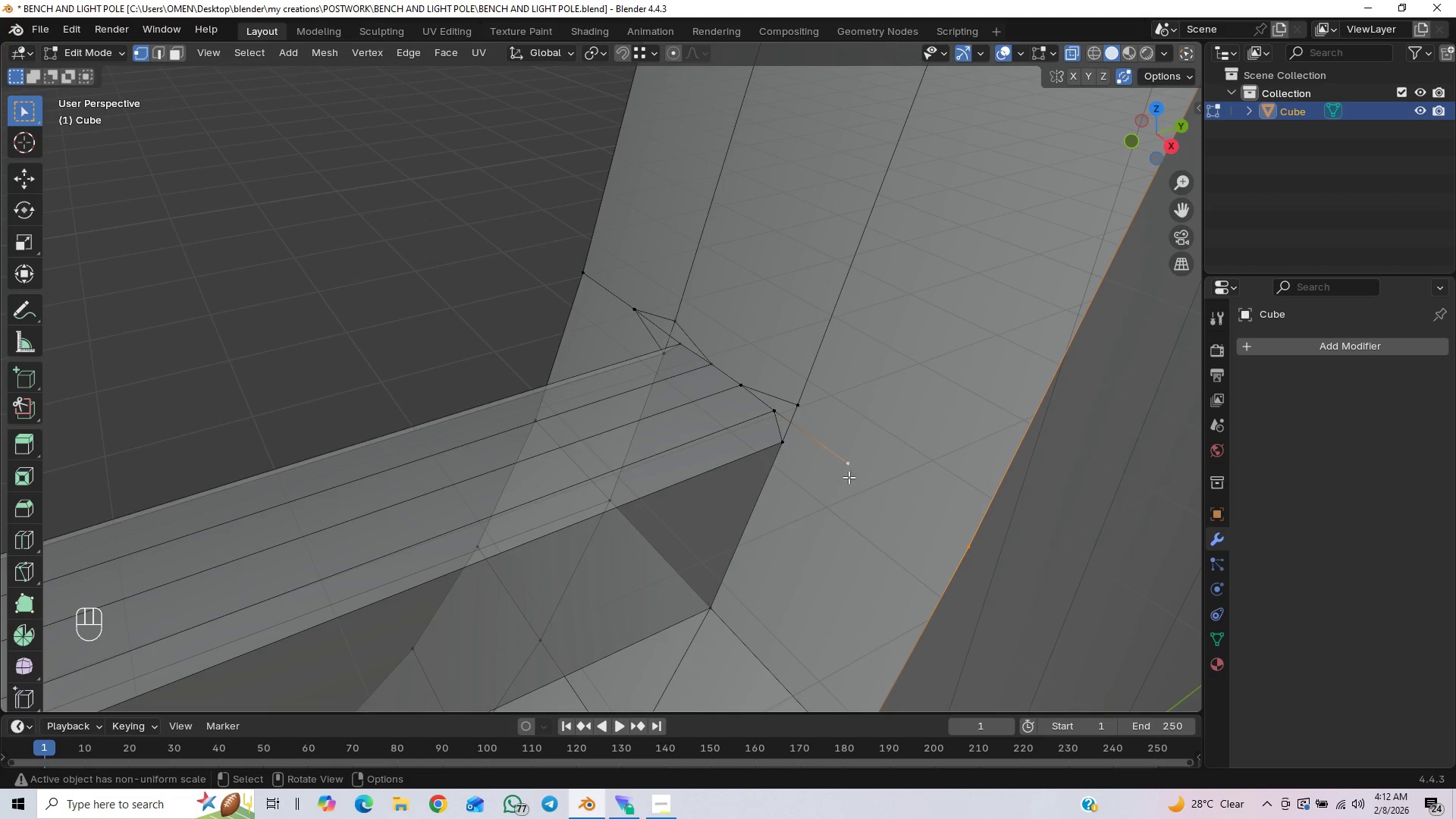 
wait(5.94)
 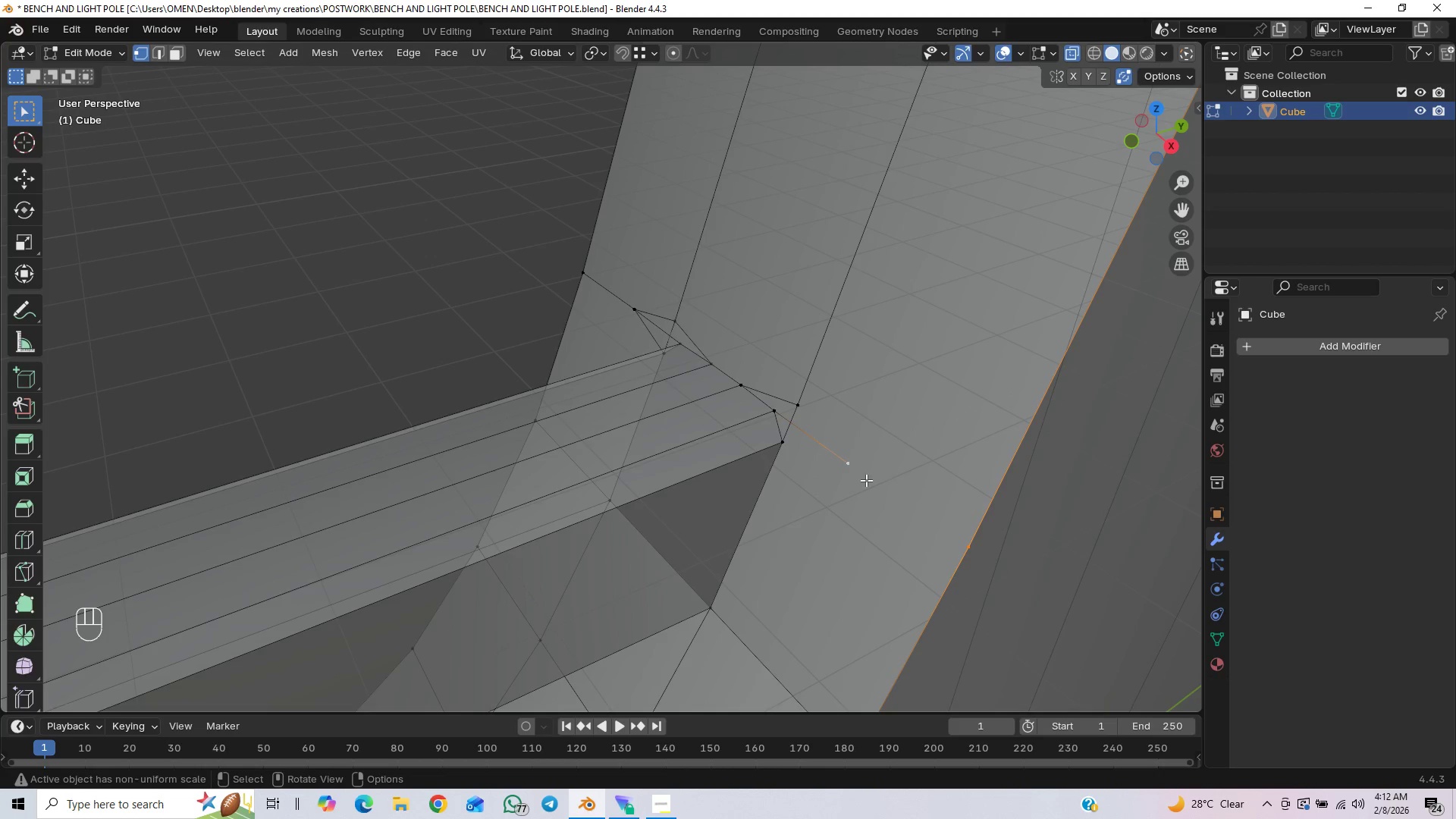 
type(gx)
 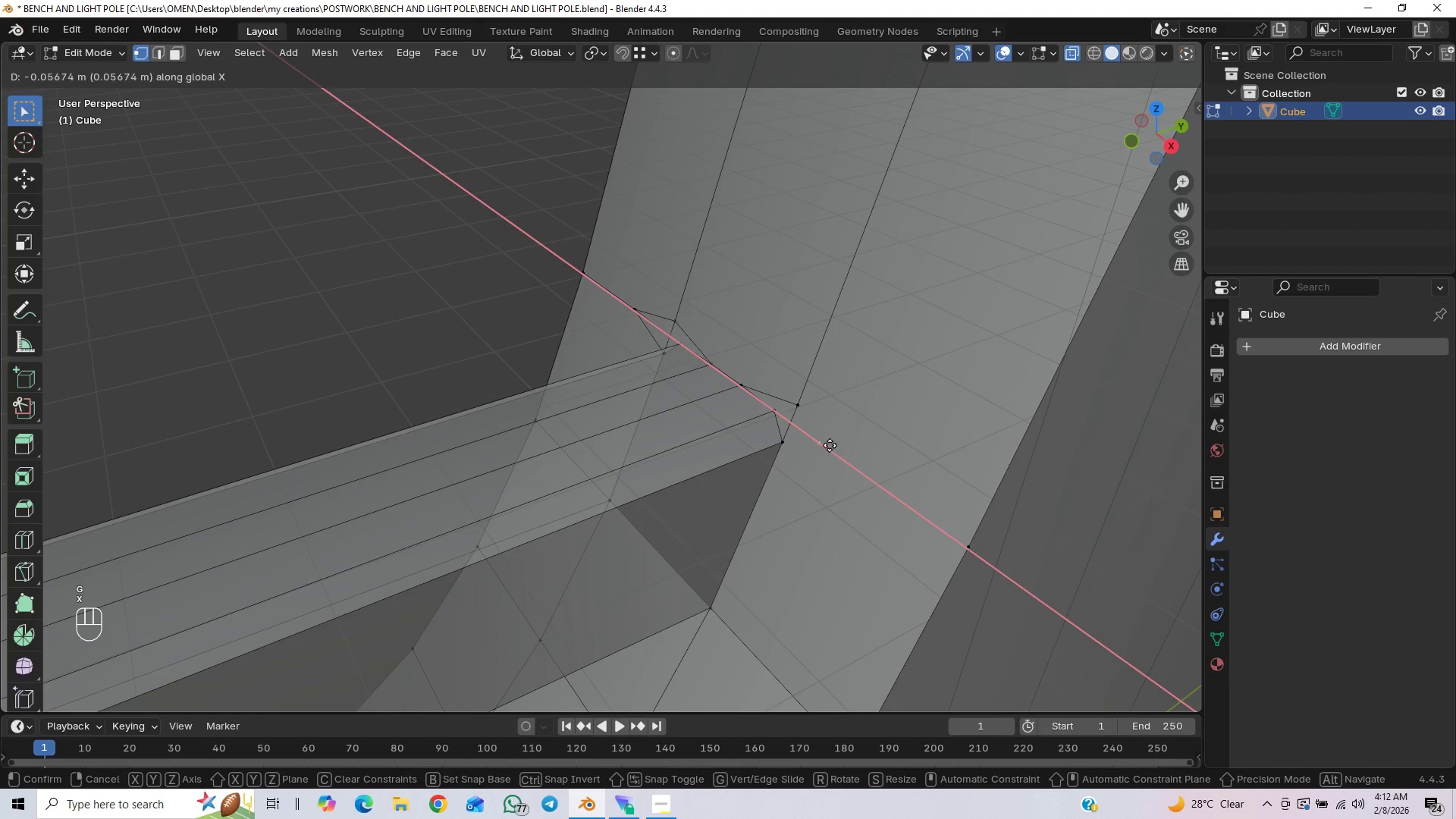 
hold_key(key=ControlLeft, duration=0.89)
left_click([808, 410])
 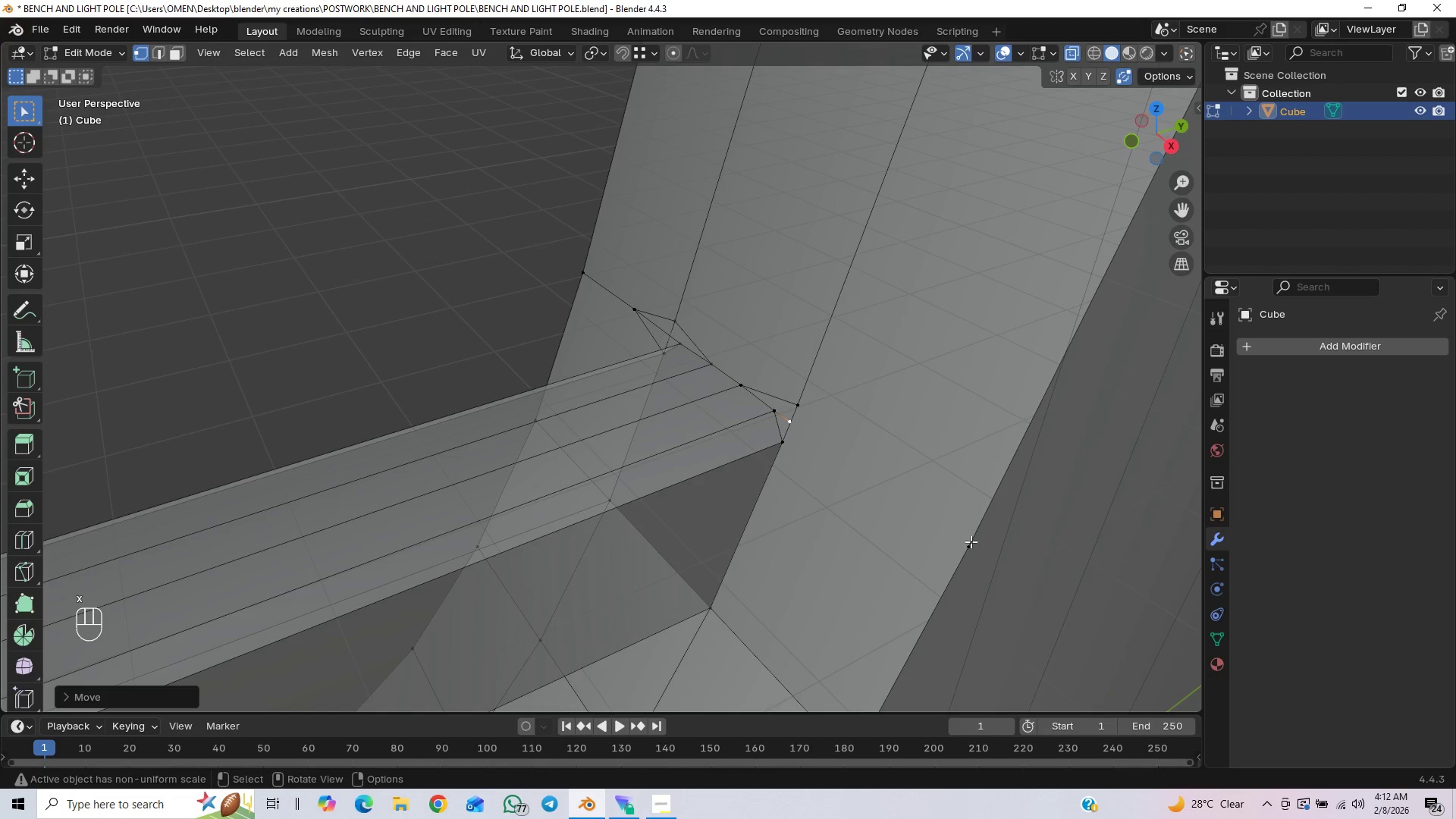 
left_click([972, 543])
 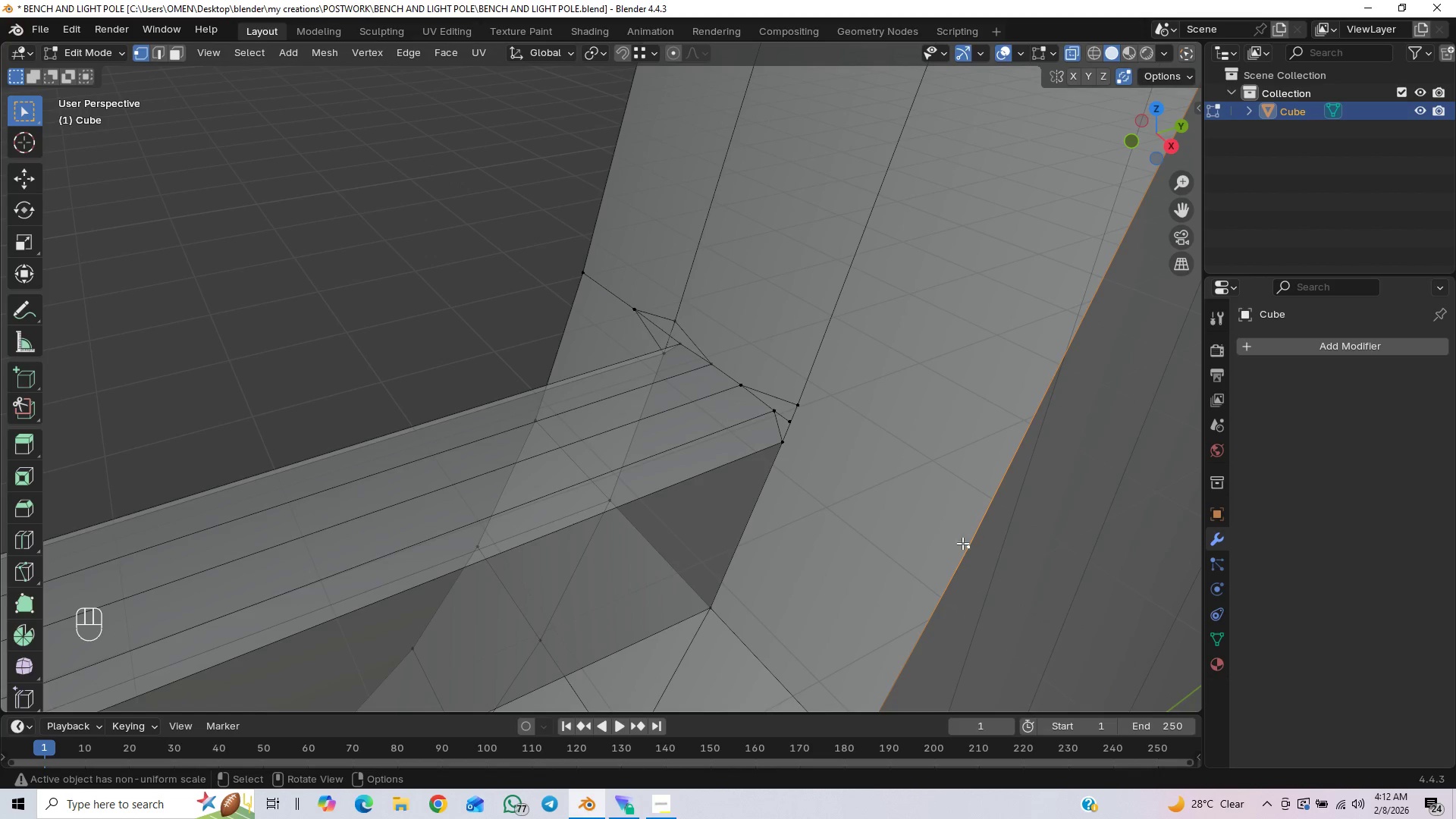 
hold_key(key=ShiftLeft, duration=1.25)
left_click([786, 419])
 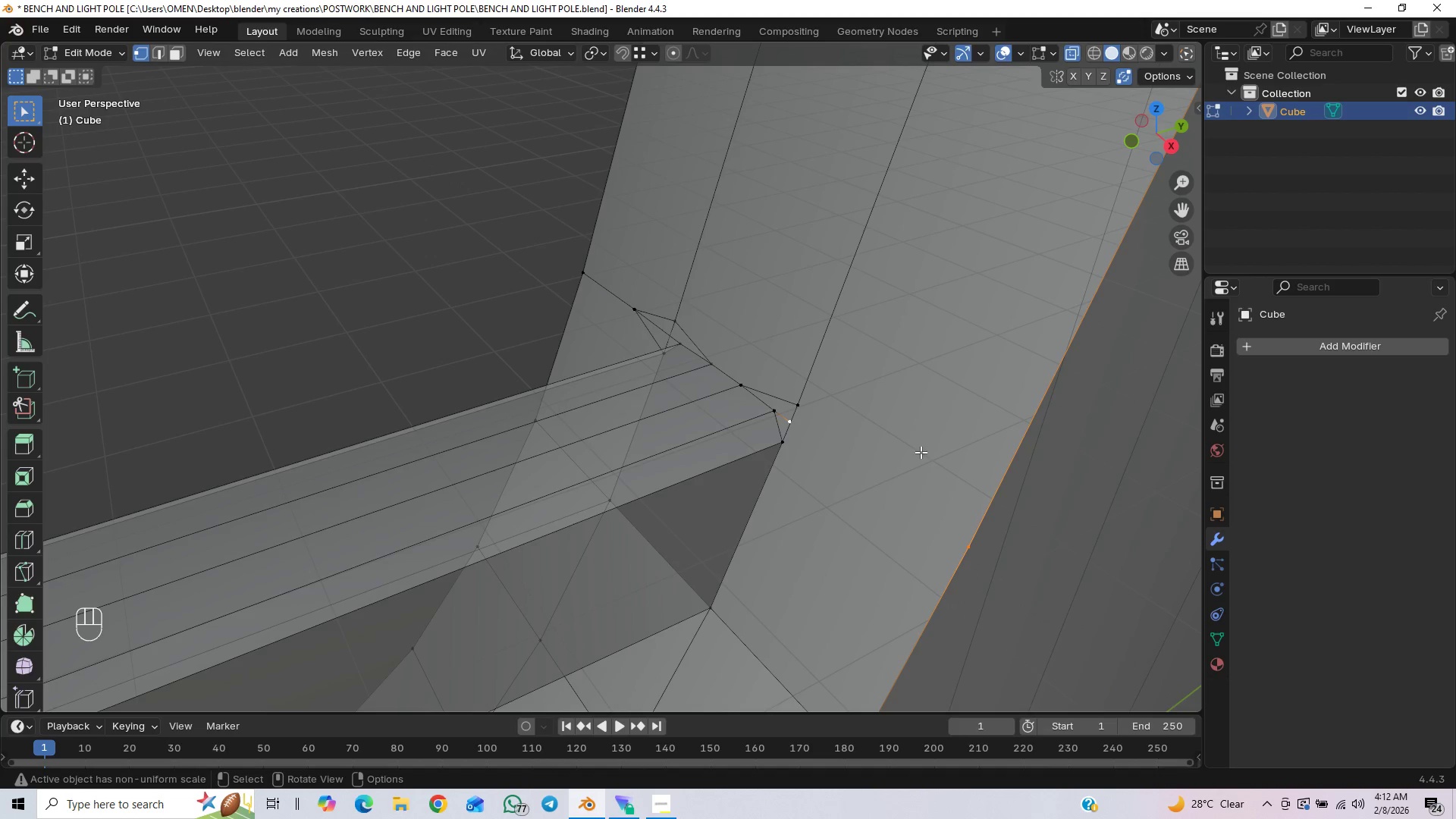 
key(F)
 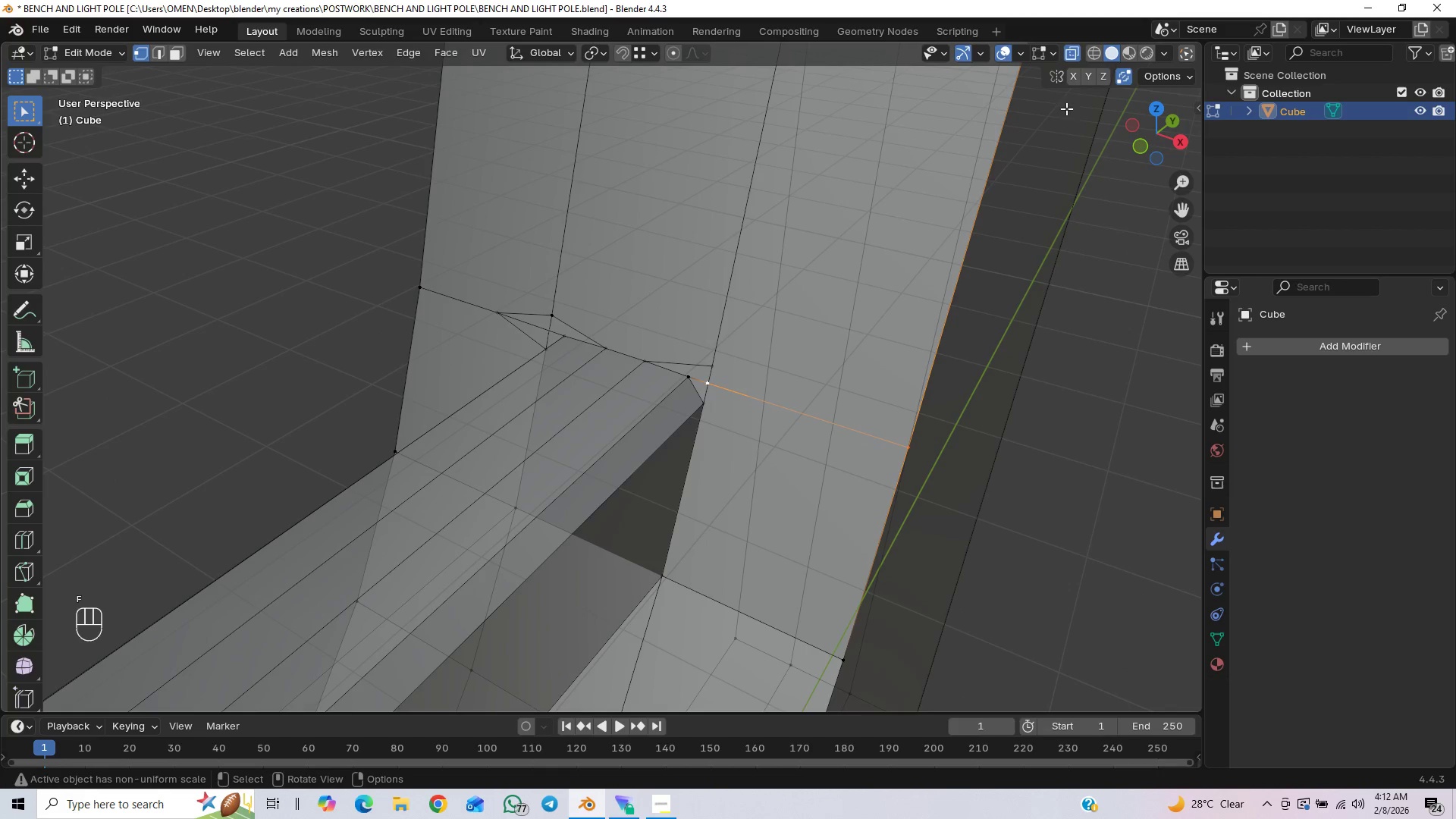 
left_click([1076, 46])
 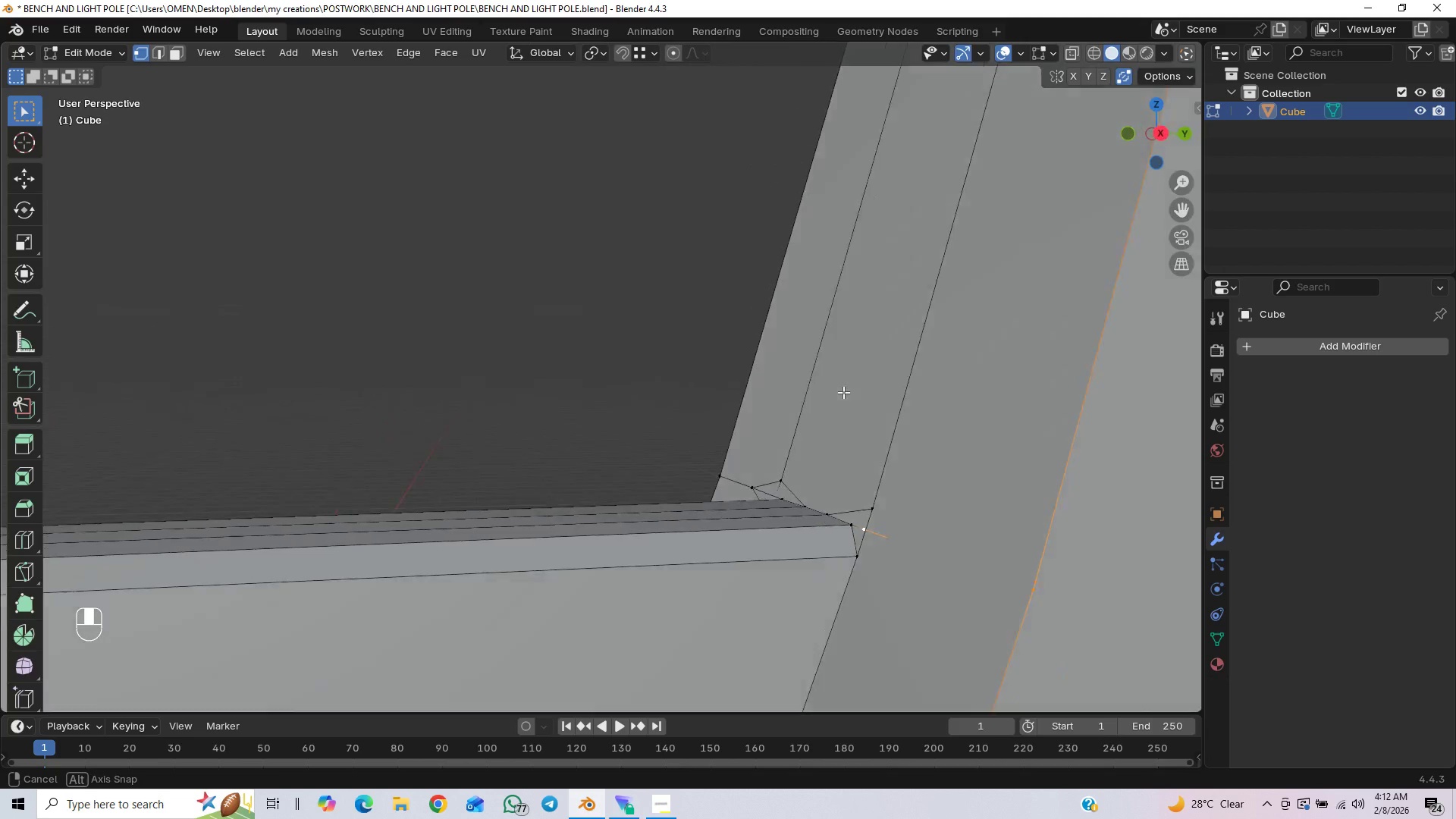 
scroll: coordinate [823, 444], scroll_direction: down, amount: 10.0
 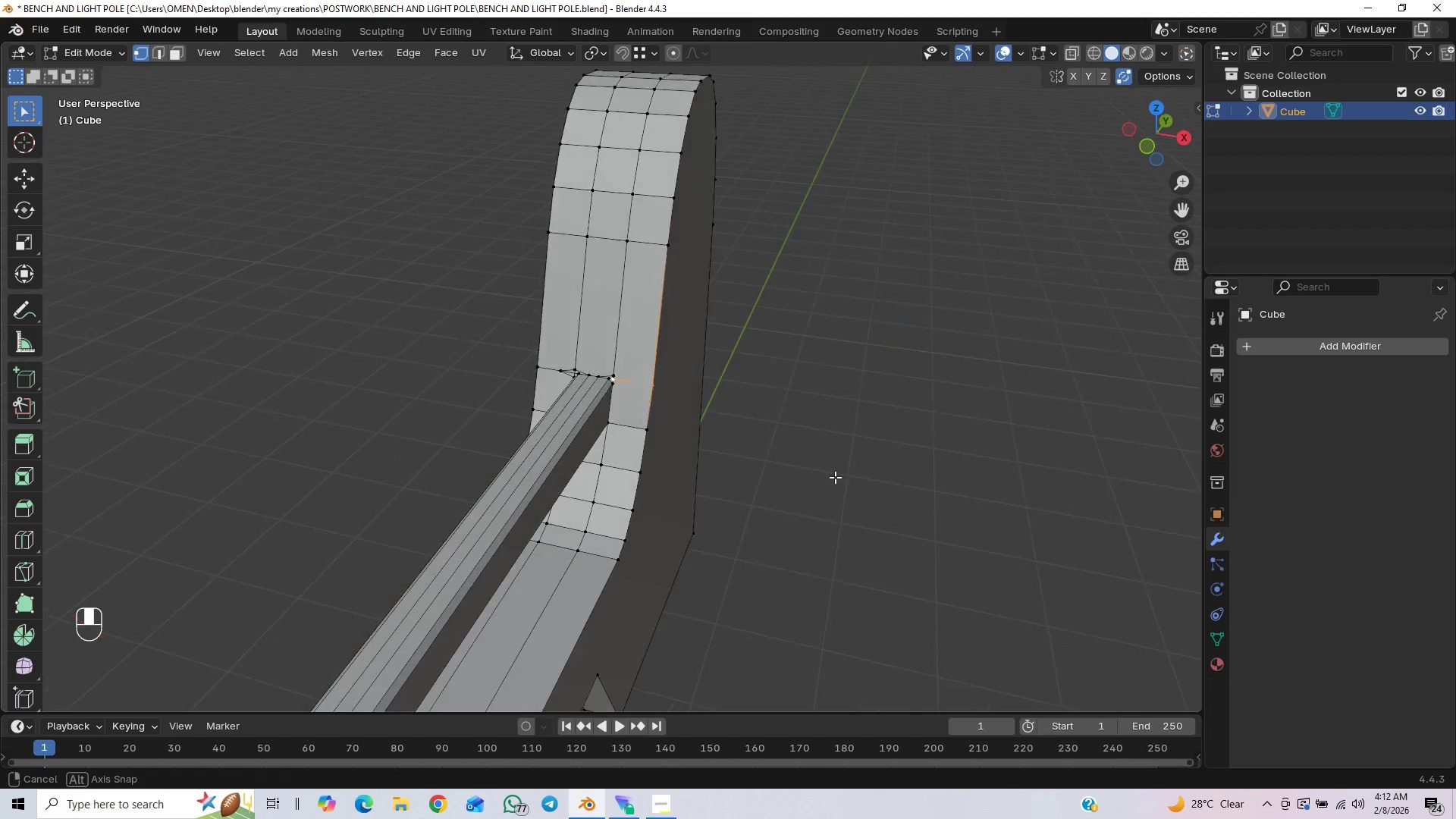 
scroll: coordinate [770, 451], scroll_direction: up, amount: 8.0
 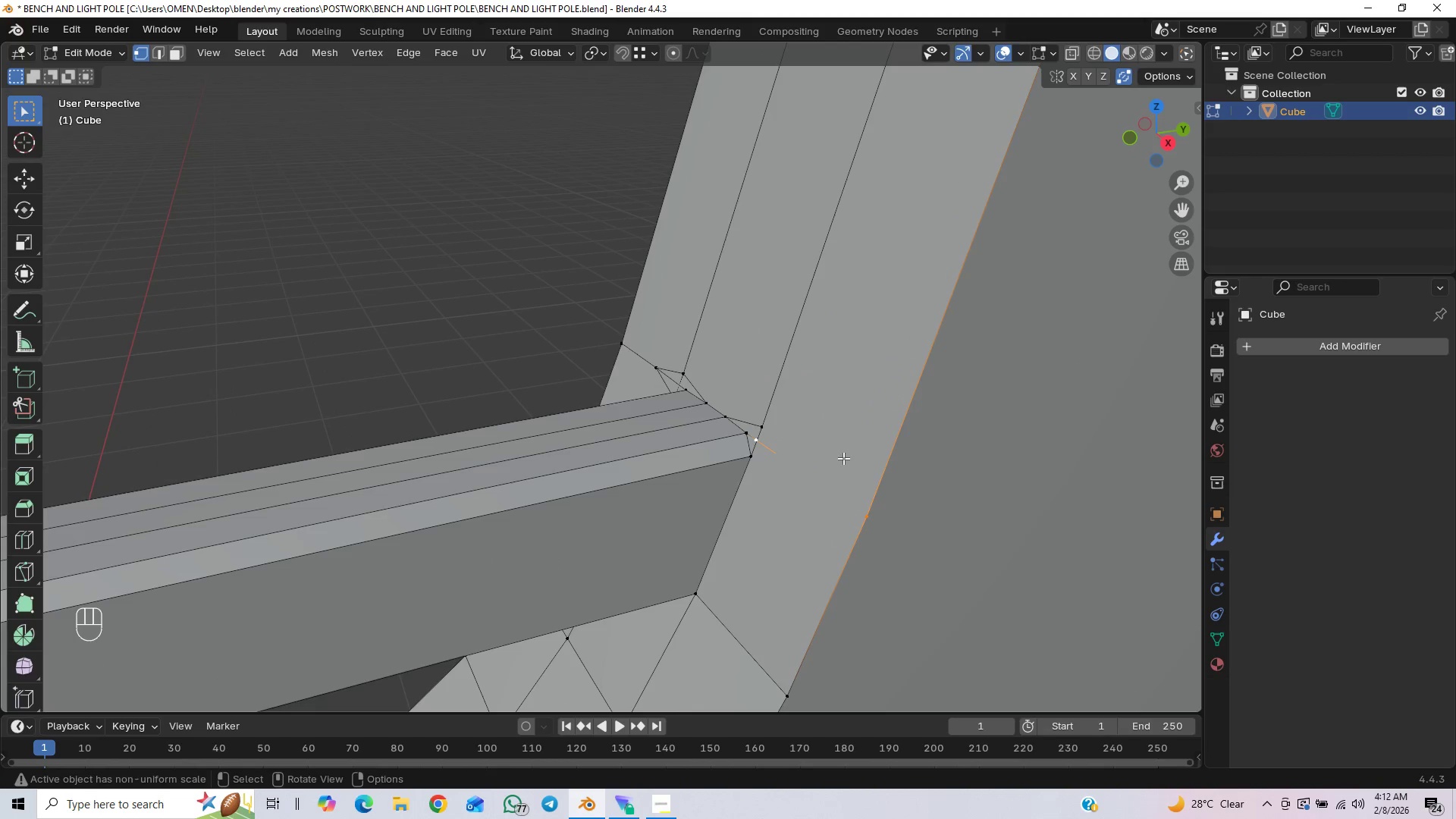 
type(gy)
 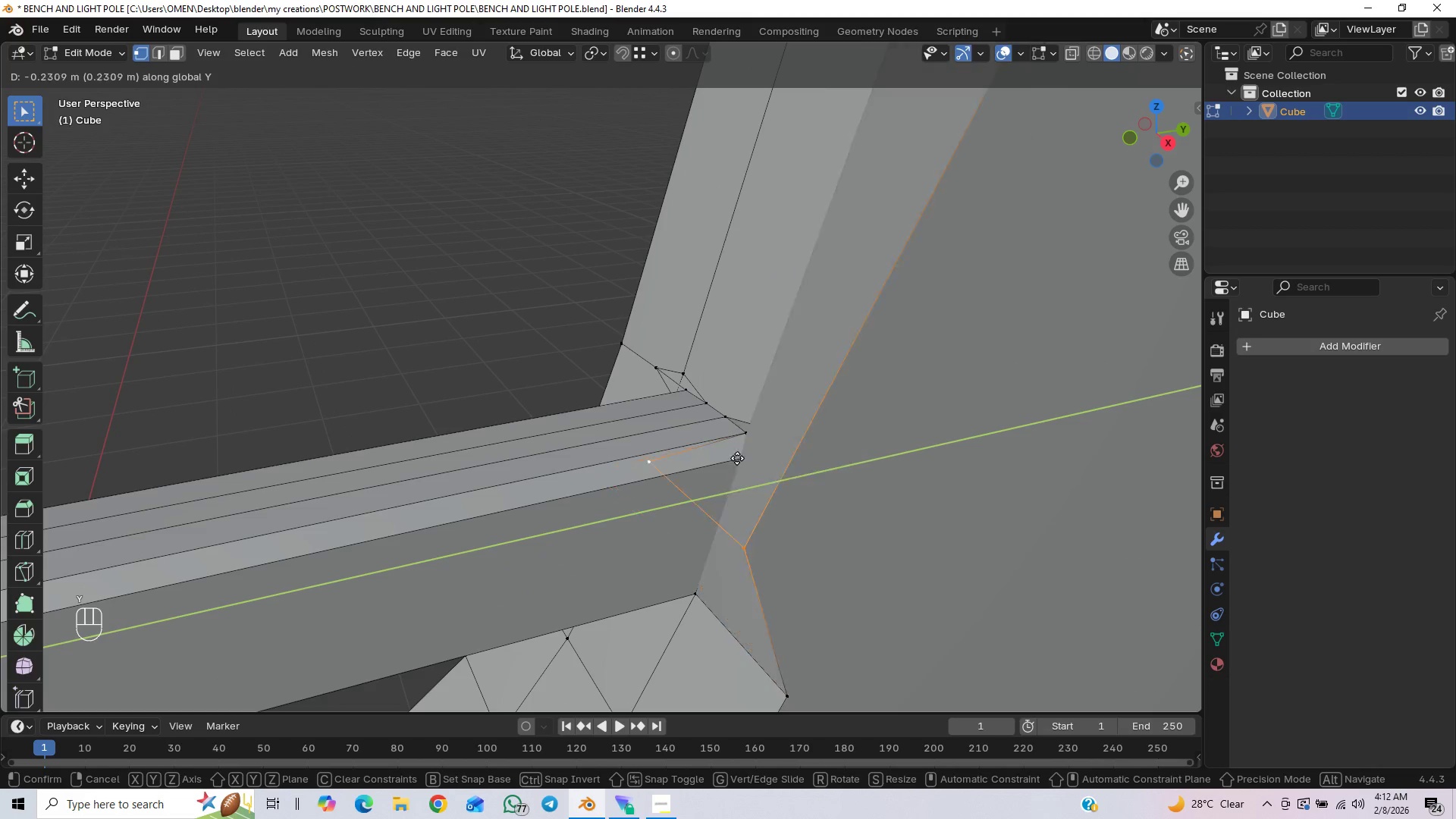 
key(Control+Z)
 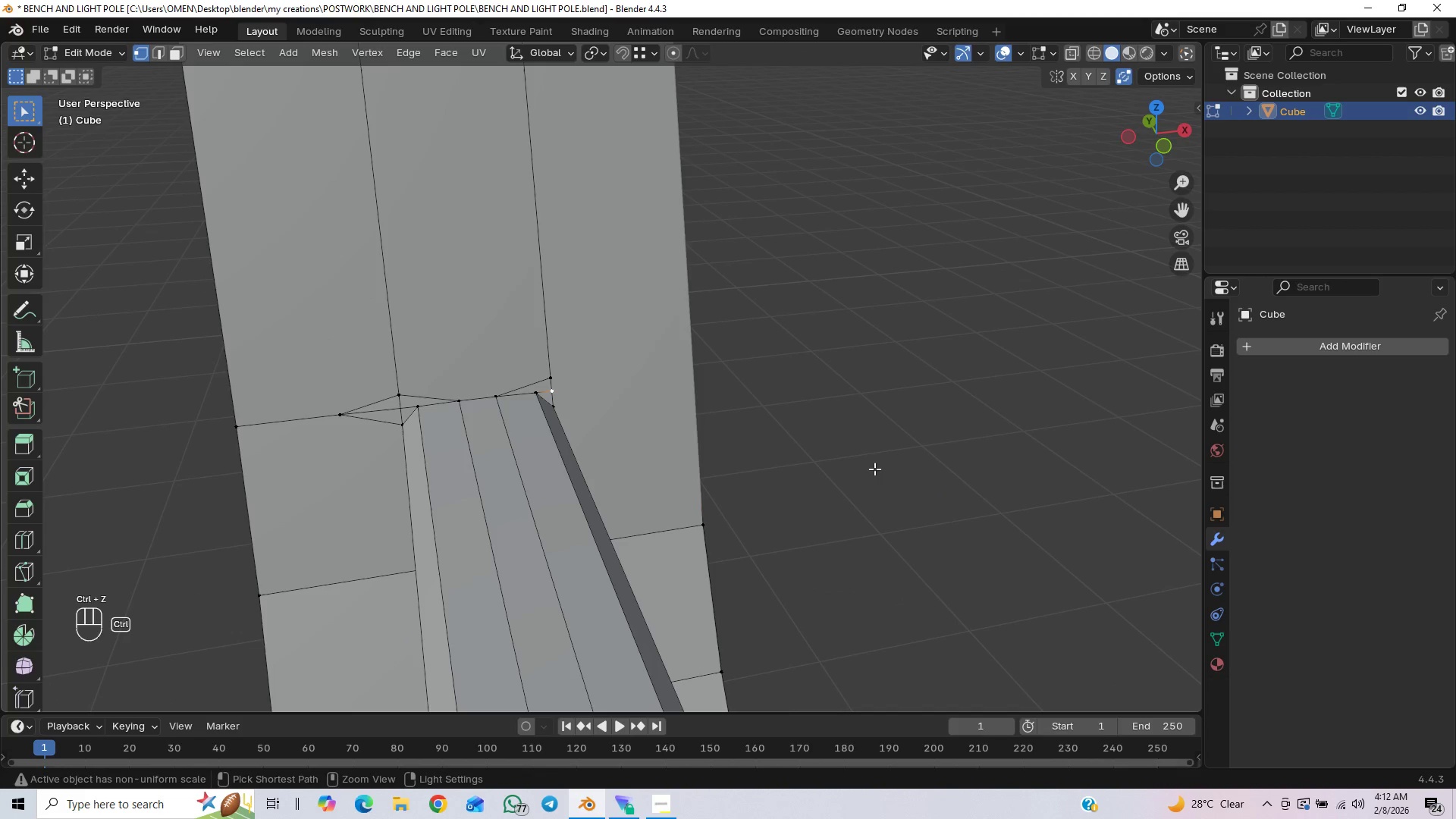 
key(Control+Z)
 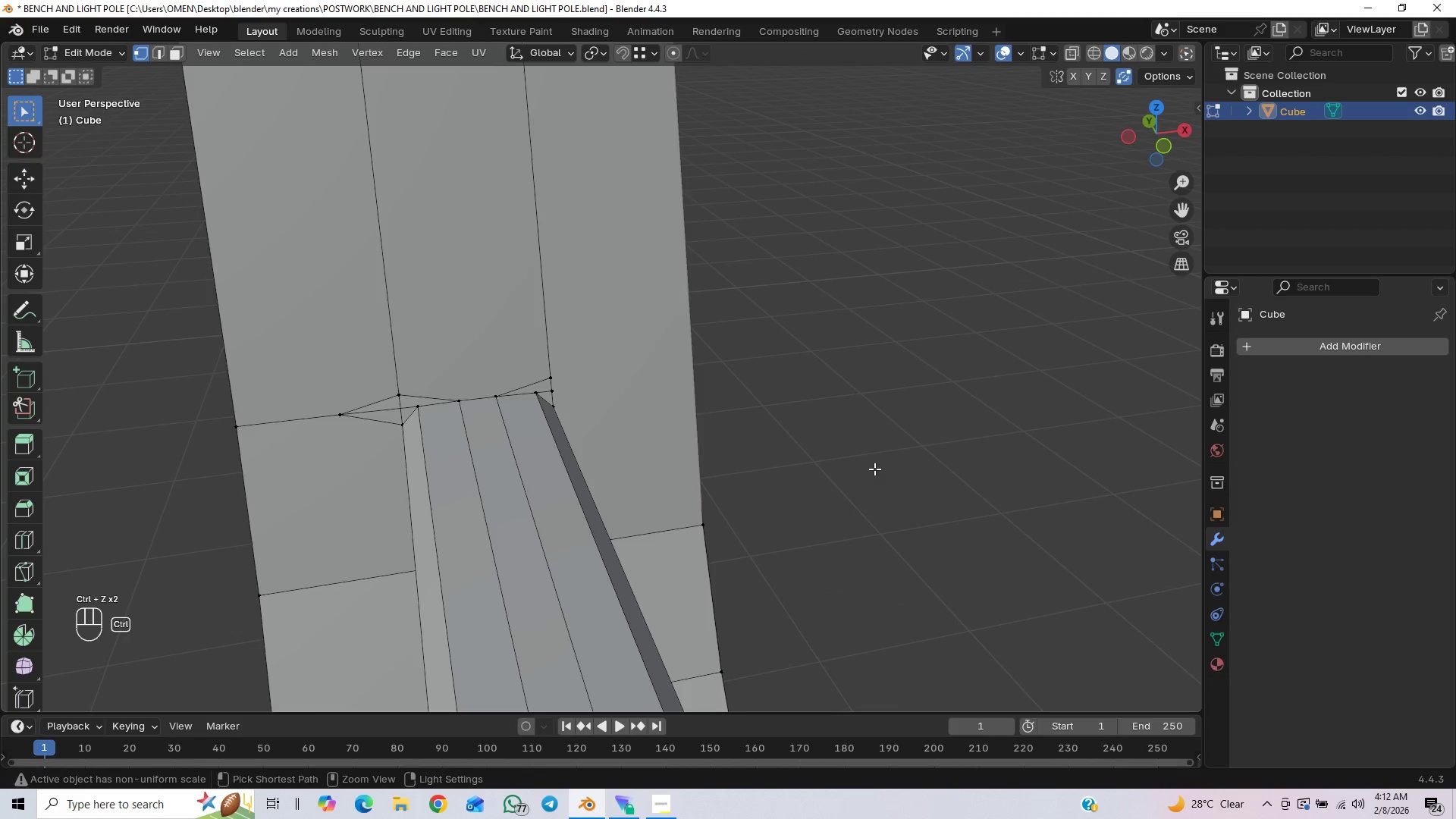 
key(Control+Z)
 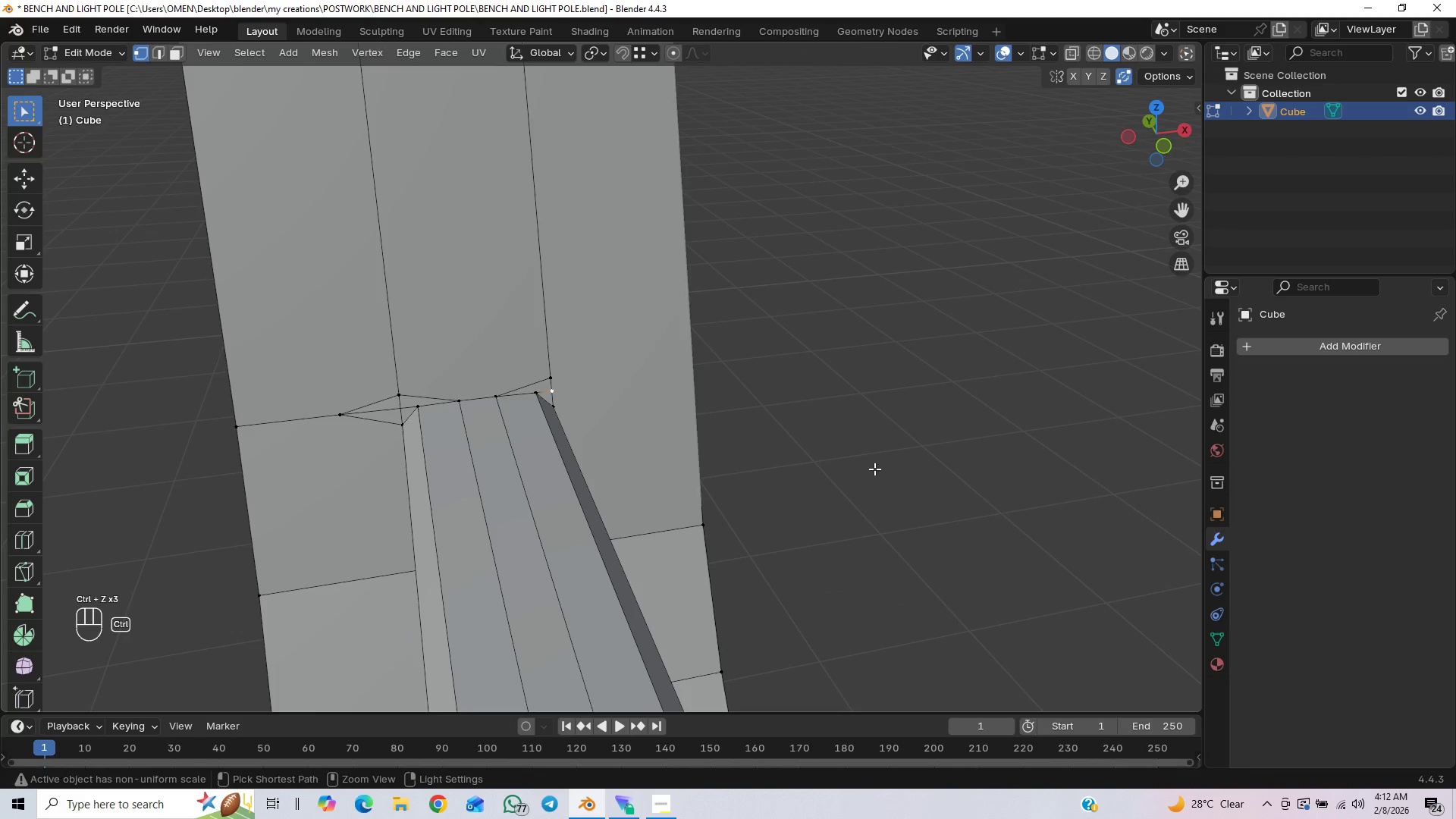 
key(Control+Z)
 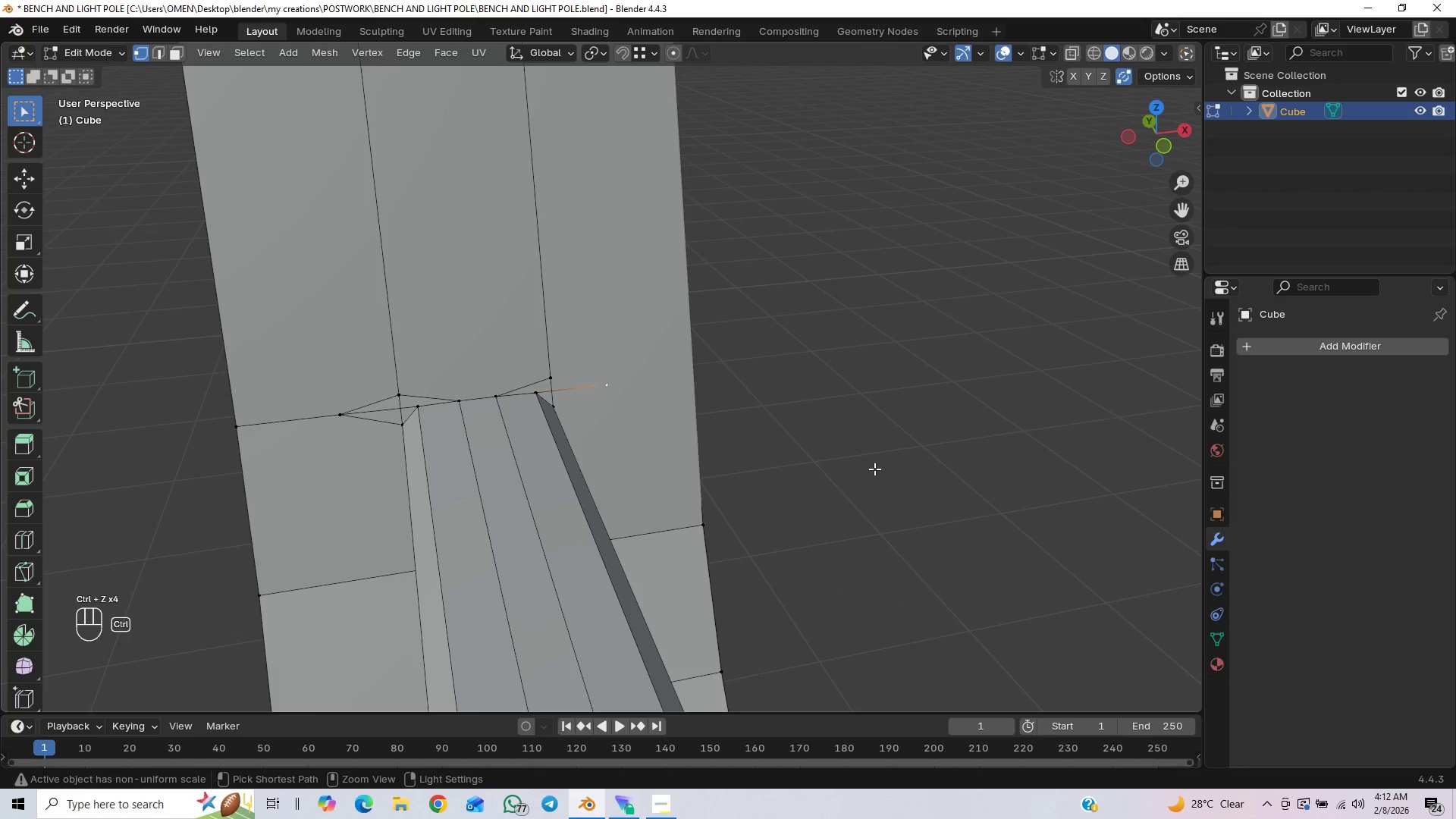 
key(Control+Z)
 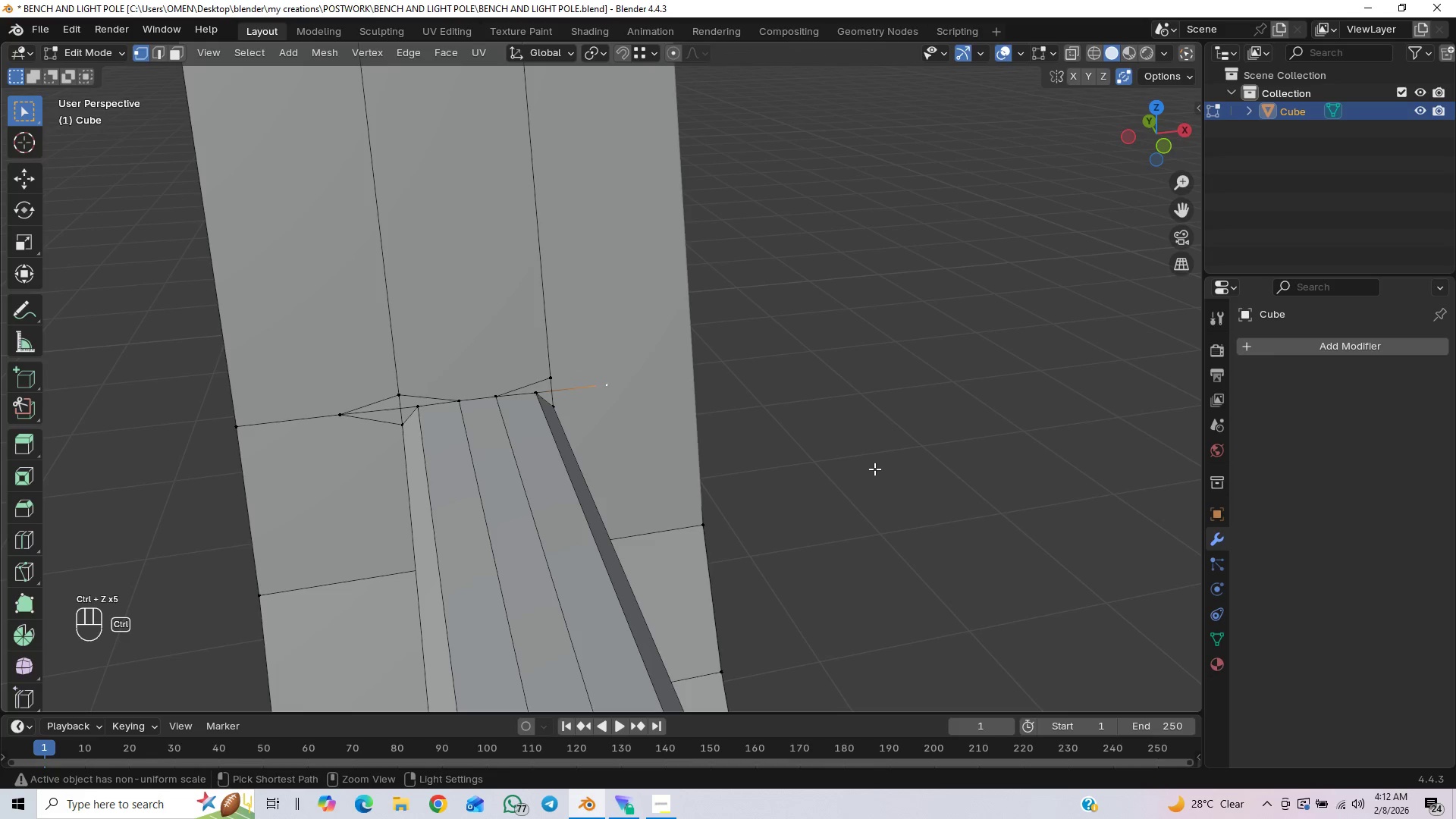 
key(Control+Z)
 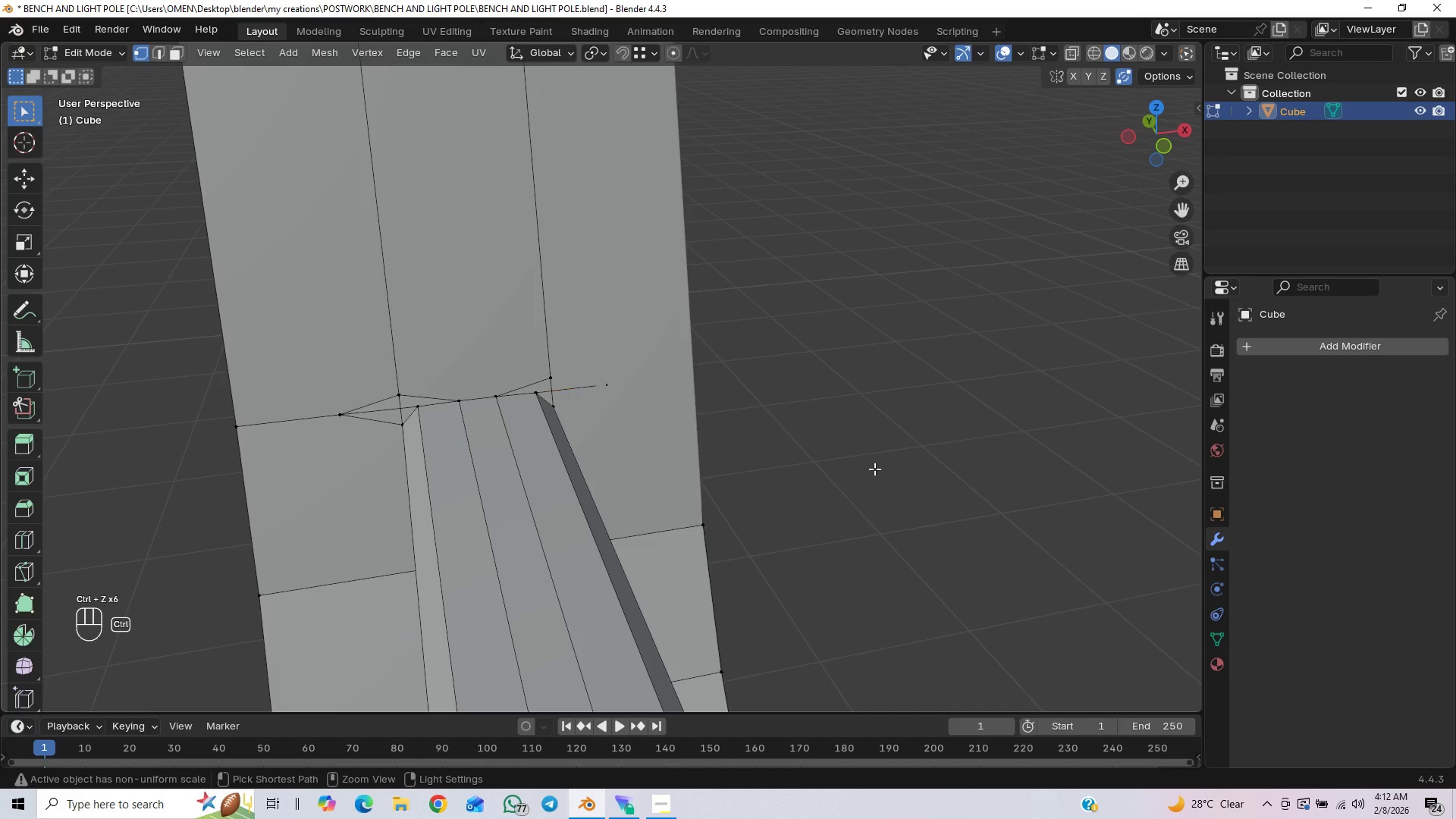 
key(Control+Z)
 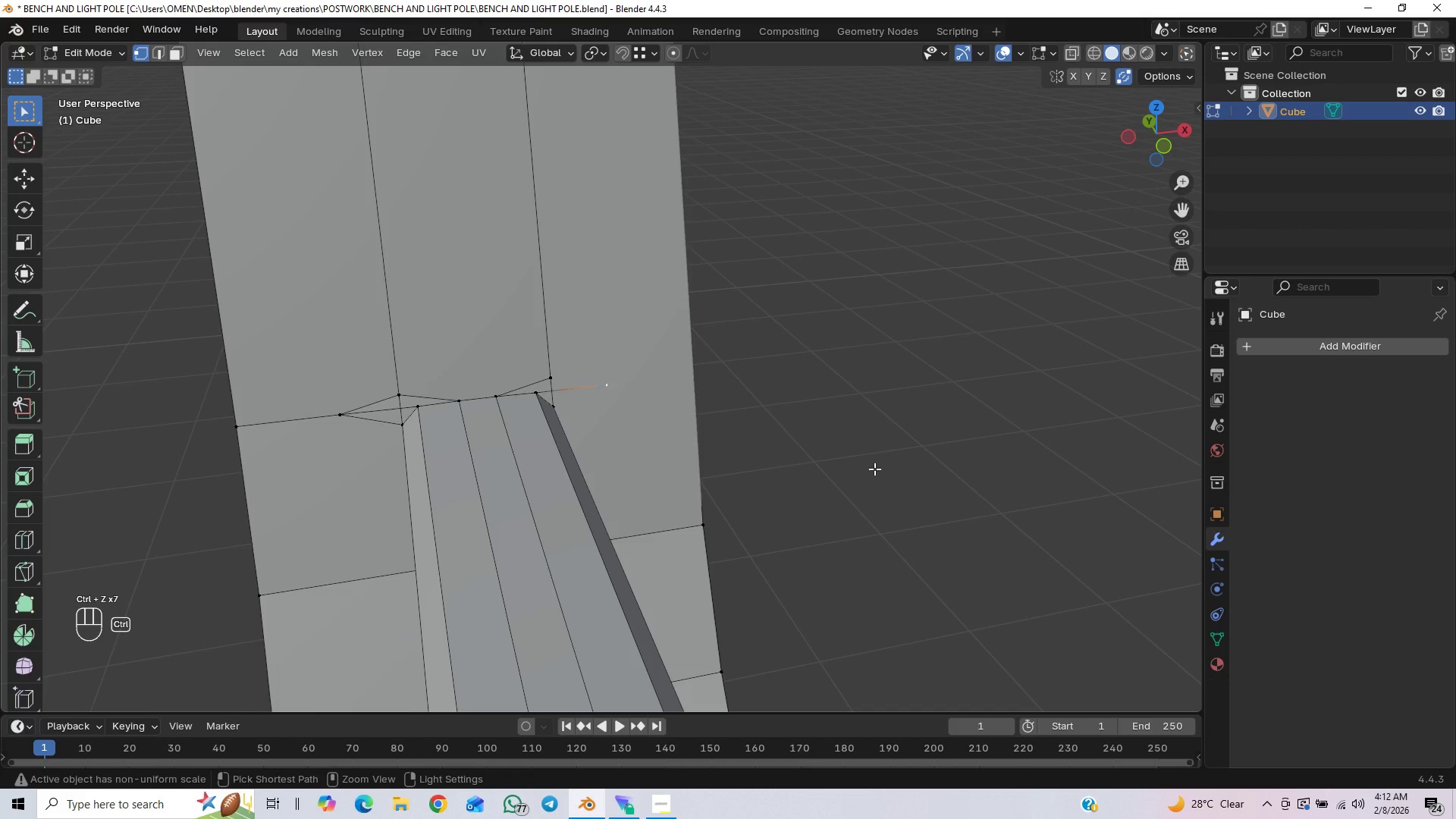 
key(Control+Z)
 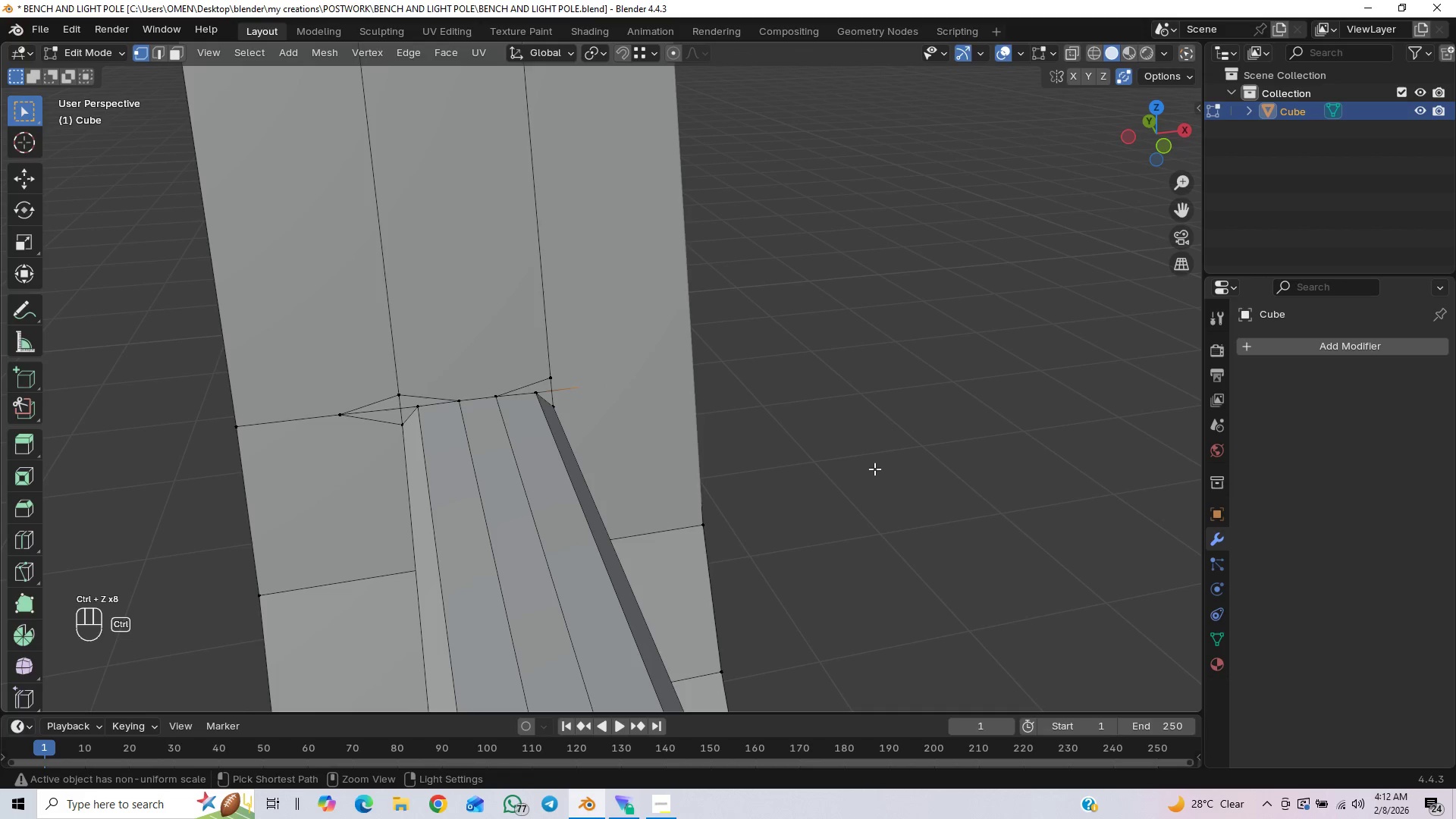 
key(Control+Z)
 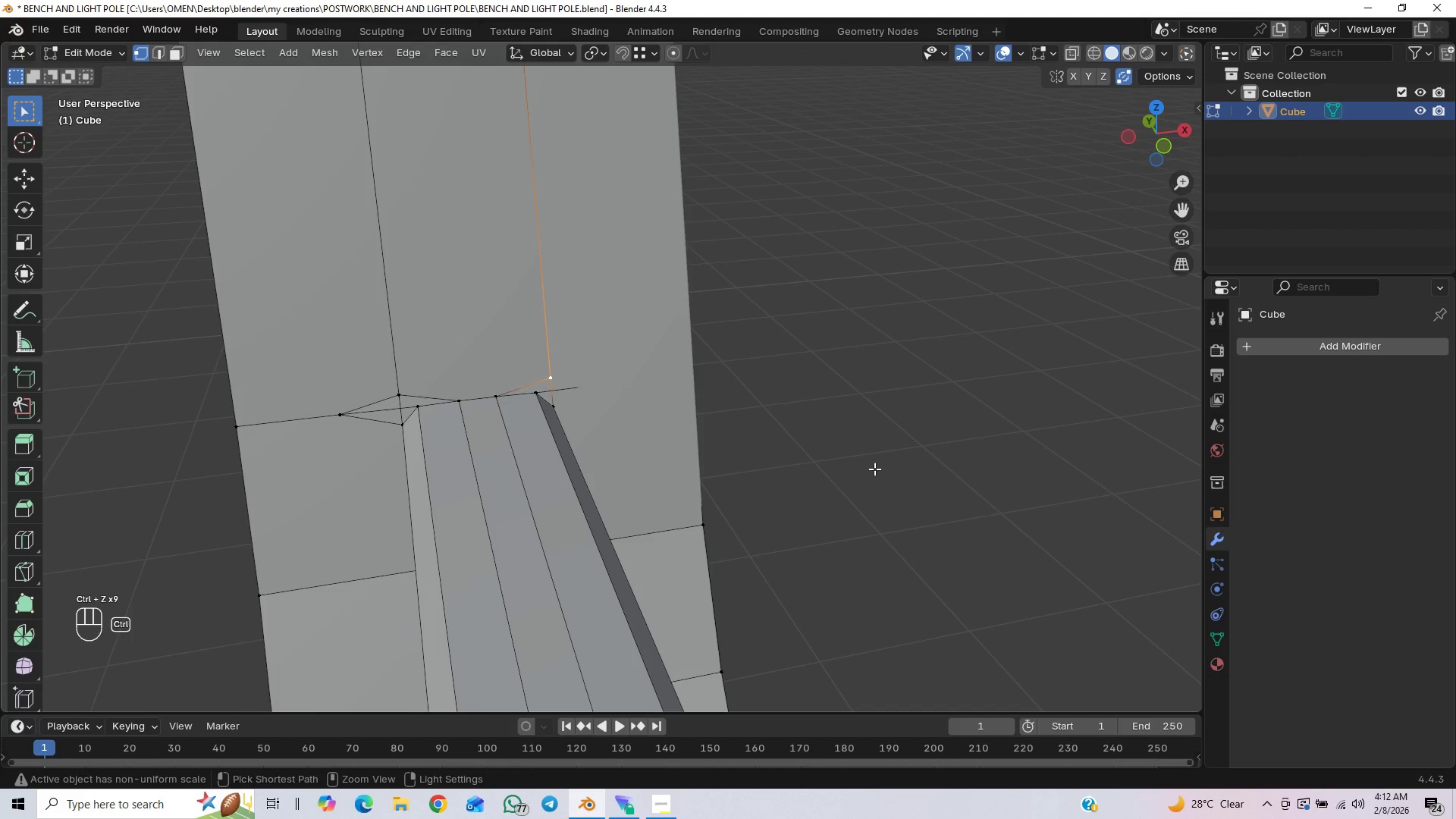 
key(Control+Z)
 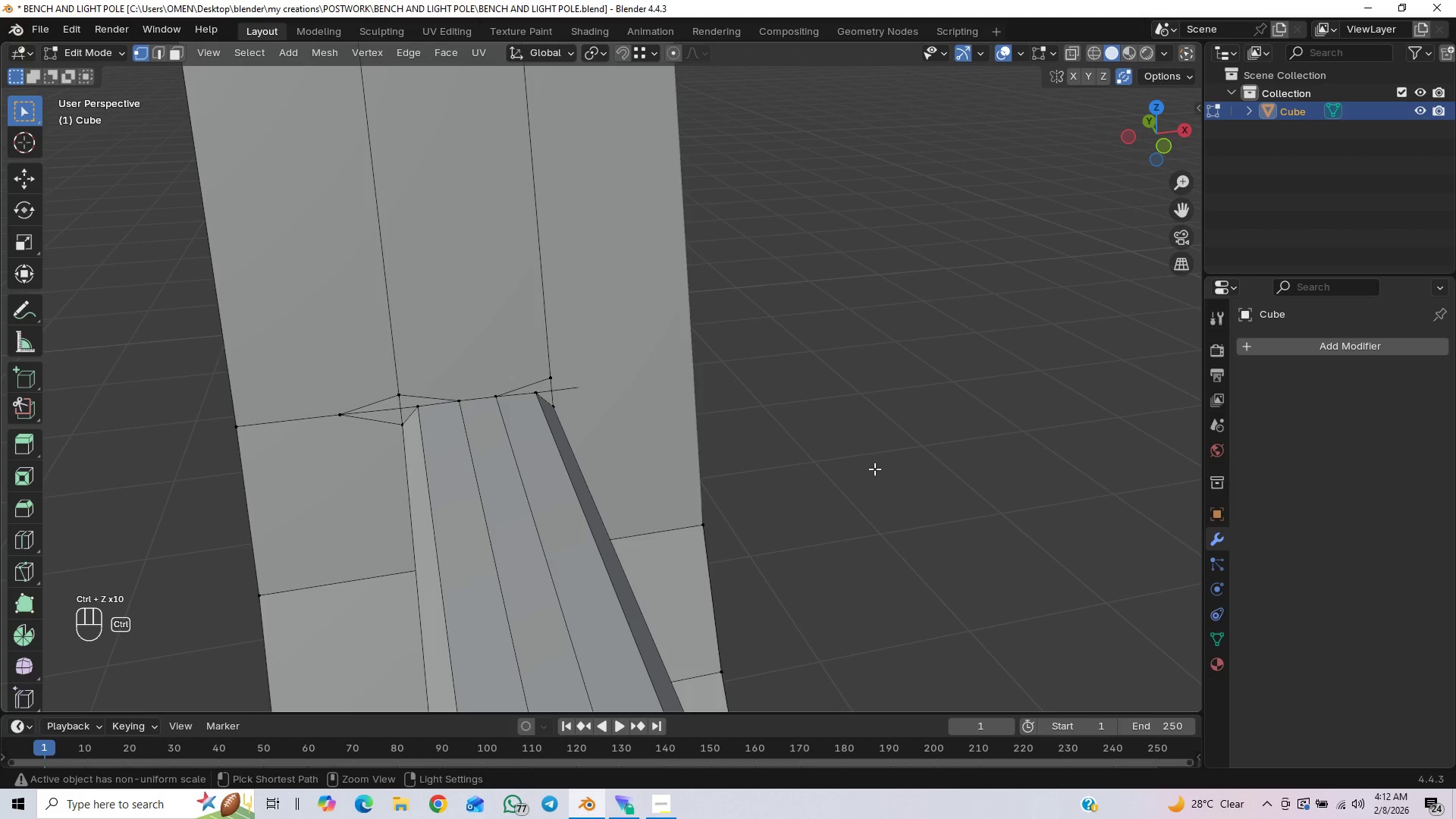 
key(Control+Z)
 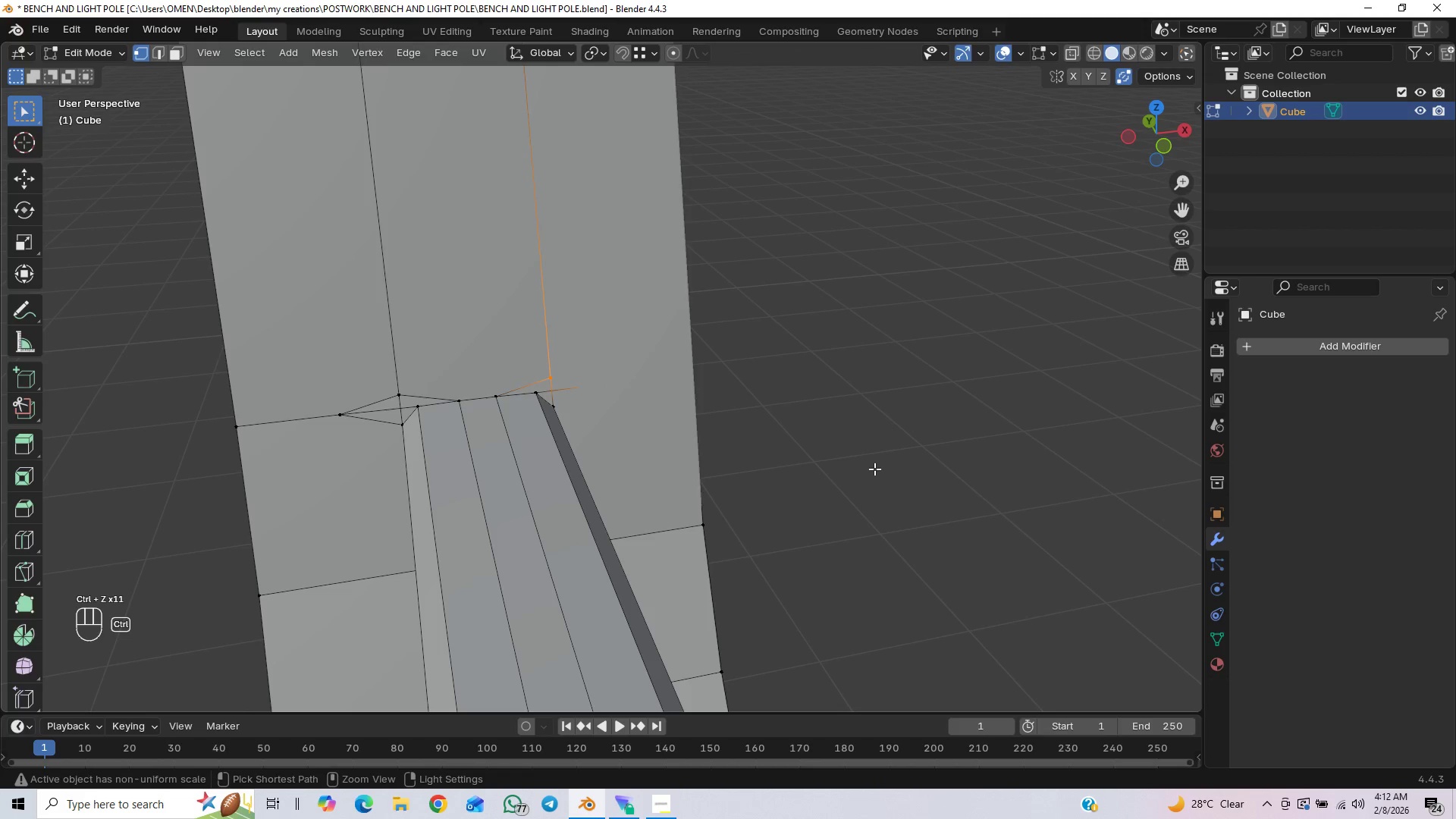 
key(Control+Z)
 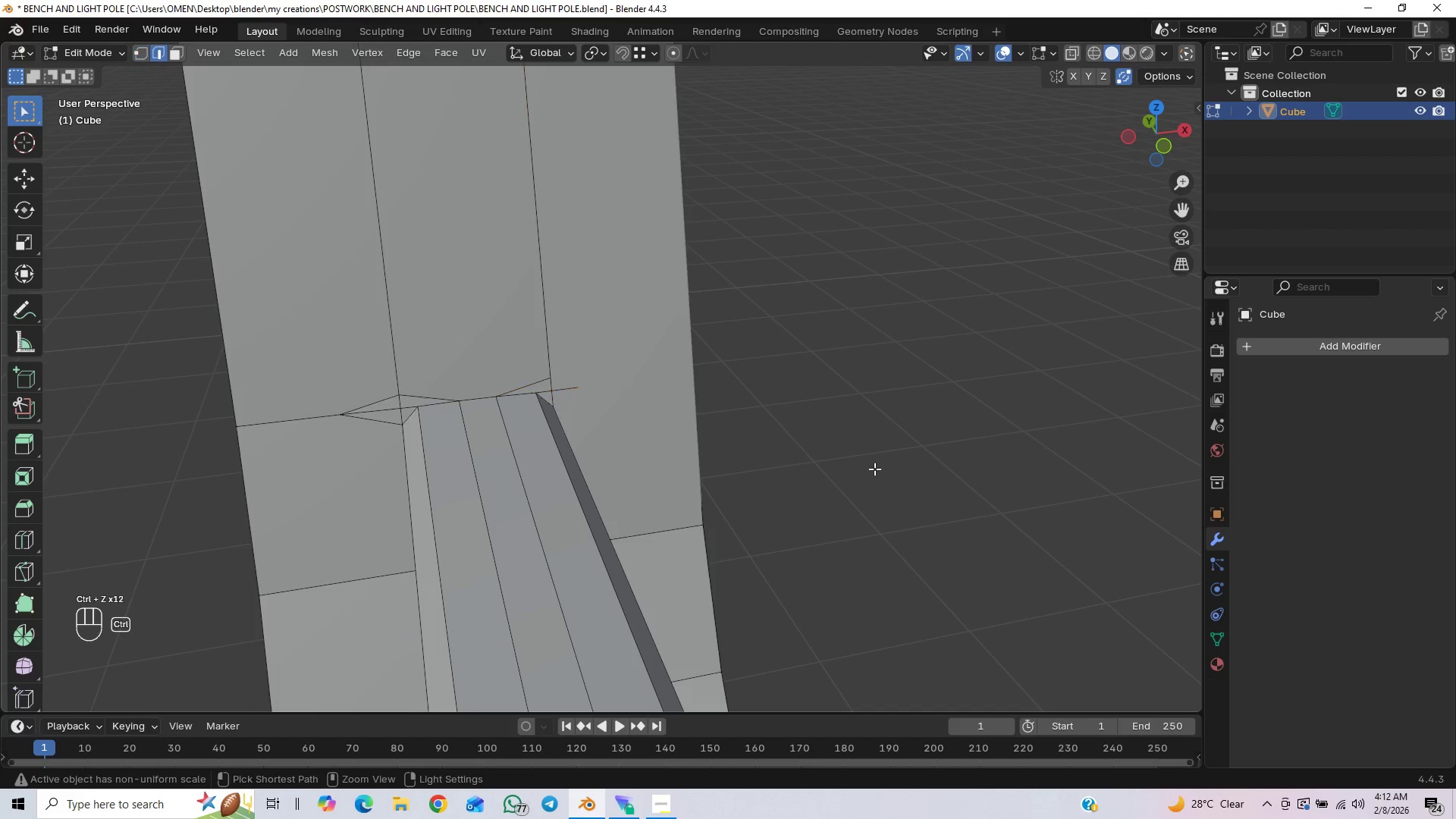 
key(Control+Z)
 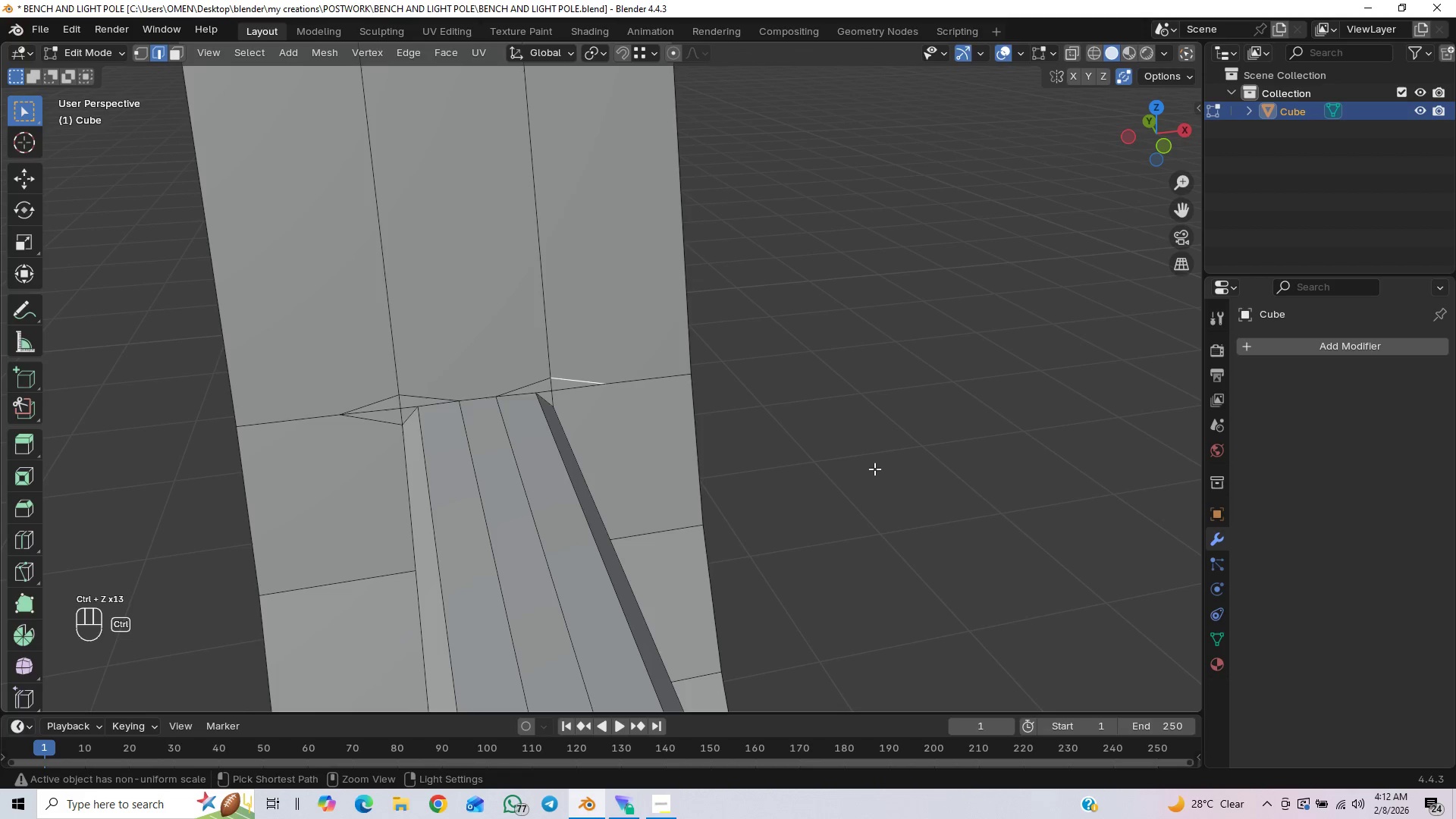 
key(Control+Z)
 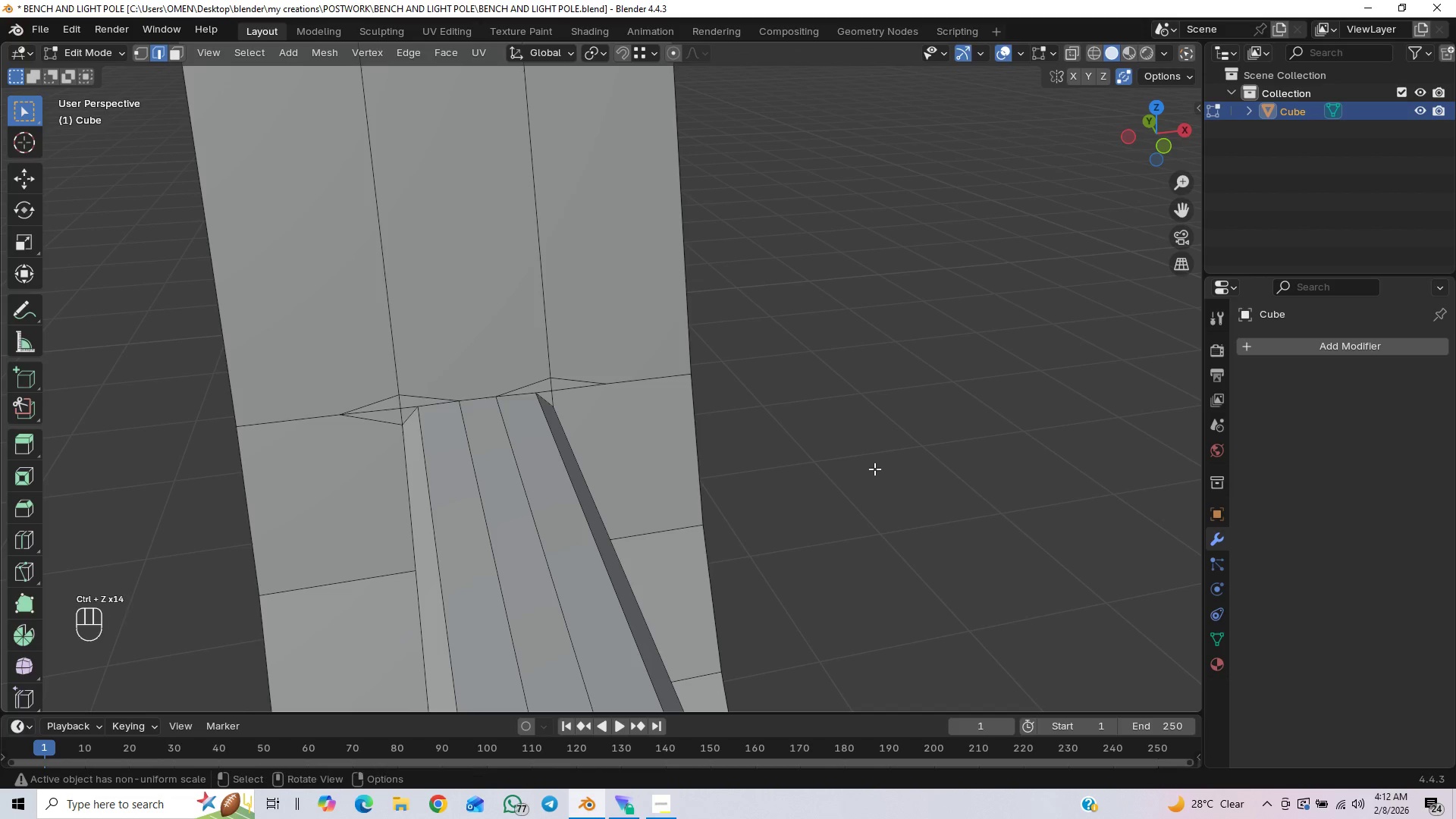 
scroll: coordinate [874, 469], scroll_direction: down, amount: 1.0
 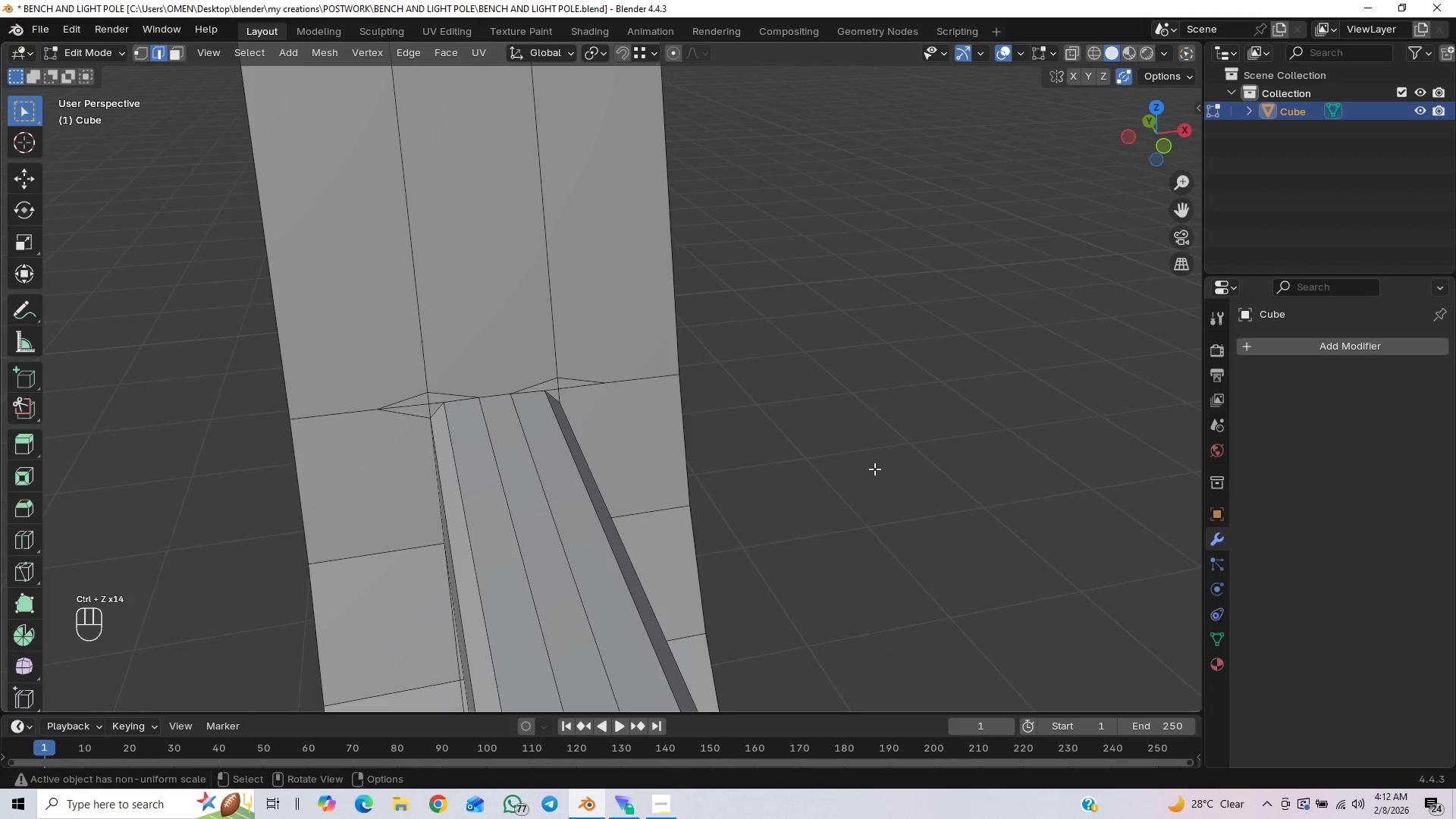 
key(Control+Z)
 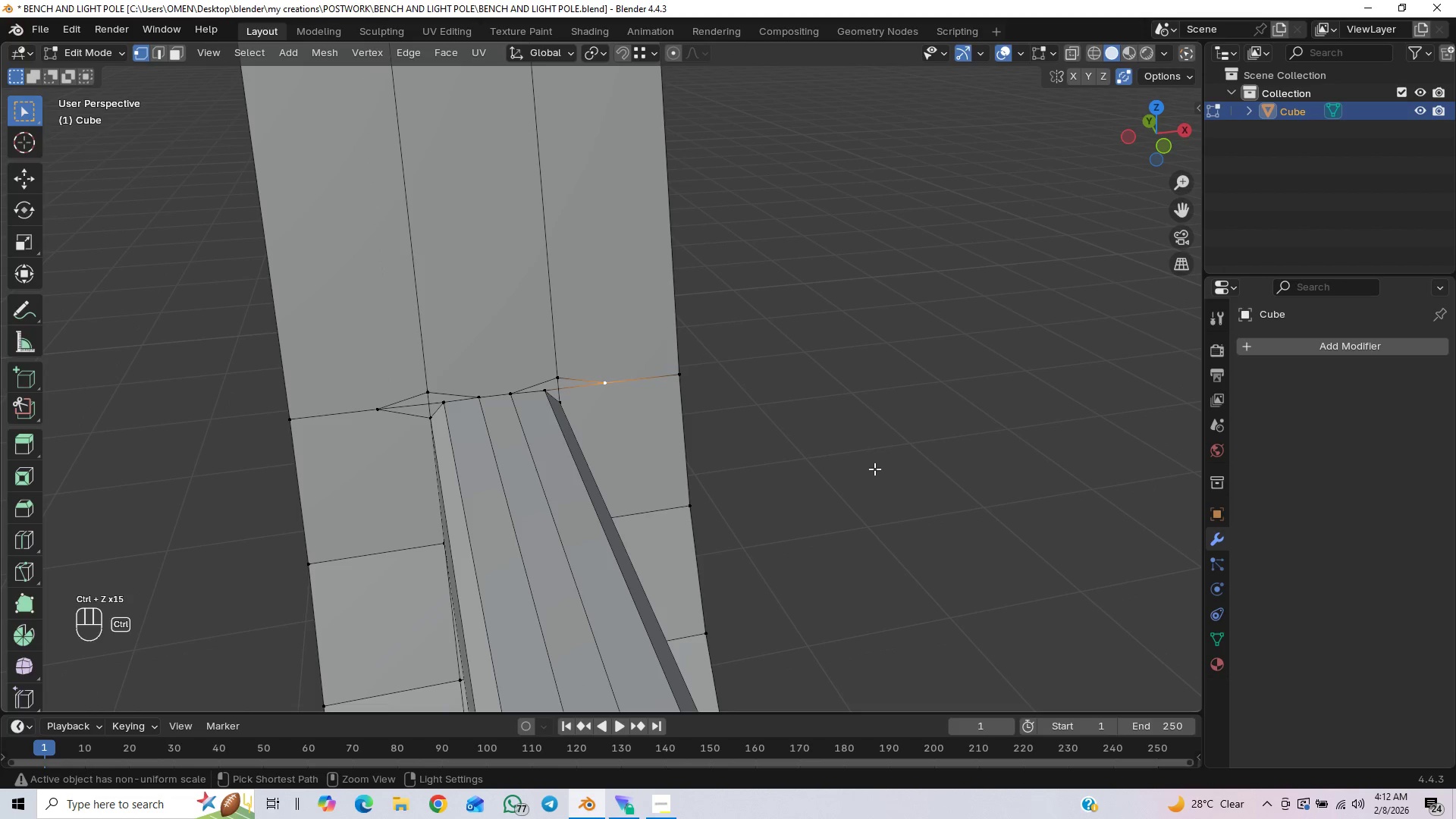 
key(Control+Z)
 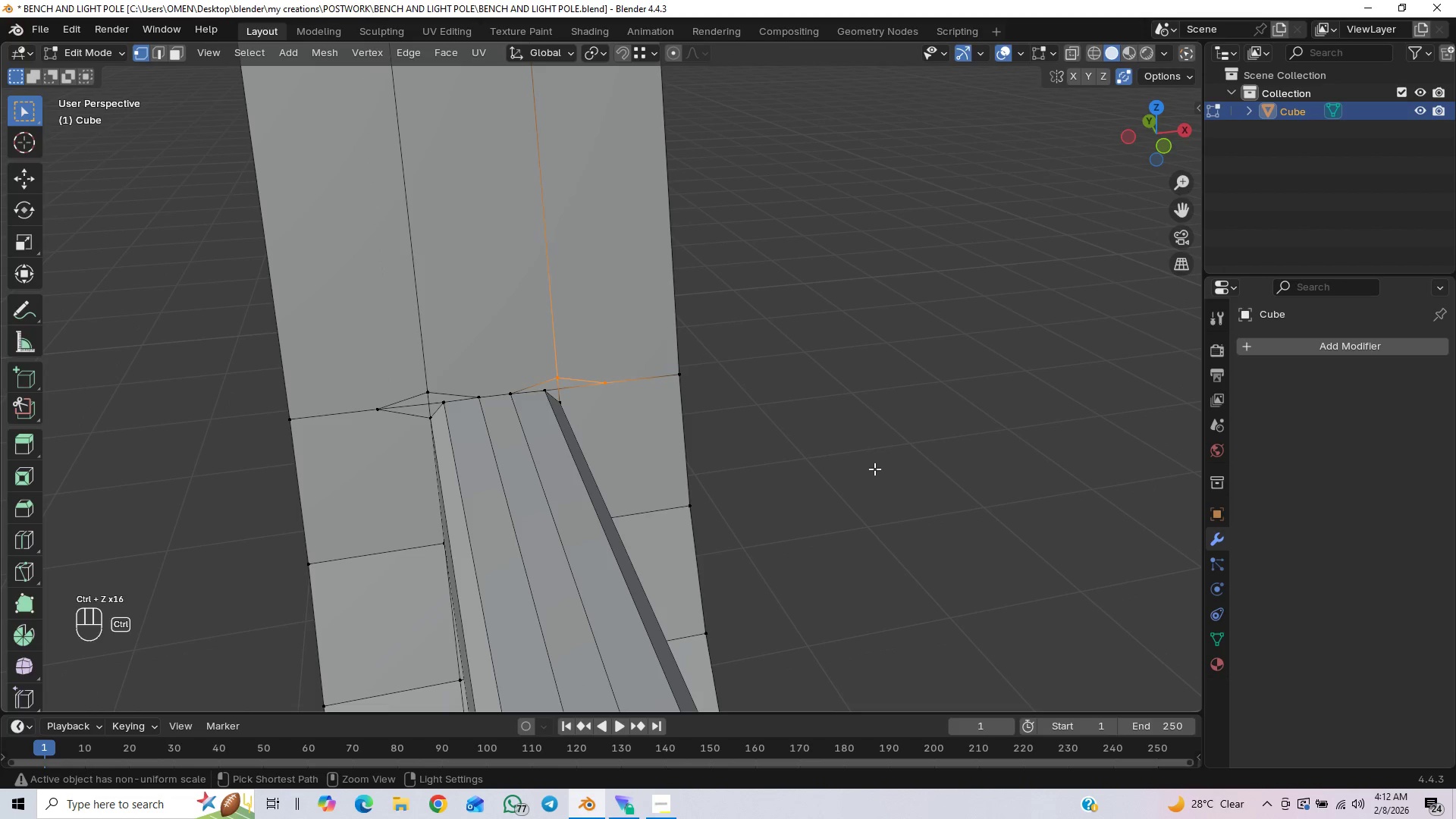 
key(Control+Z)
 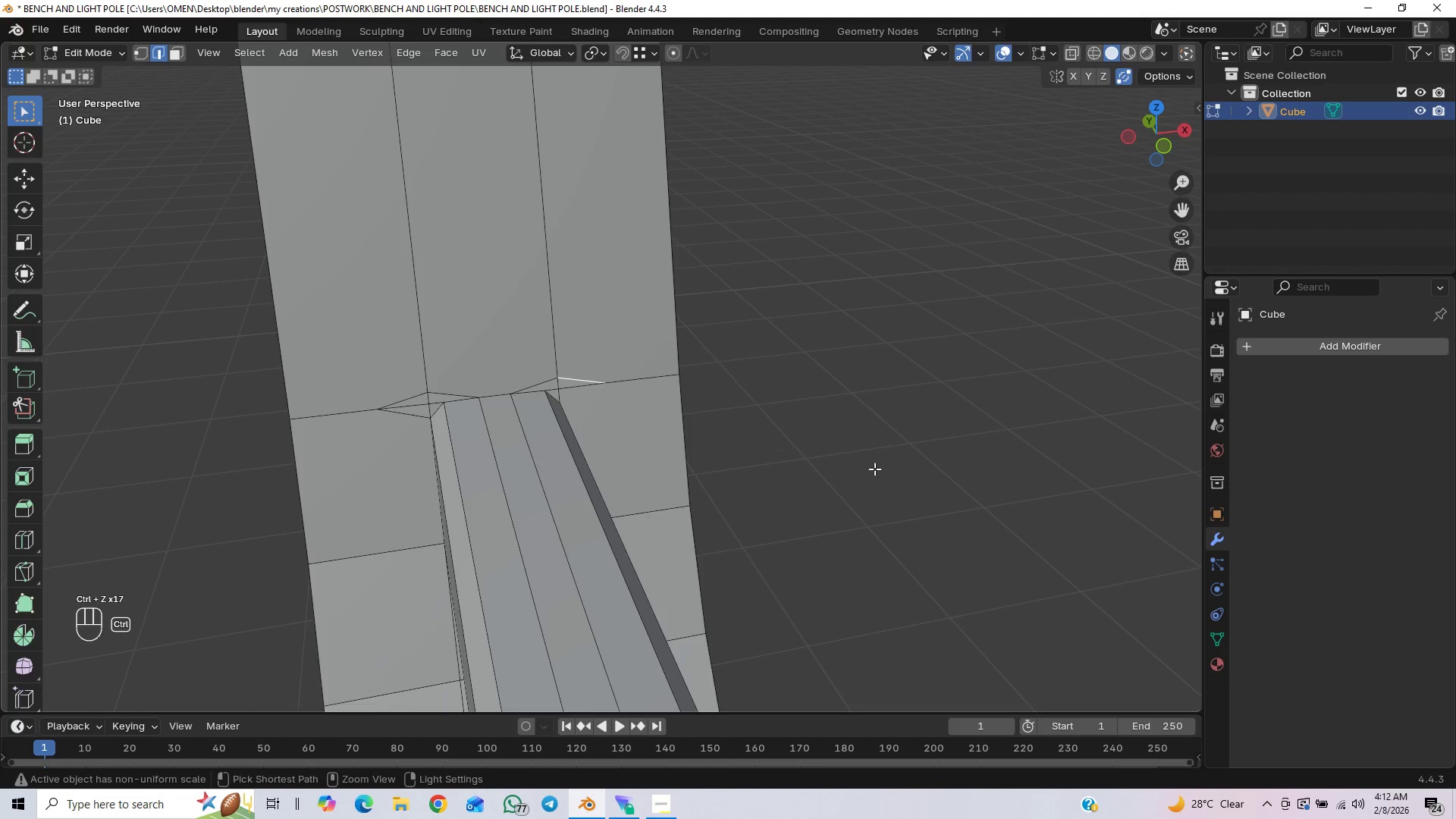 
key(Control+Z)
 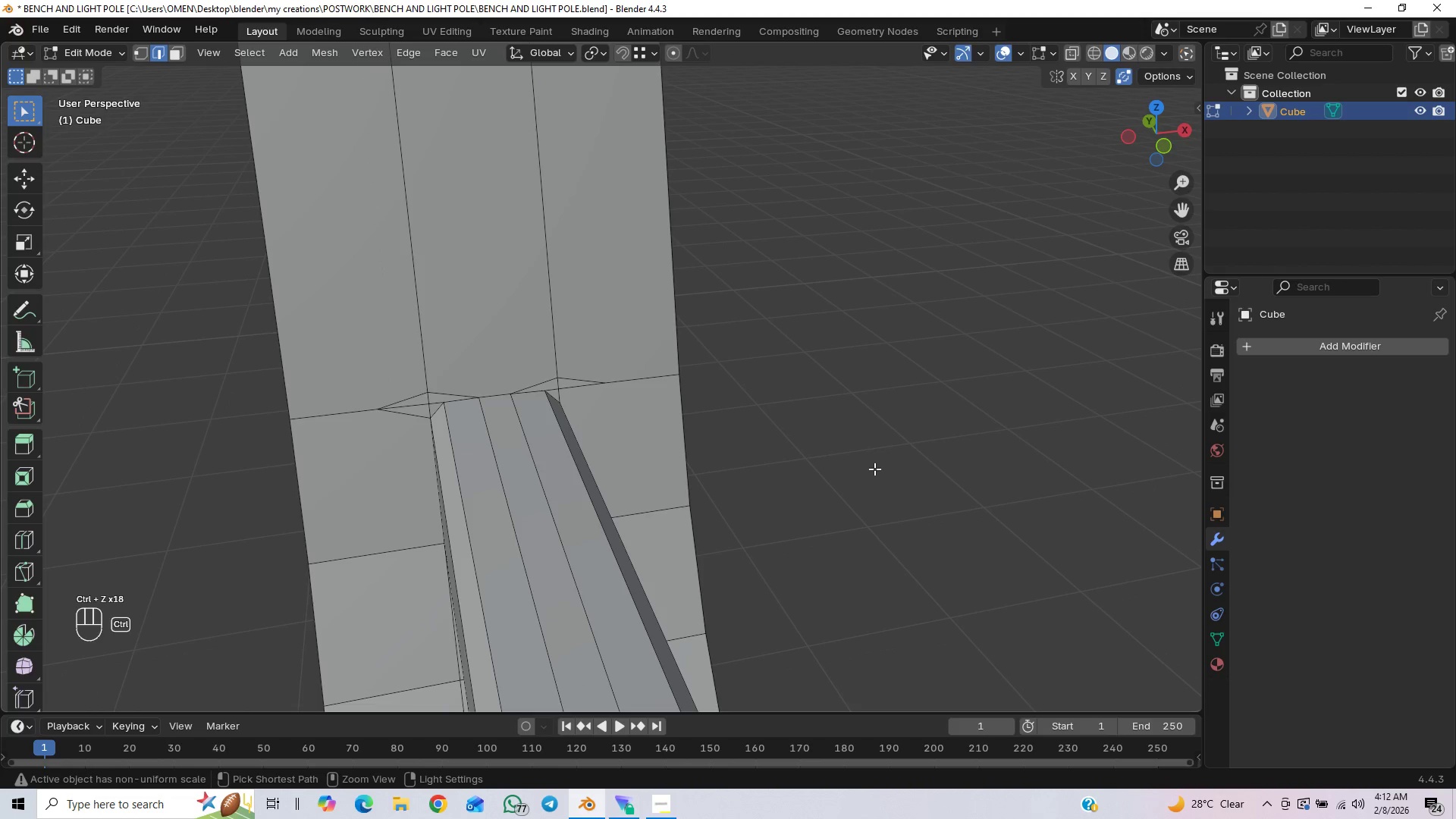 
key(Control+Z)
 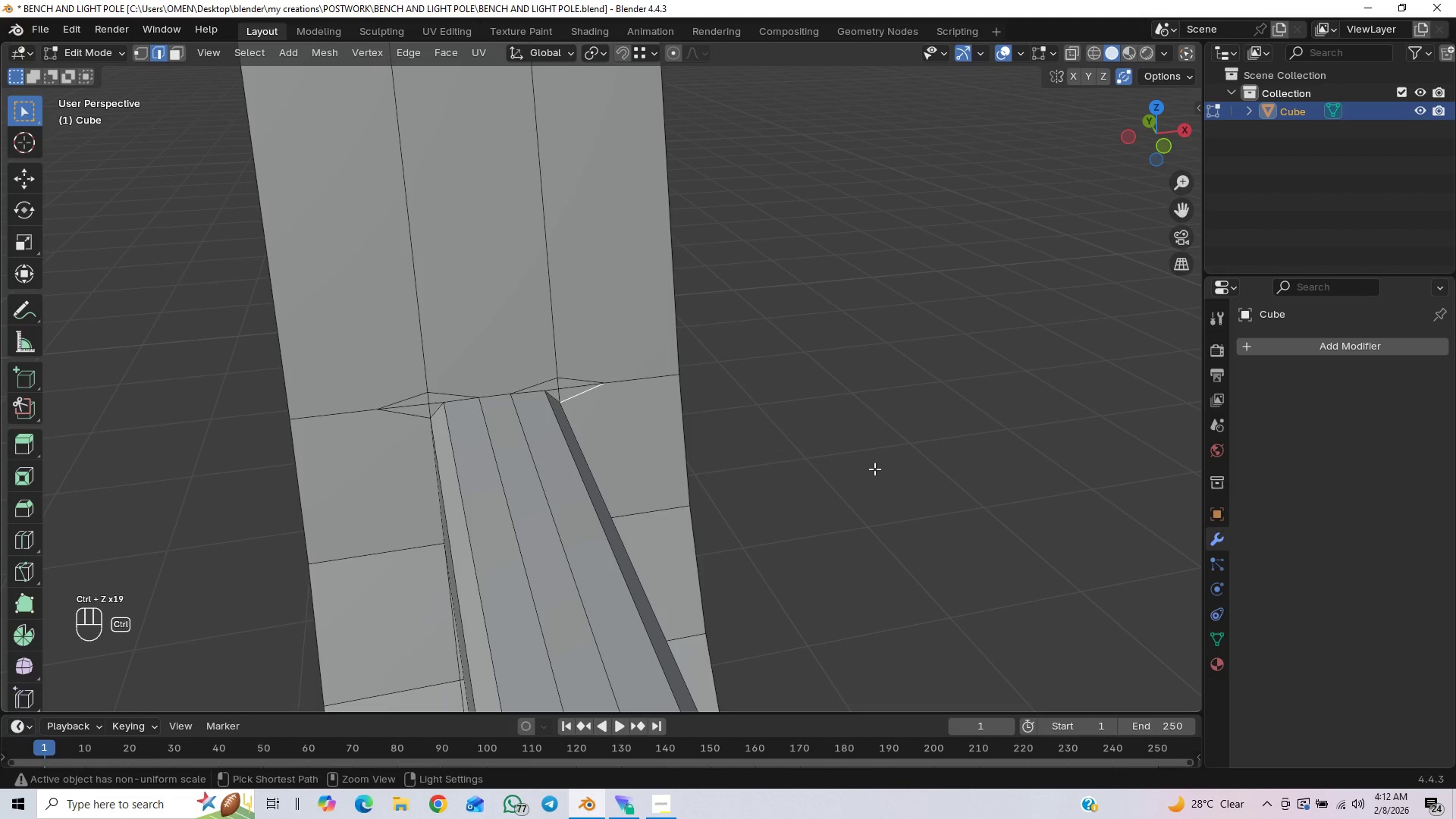 
key(Control+ControlLeft)
 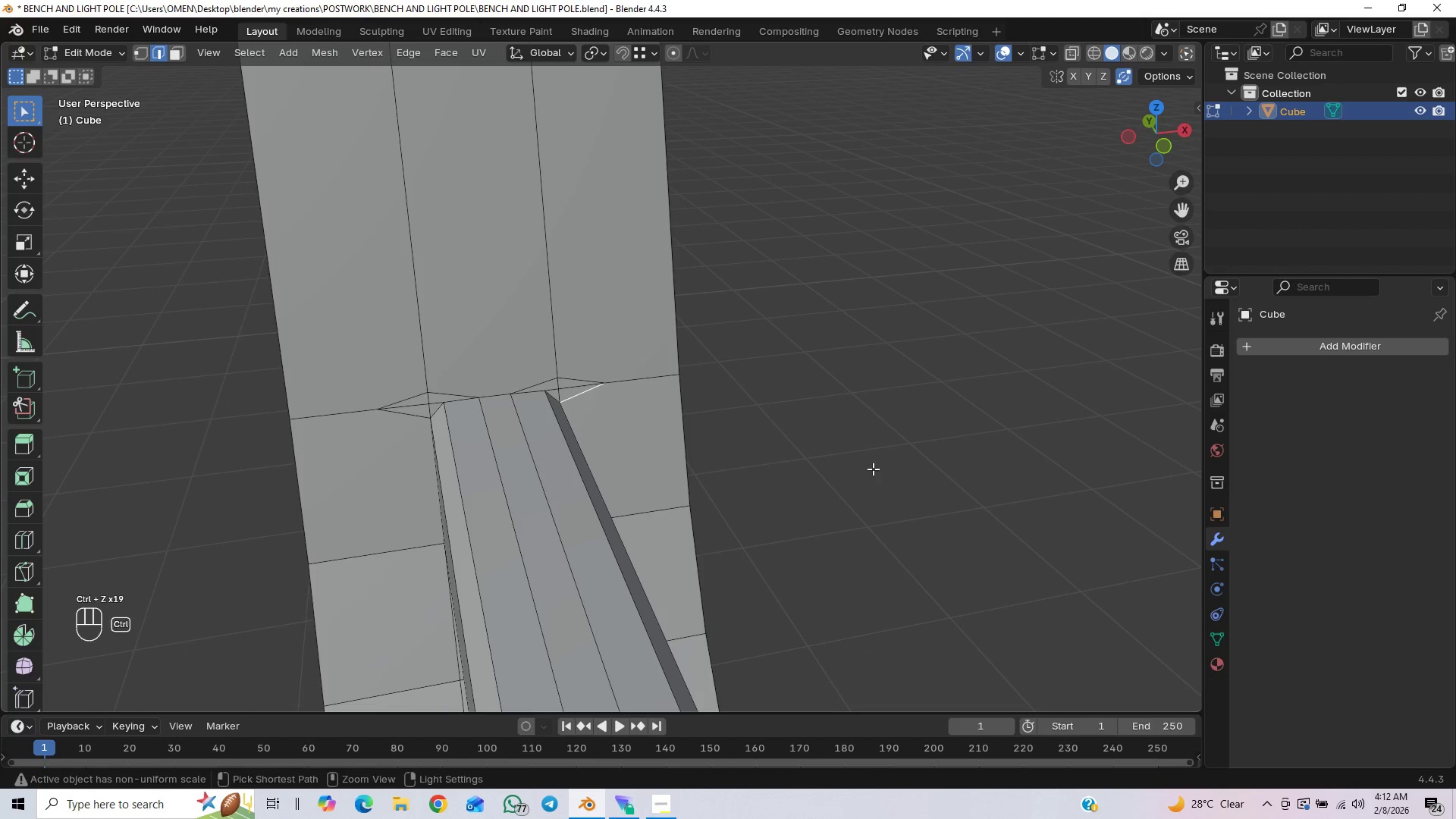 
key(Control+Z)
 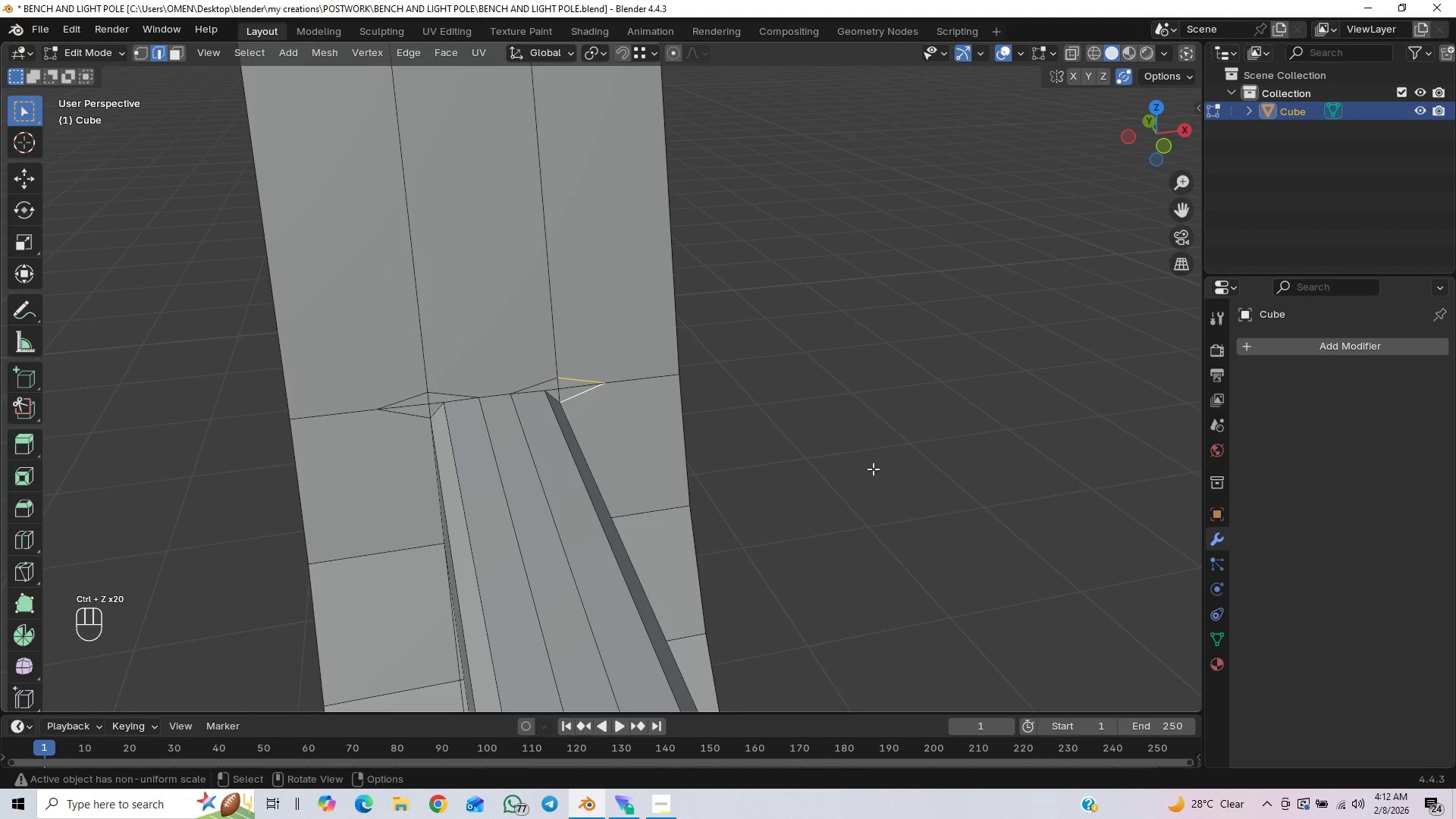 
left_click([867, 464])
 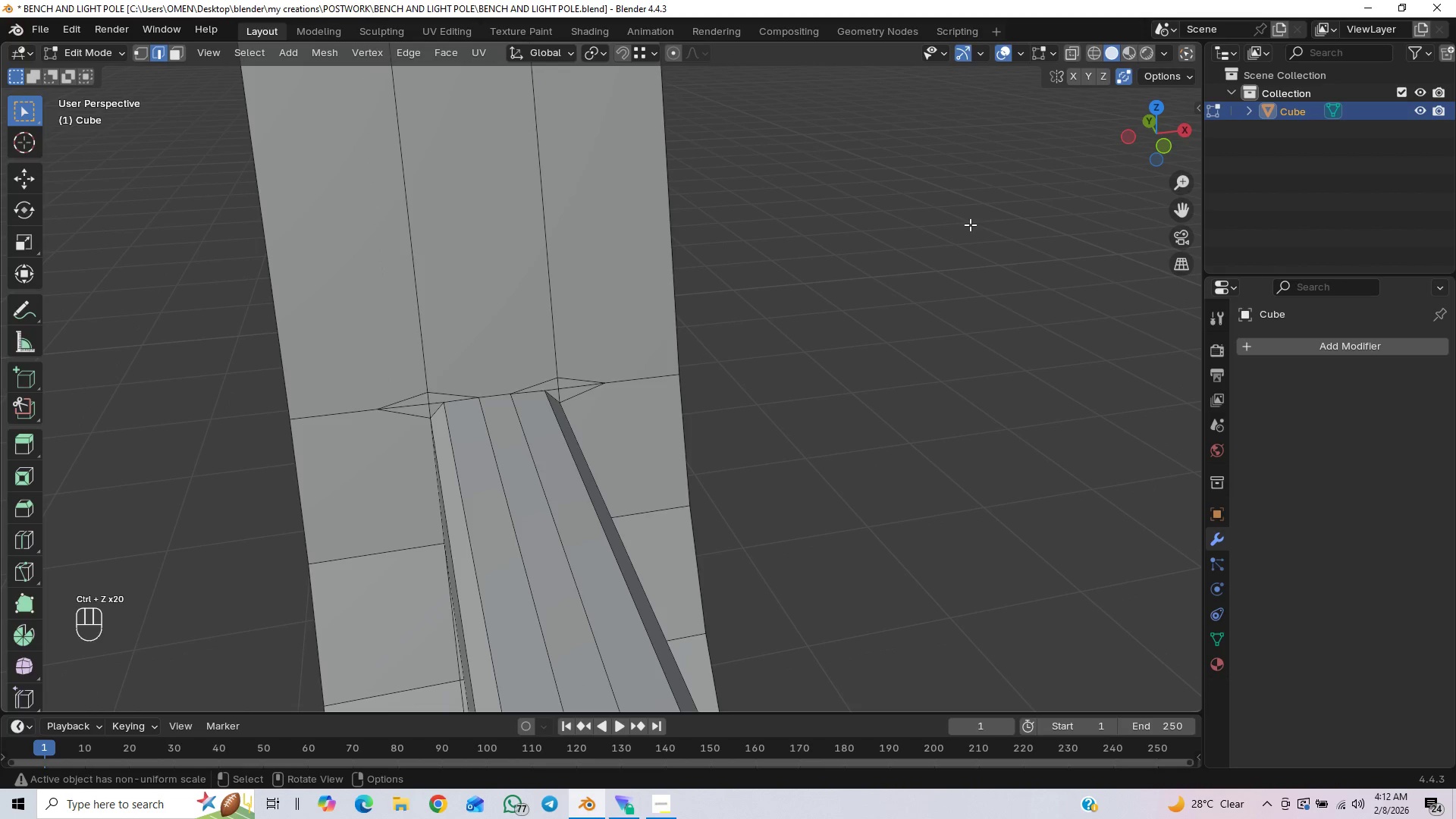 
key(Tab)
 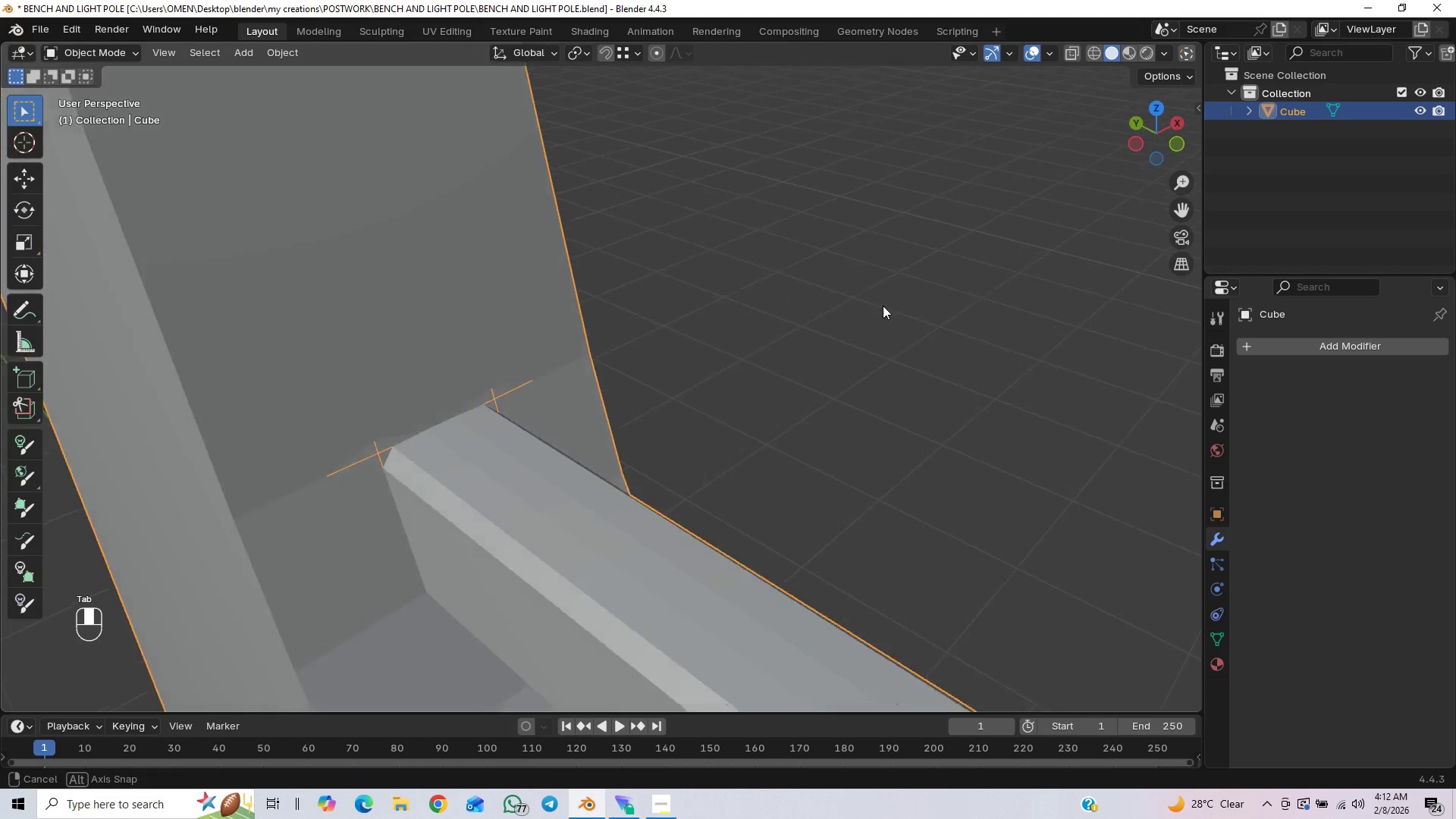 
left_click([887, 299])
 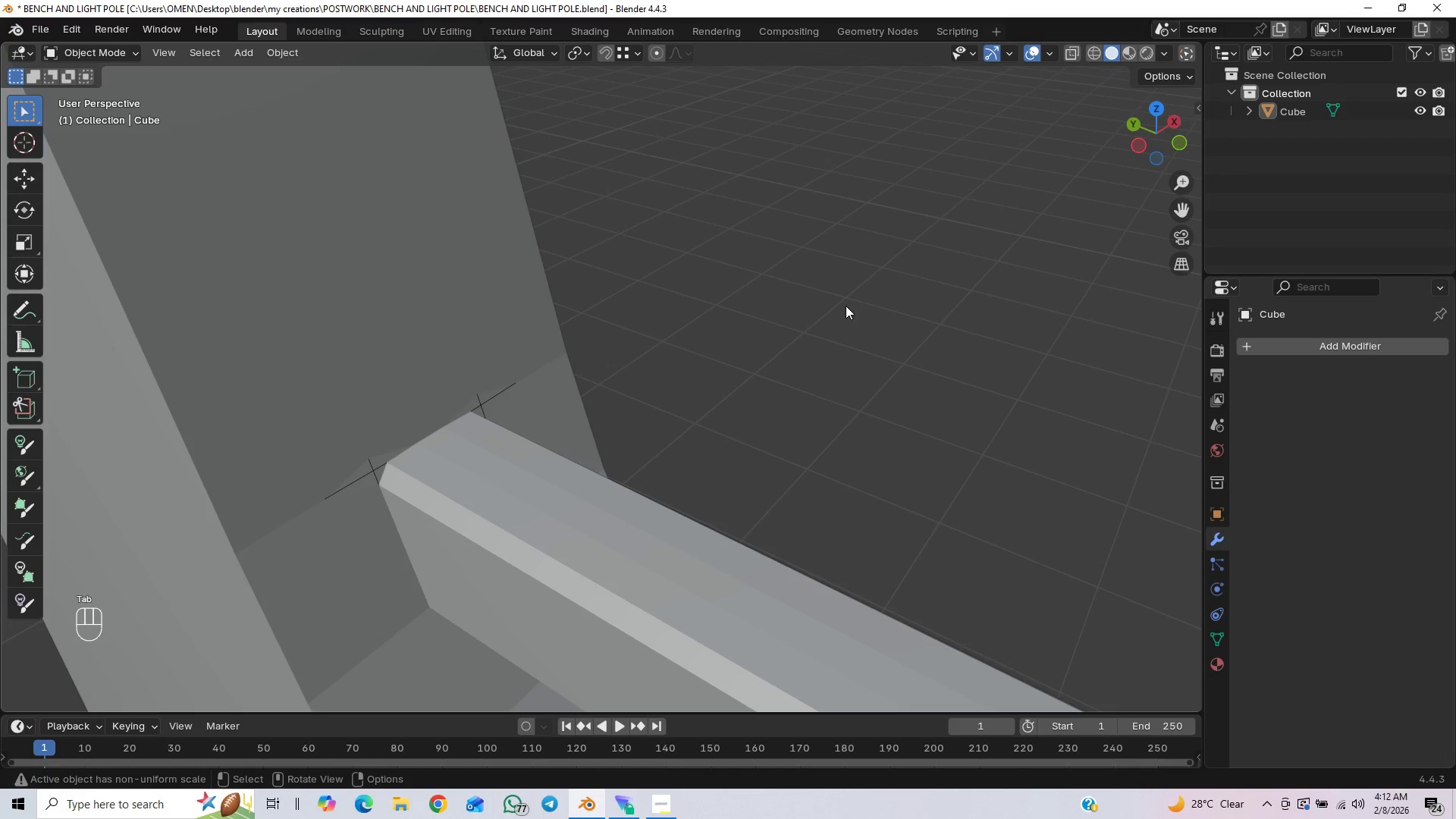 
scroll: coordinate [844, 306], scroll_direction: down, amount: 1.0
 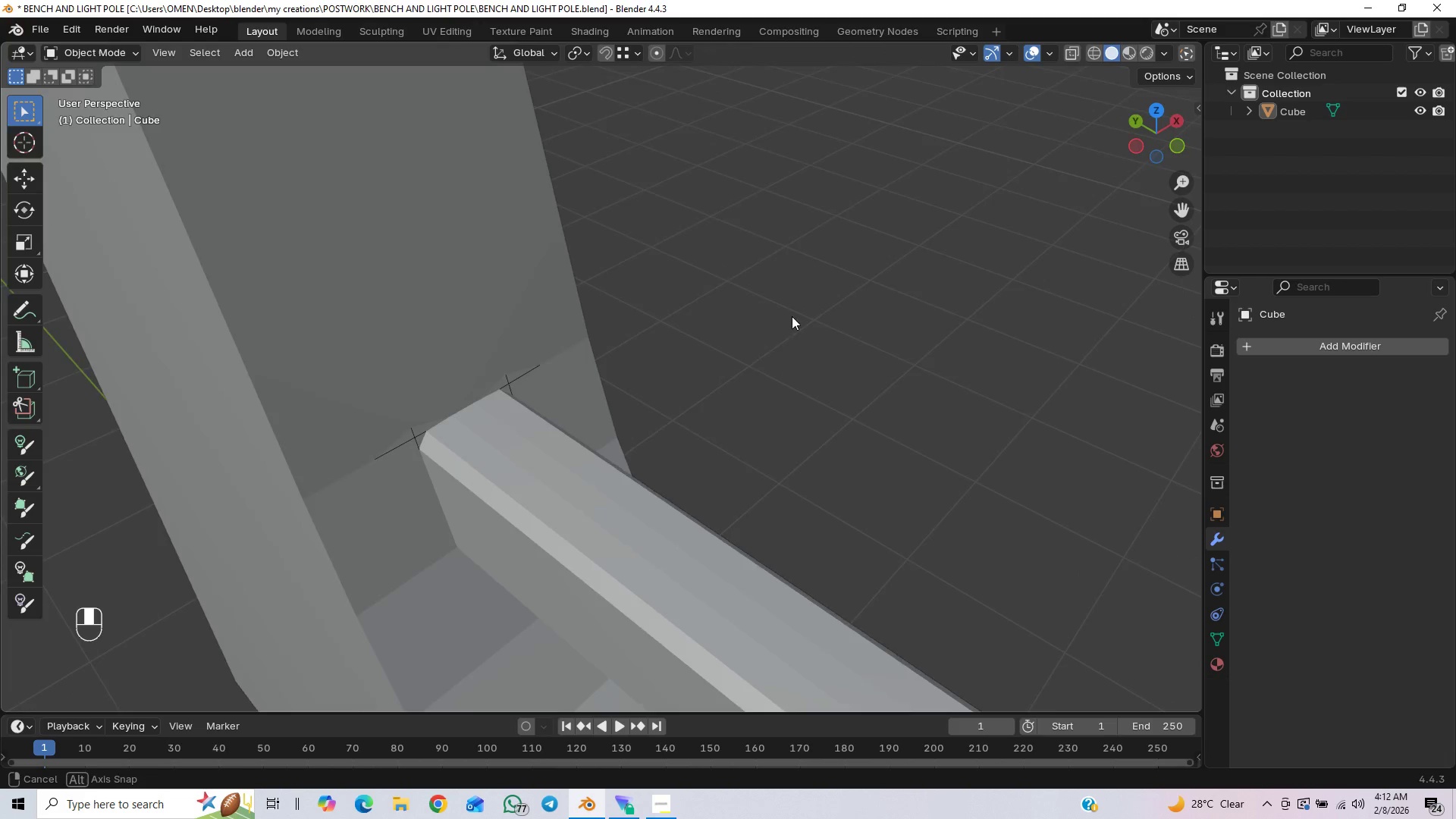 
key(Tab)
 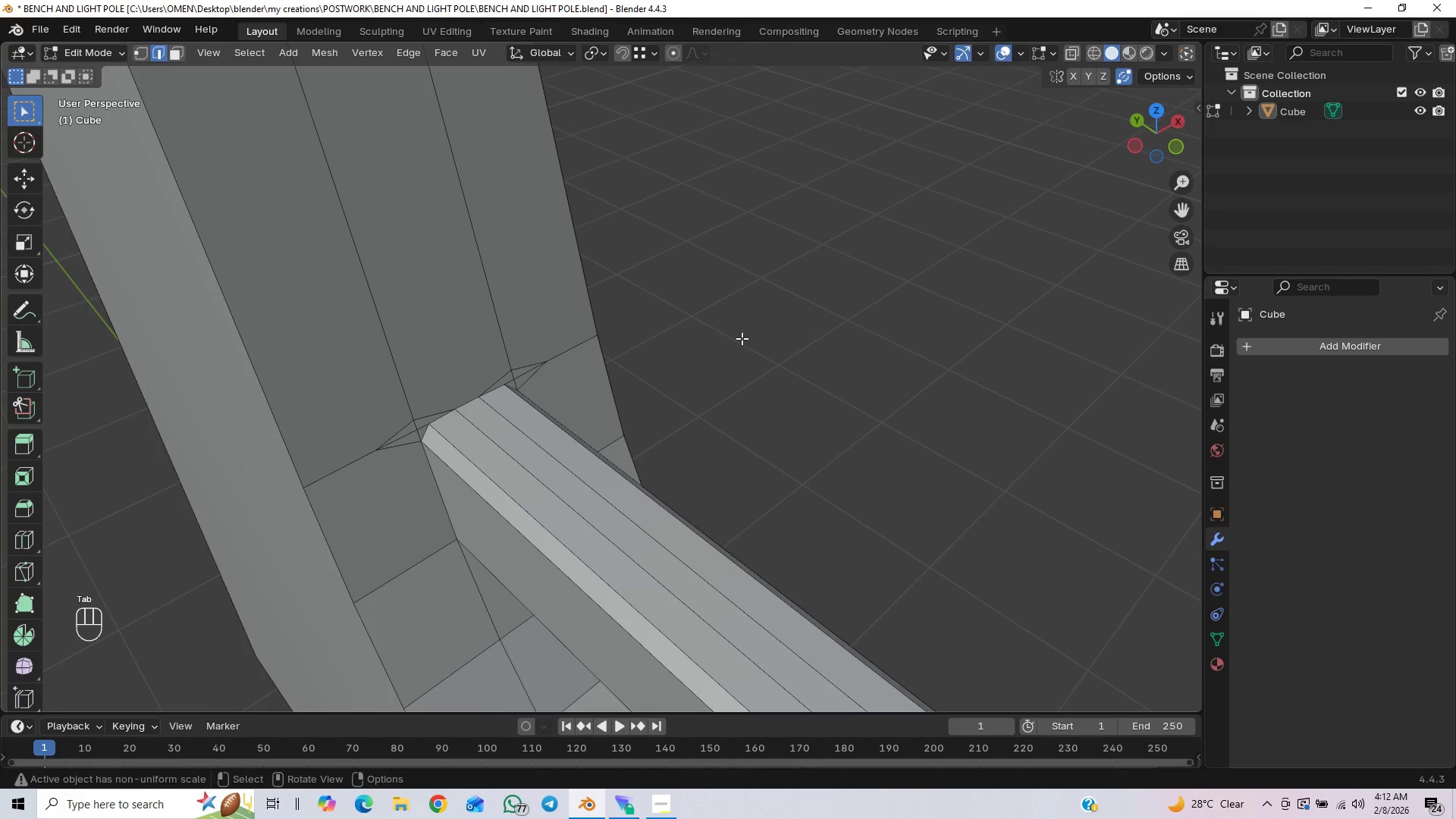 
scroll: coordinate [734, 341], scroll_direction: up, amount: 3.0
 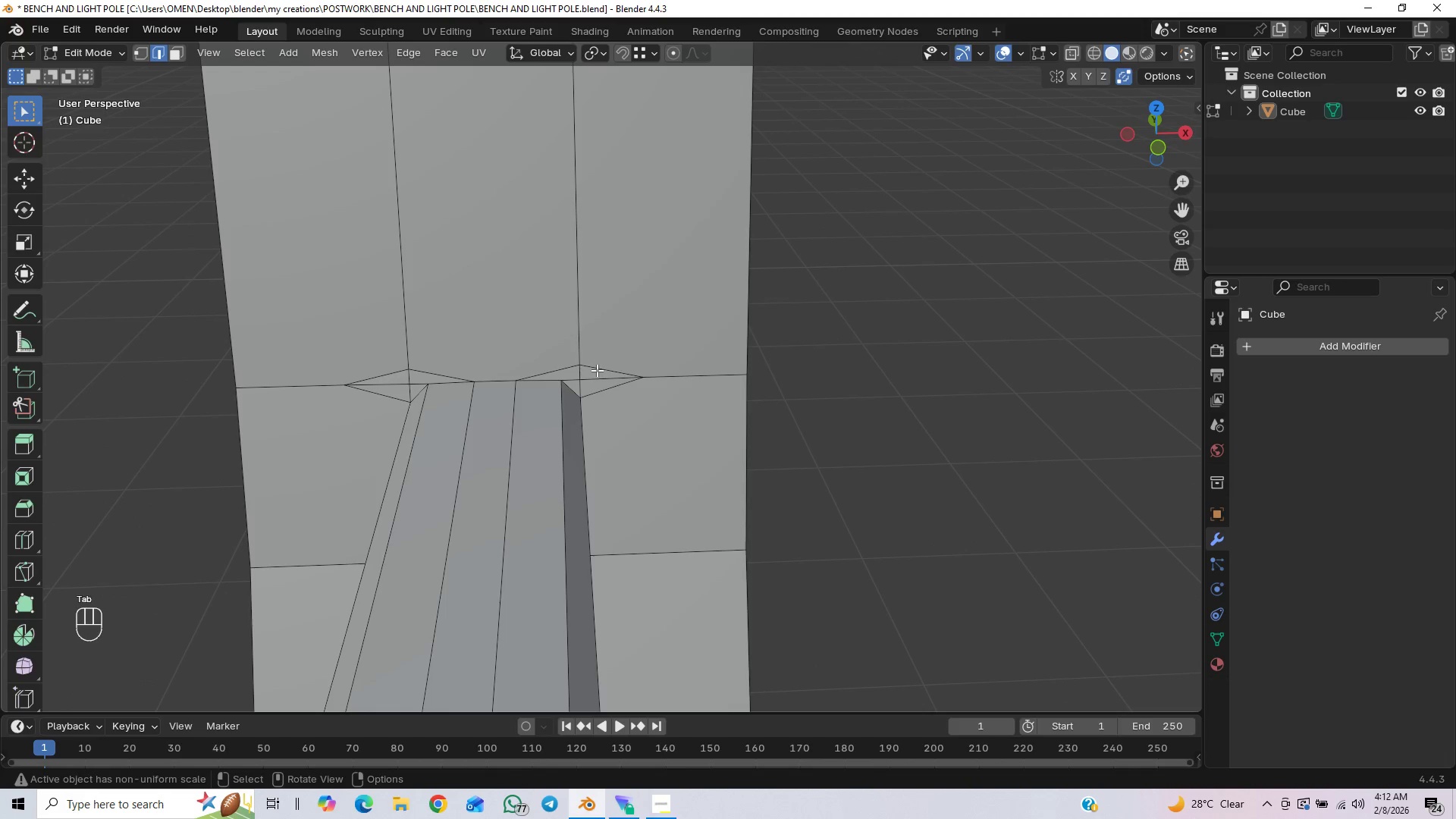 
left_click([600, 370])
 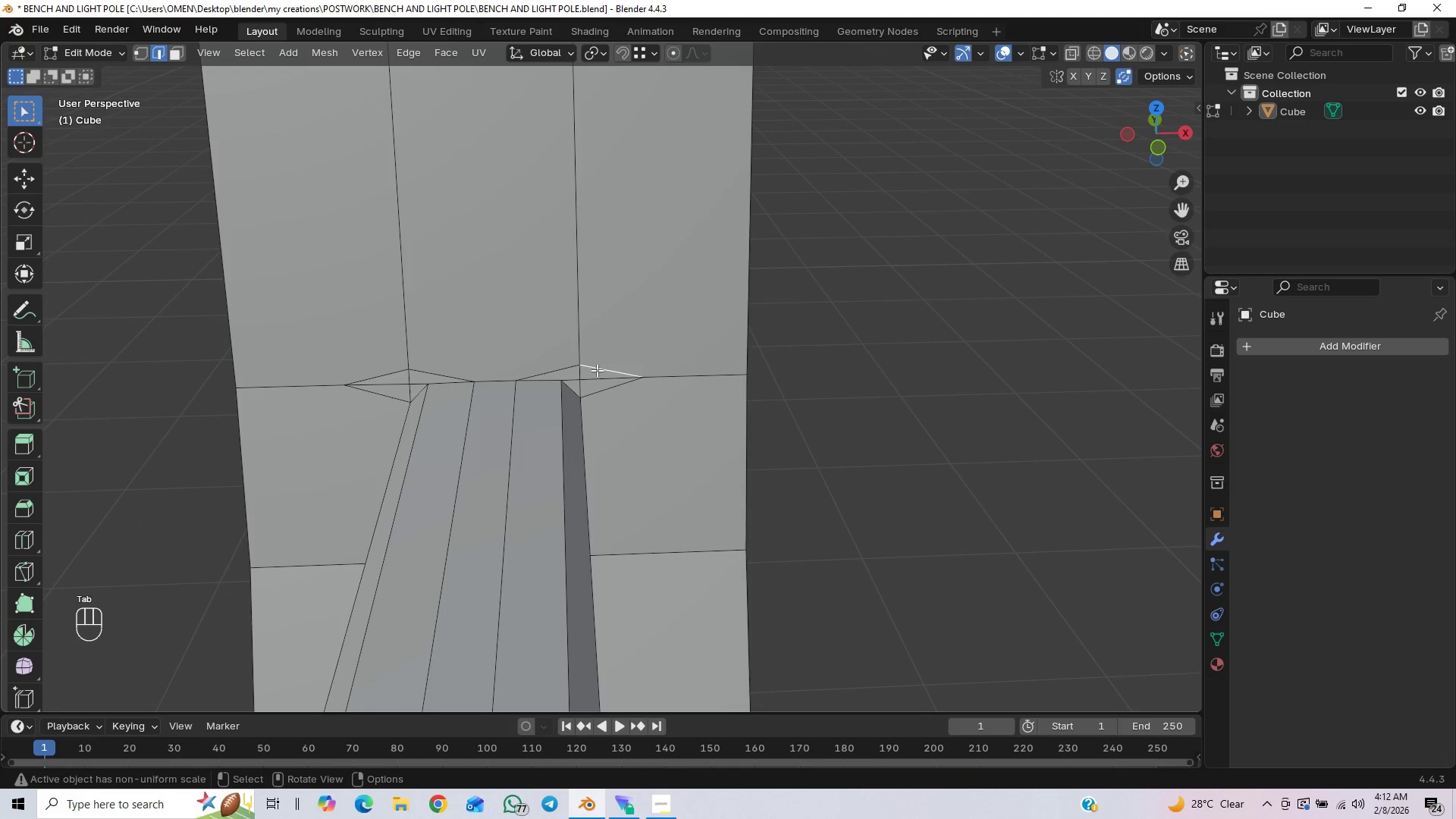 
hold_key(key=ShiftLeft, duration=1.14)
left_click([567, 368])
 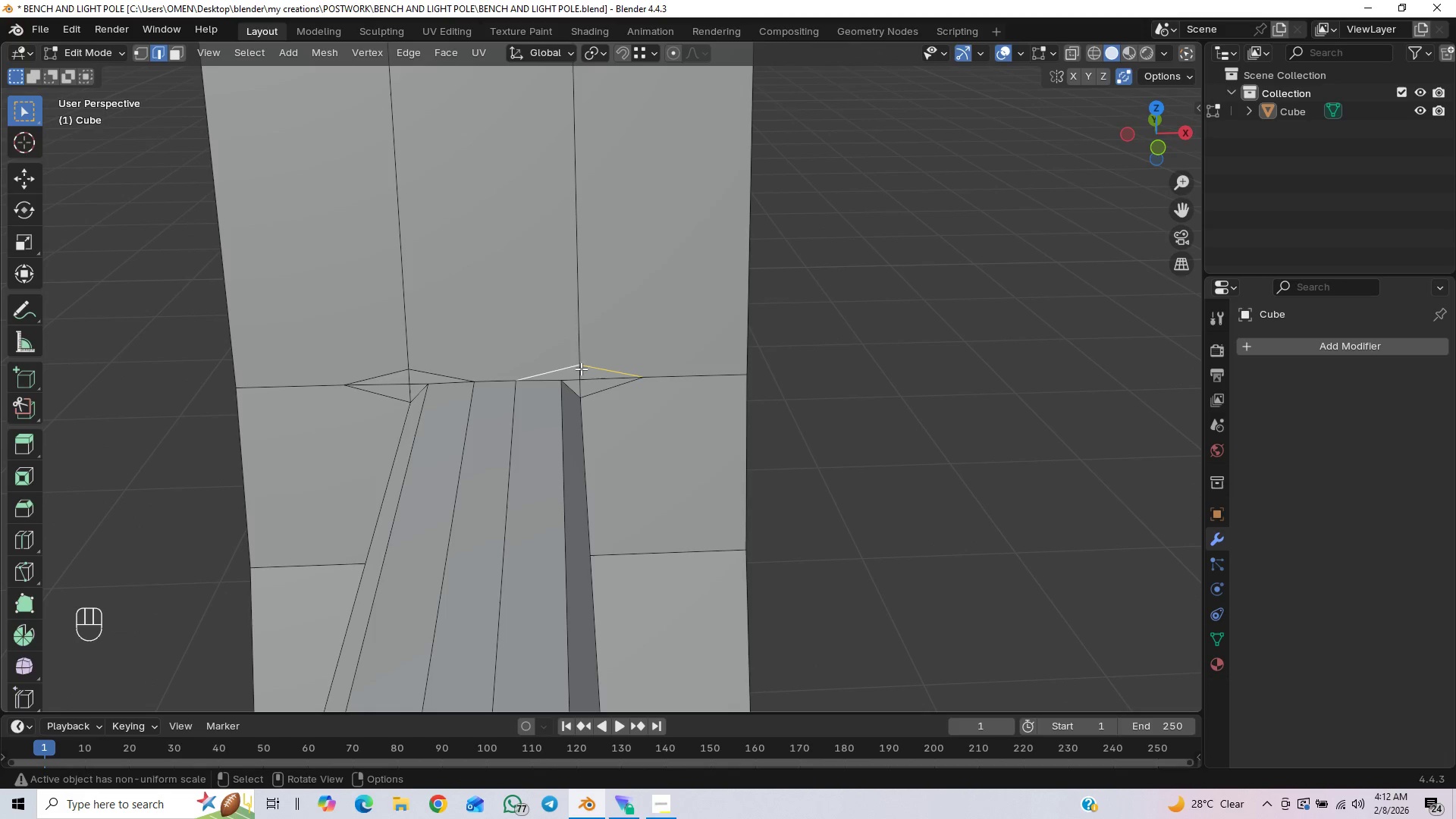 
key(Control+X)
 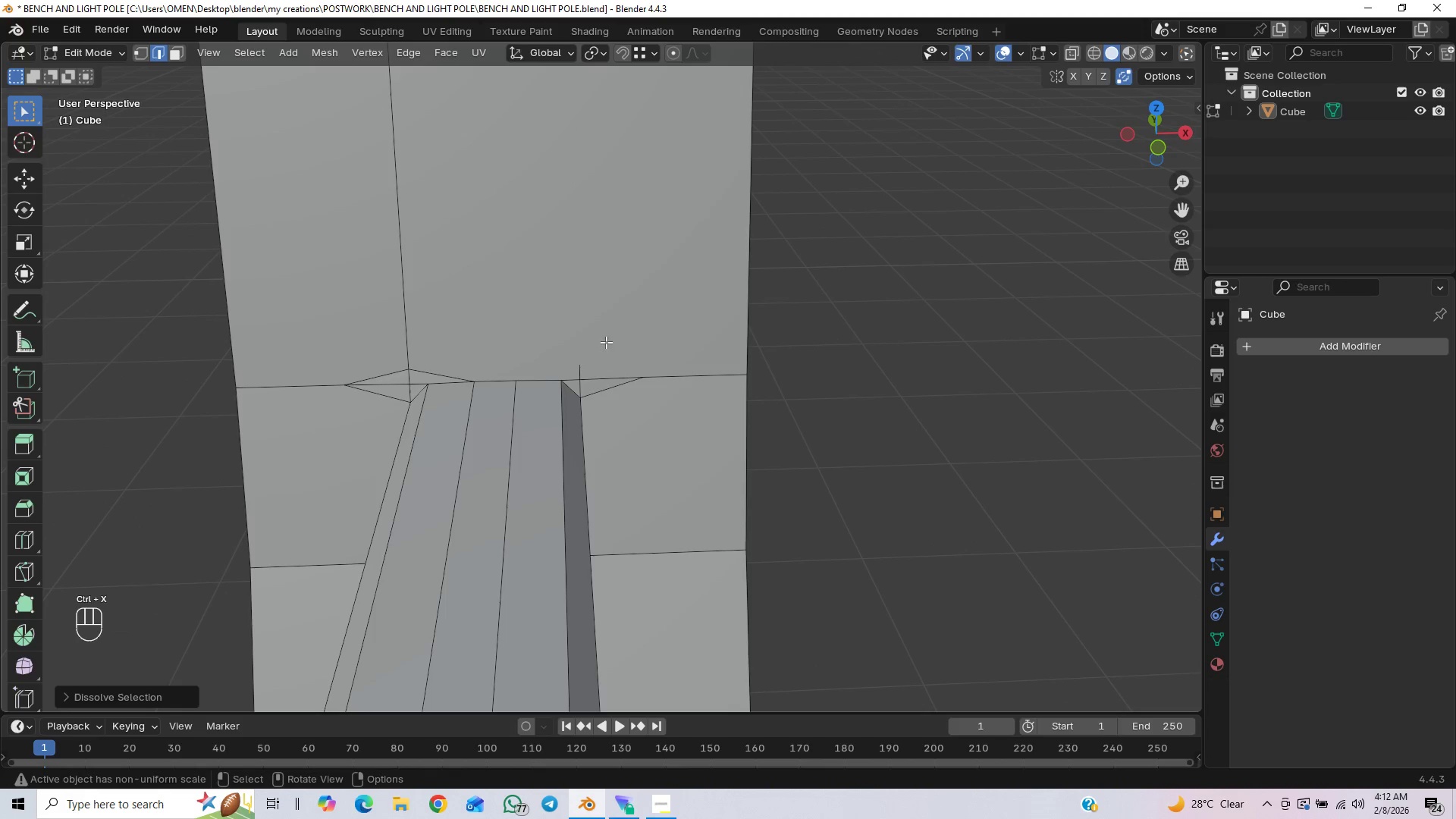 
scroll: coordinate [450, 246], scroll_direction: down, amount: 7.0
 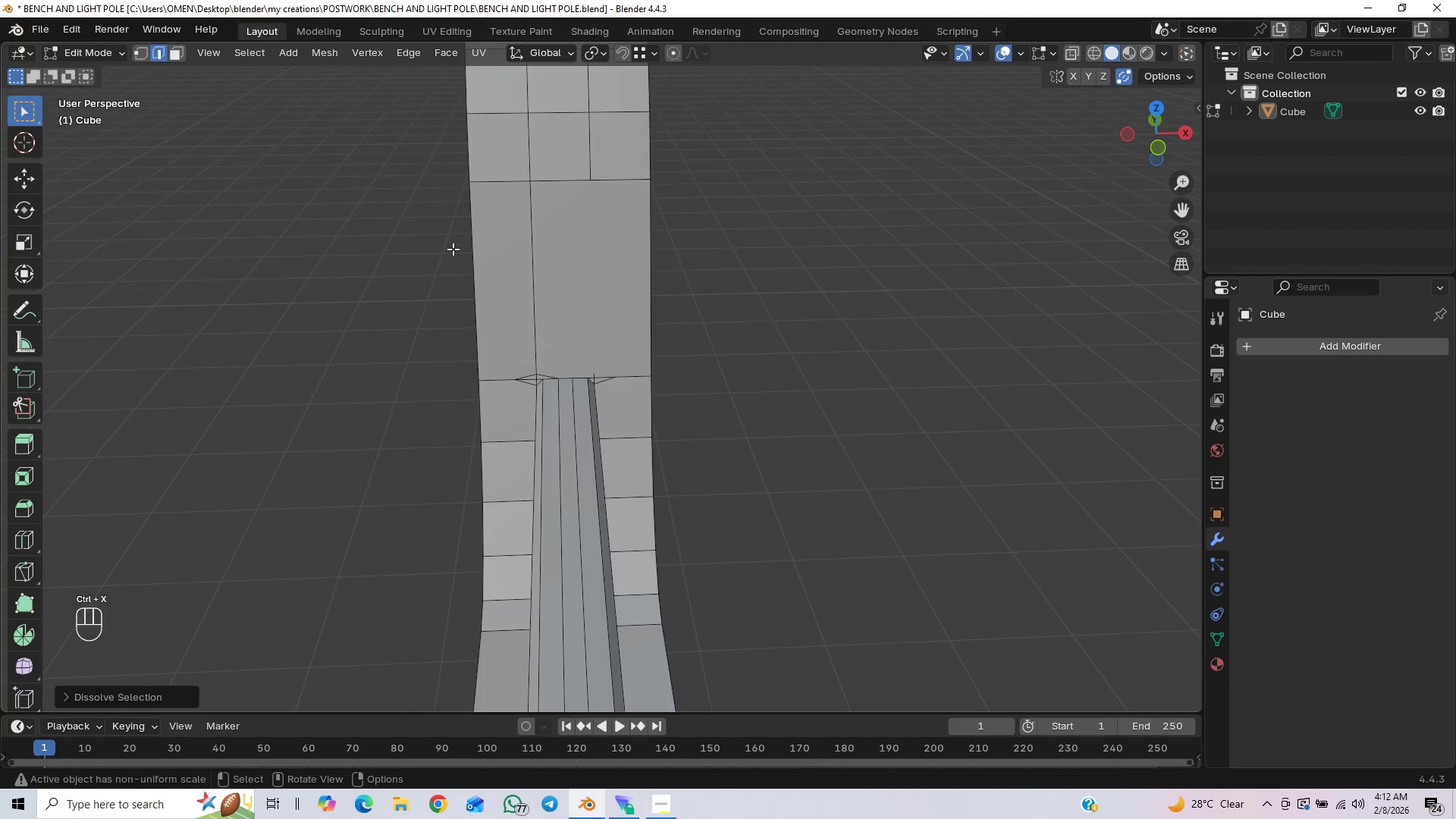 
scroll: coordinate [469, 256], scroll_direction: up, amount: 5.0
 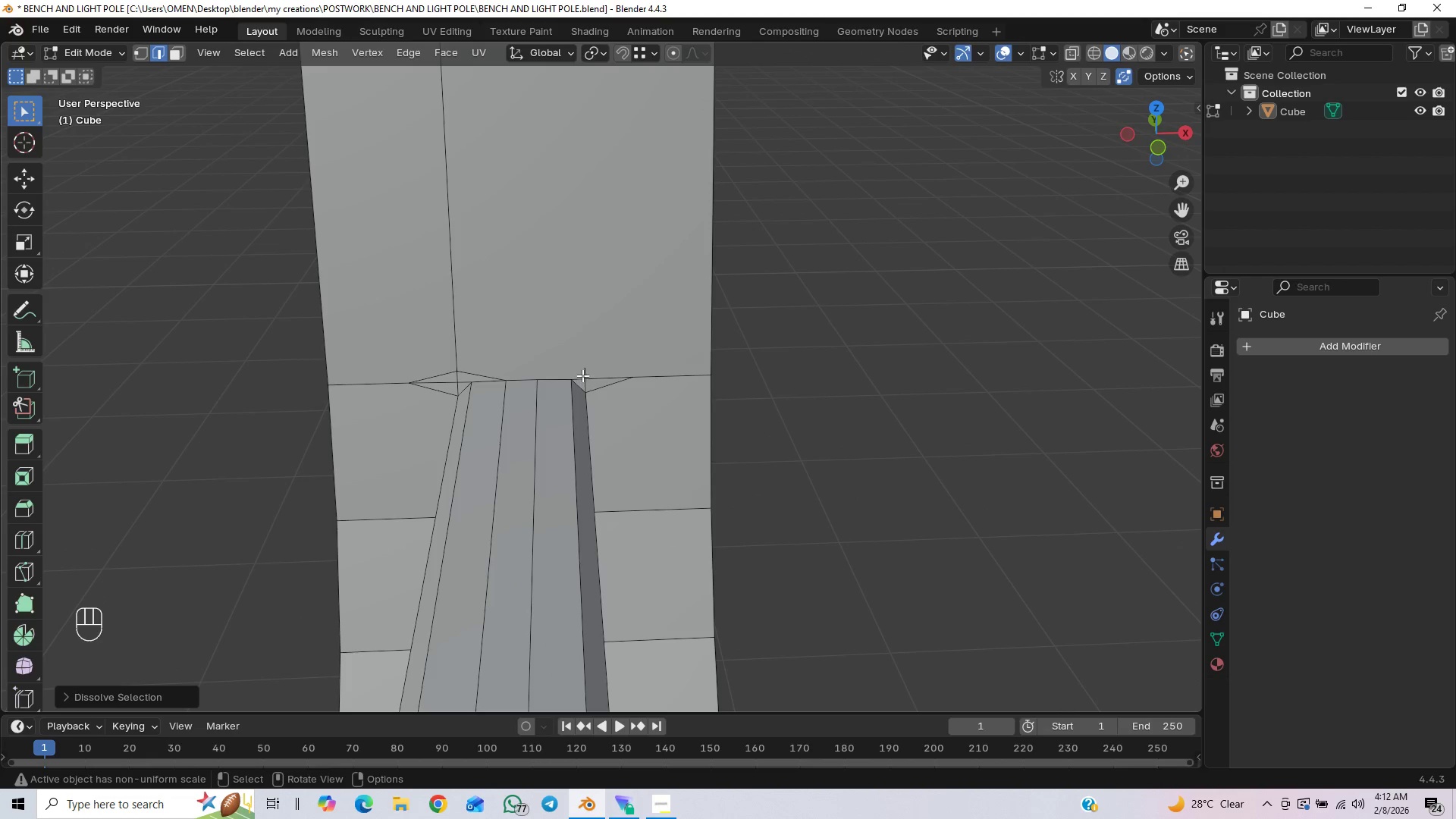 
left_click([586, 372])
 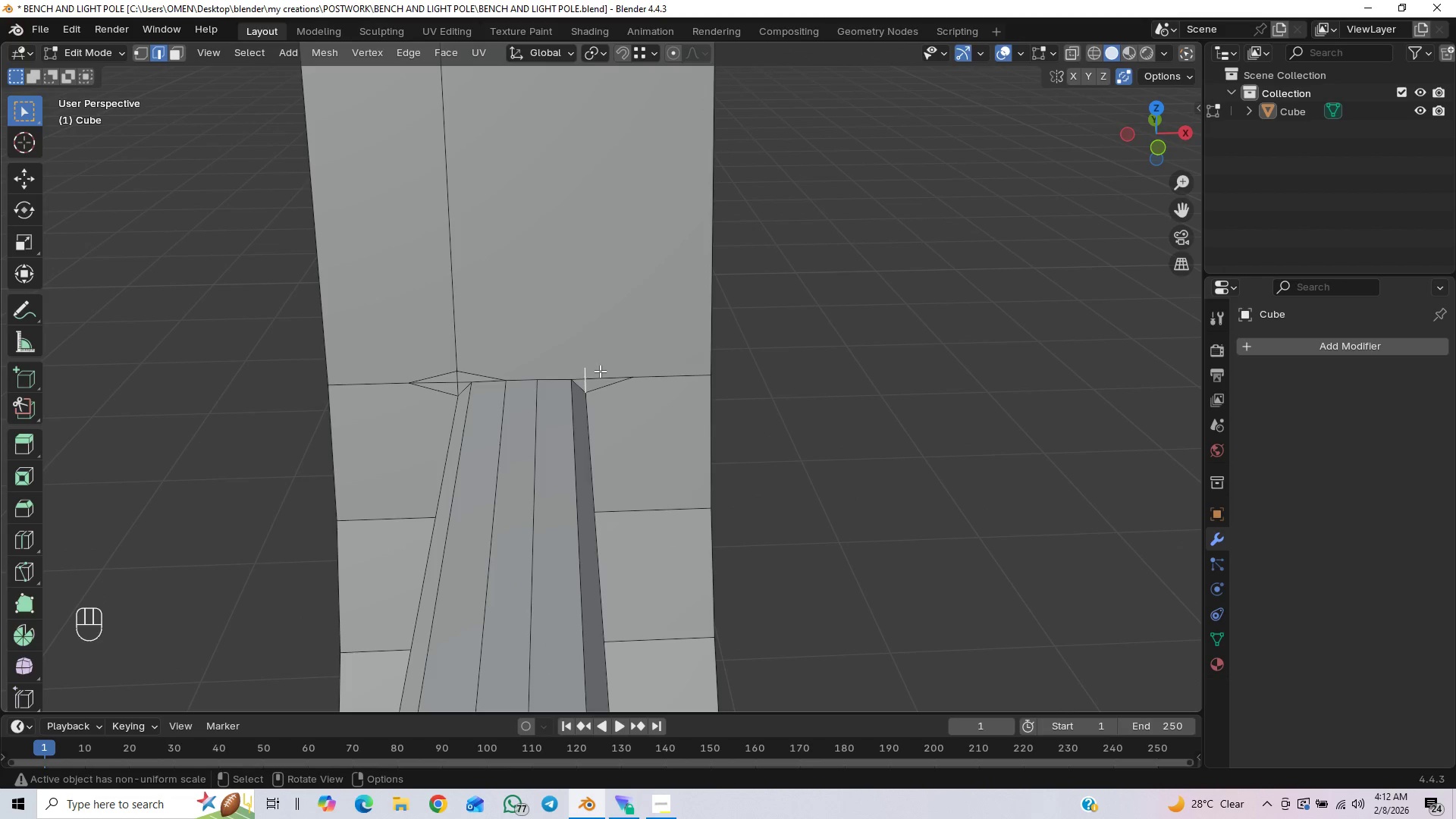 
key(Control+X)
 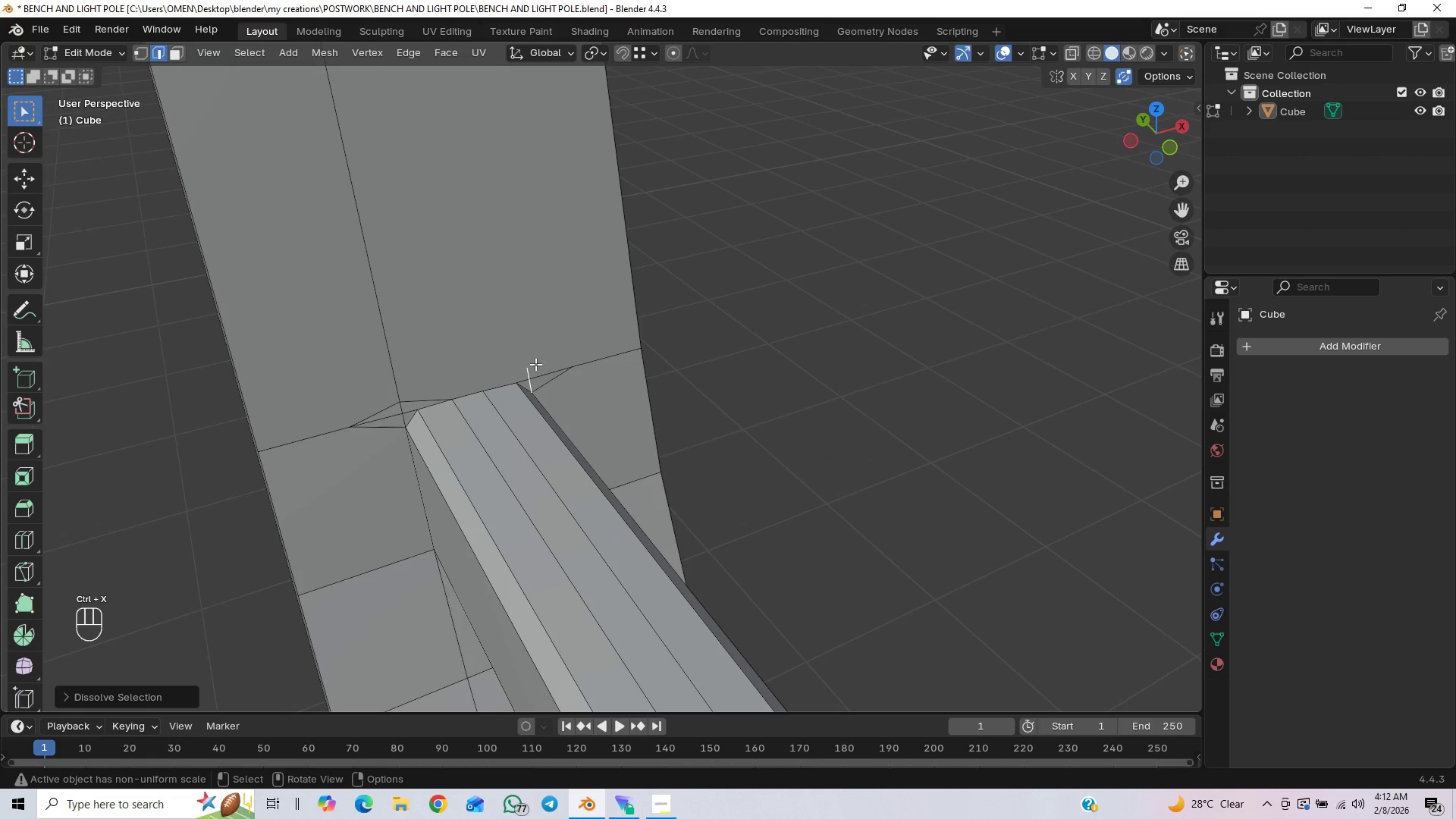 
scroll: coordinate [607, 380], scroll_direction: down, amount: 4.0
 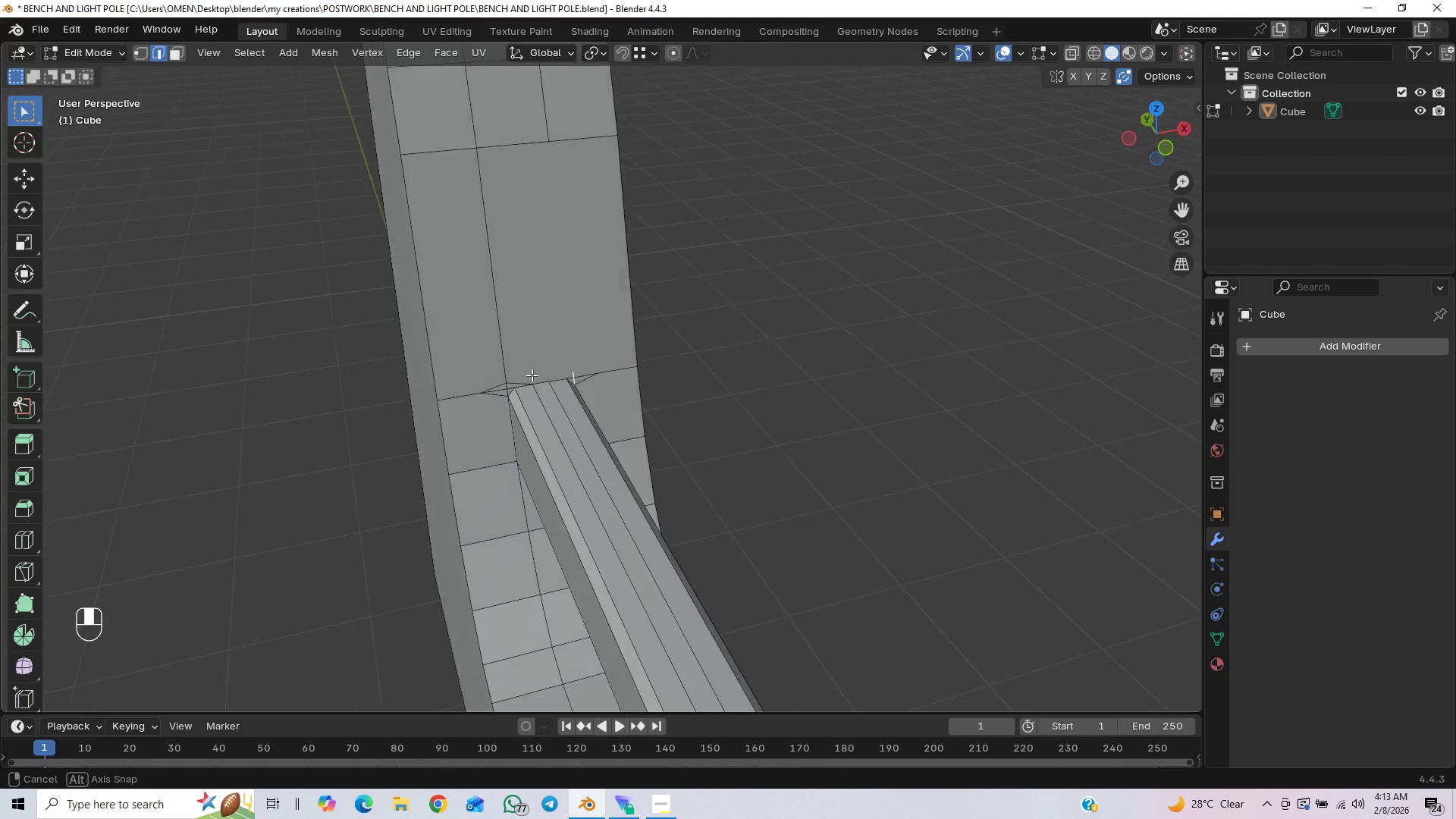 
key(1)
 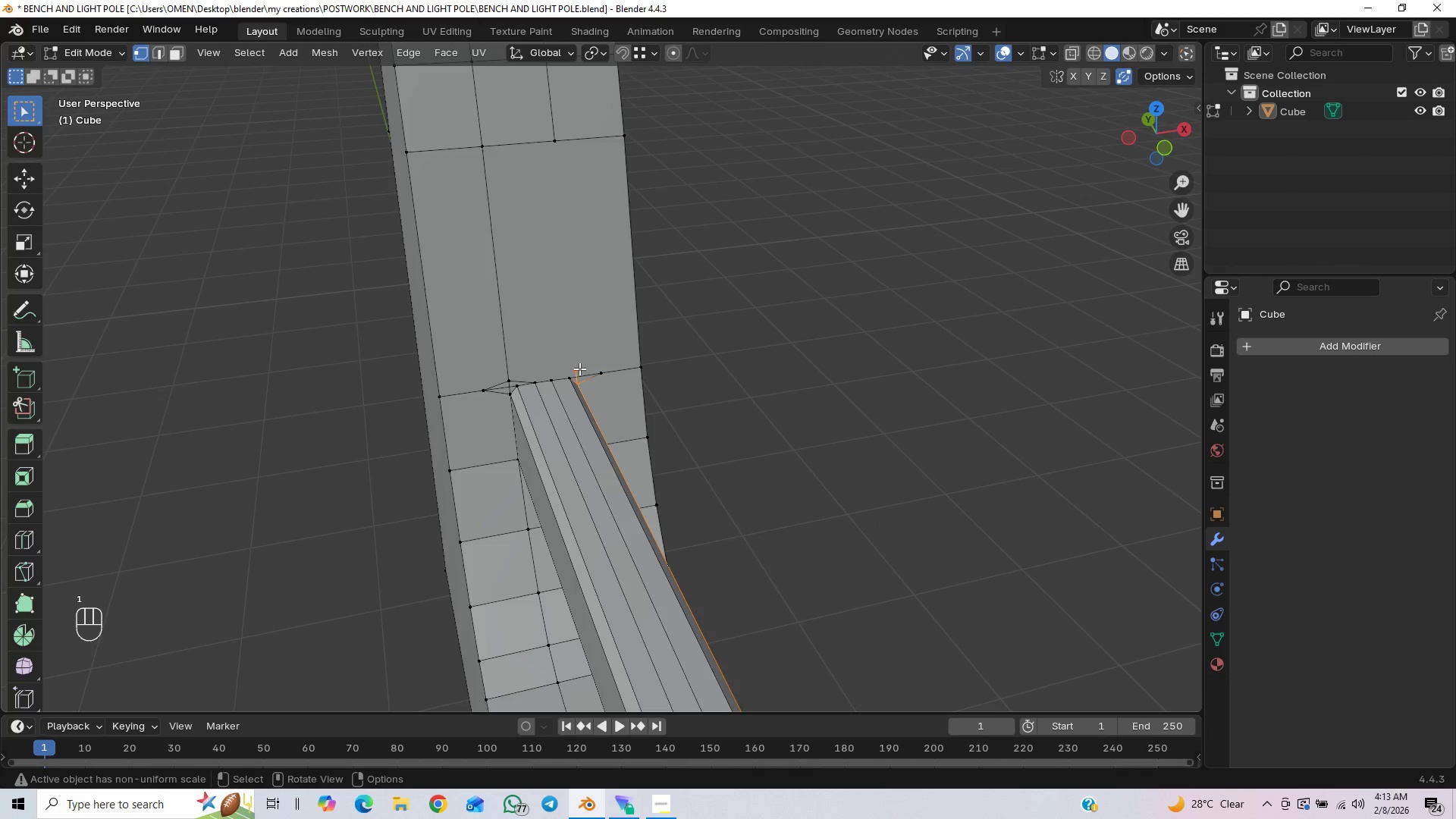 
scroll: coordinate [598, 359], scroll_direction: up, amount: 7.0
 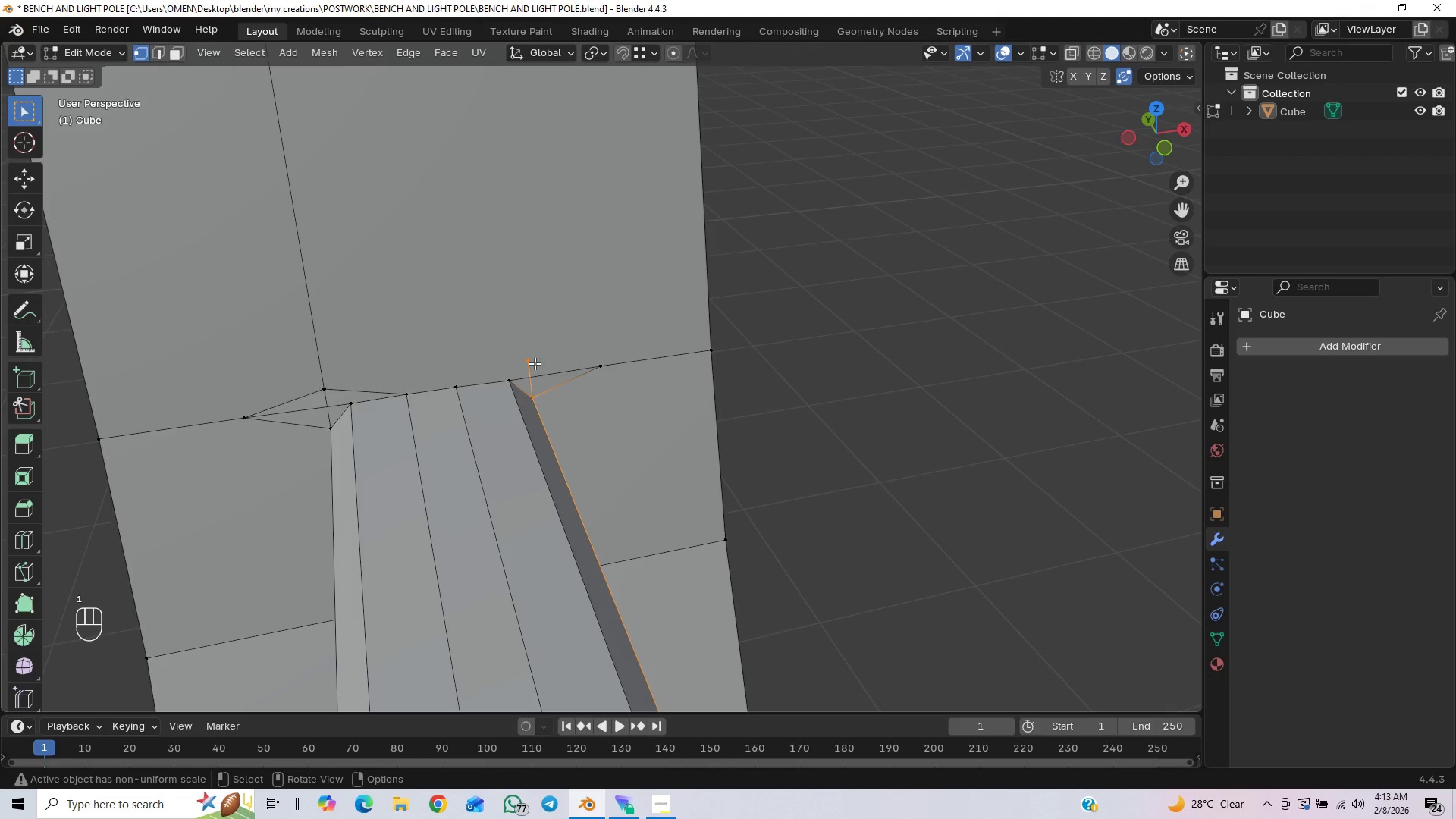 
scroll: coordinate [532, 361], scroll_direction: down, amount: 3.0
 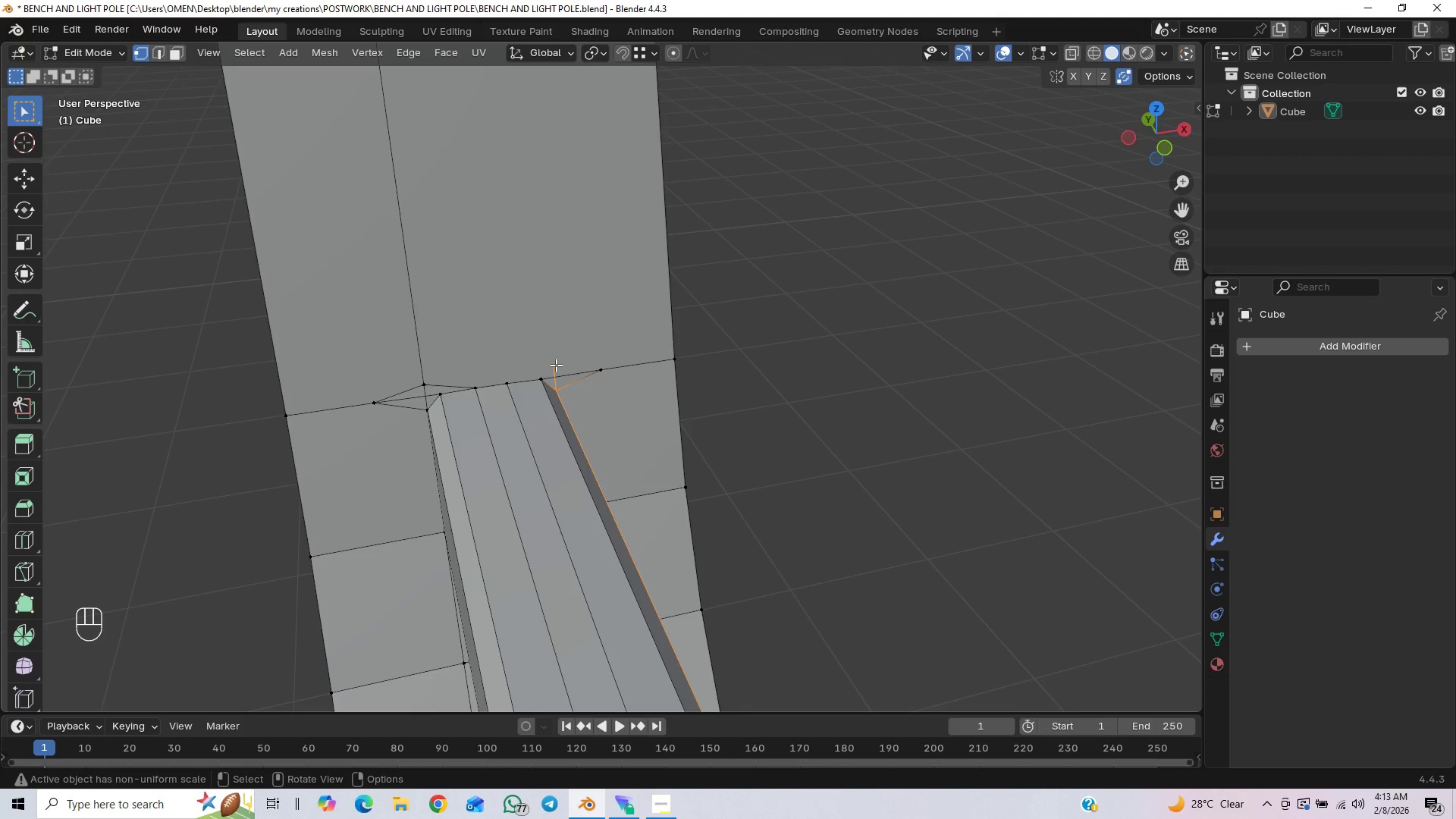 
left_click([555, 365])
 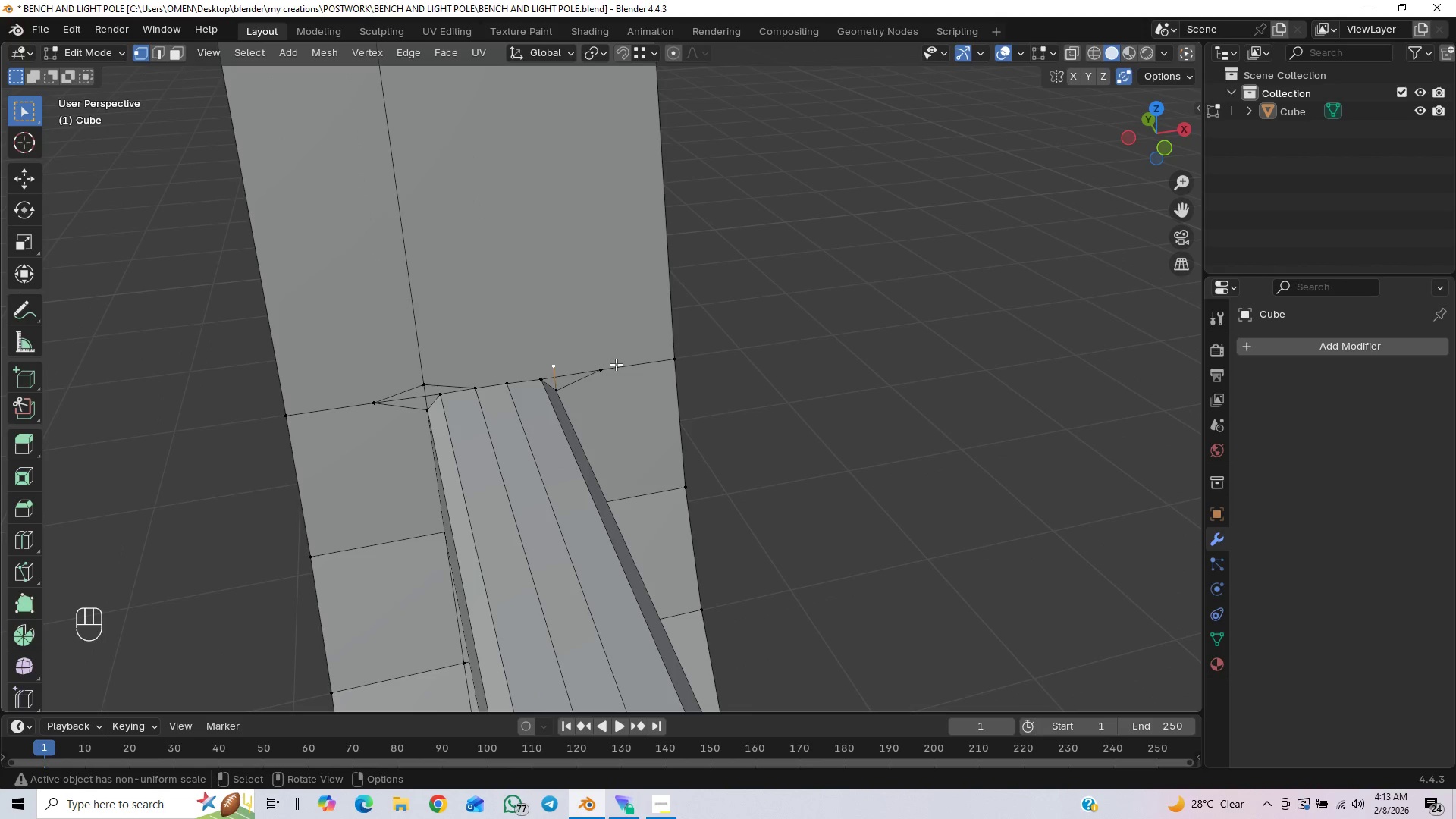 
type(gz)
 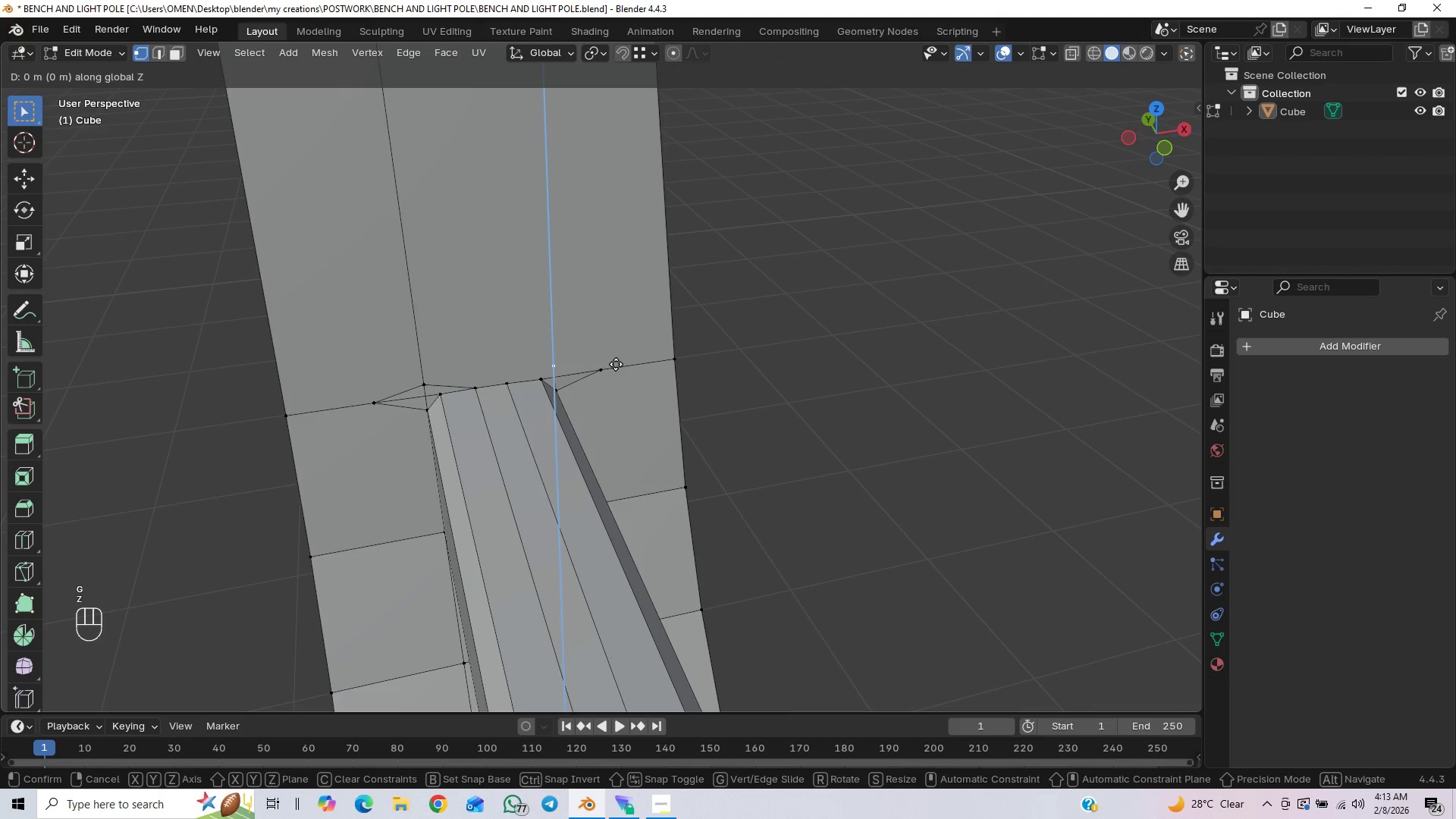 
hold_key(key=ControlLeft, duration=1.08)
left_click([614, 365])
 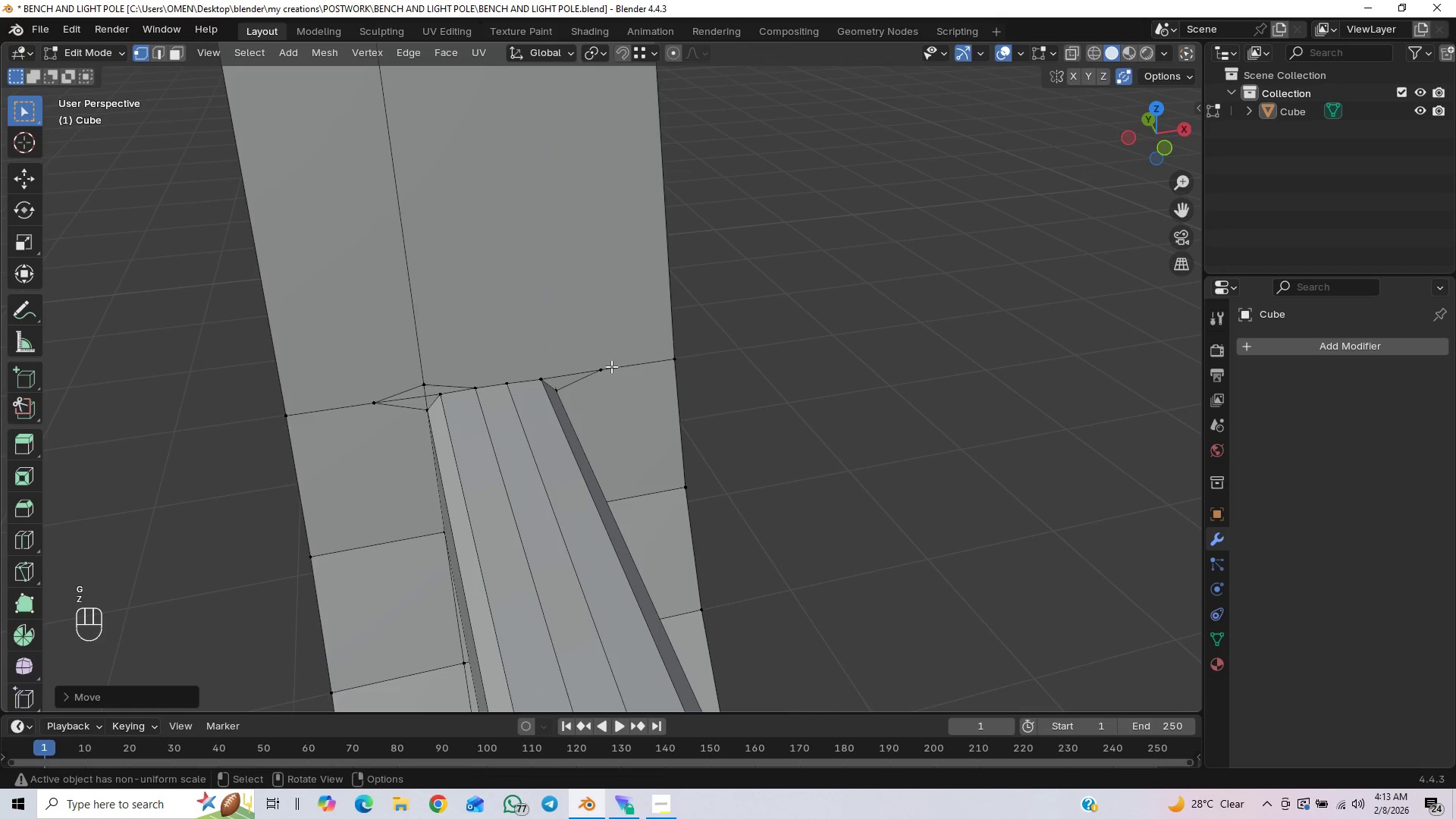 
scroll: coordinate [599, 372], scroll_direction: up, amount: 7.0
 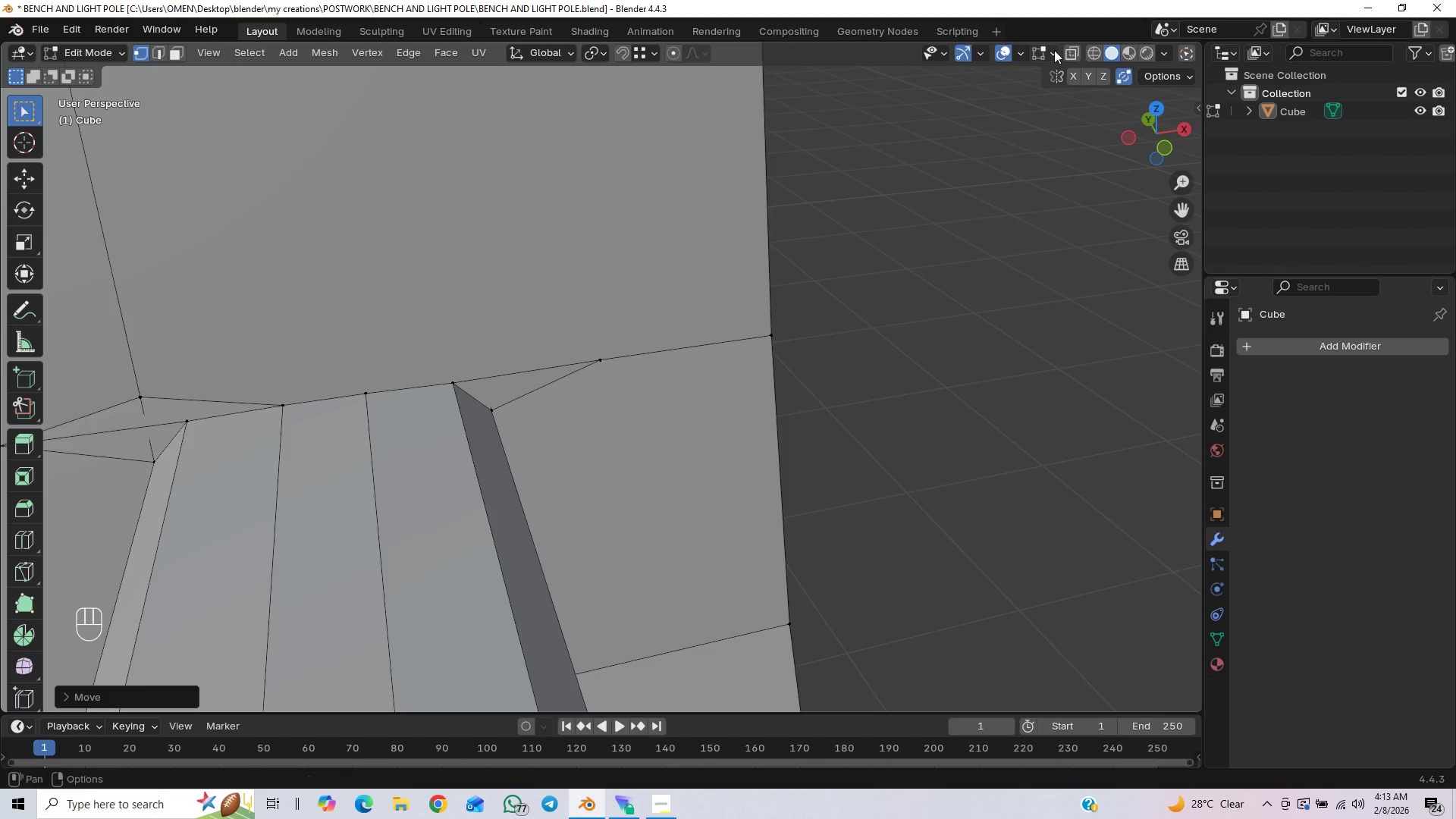 
left_click([1073, 48])
 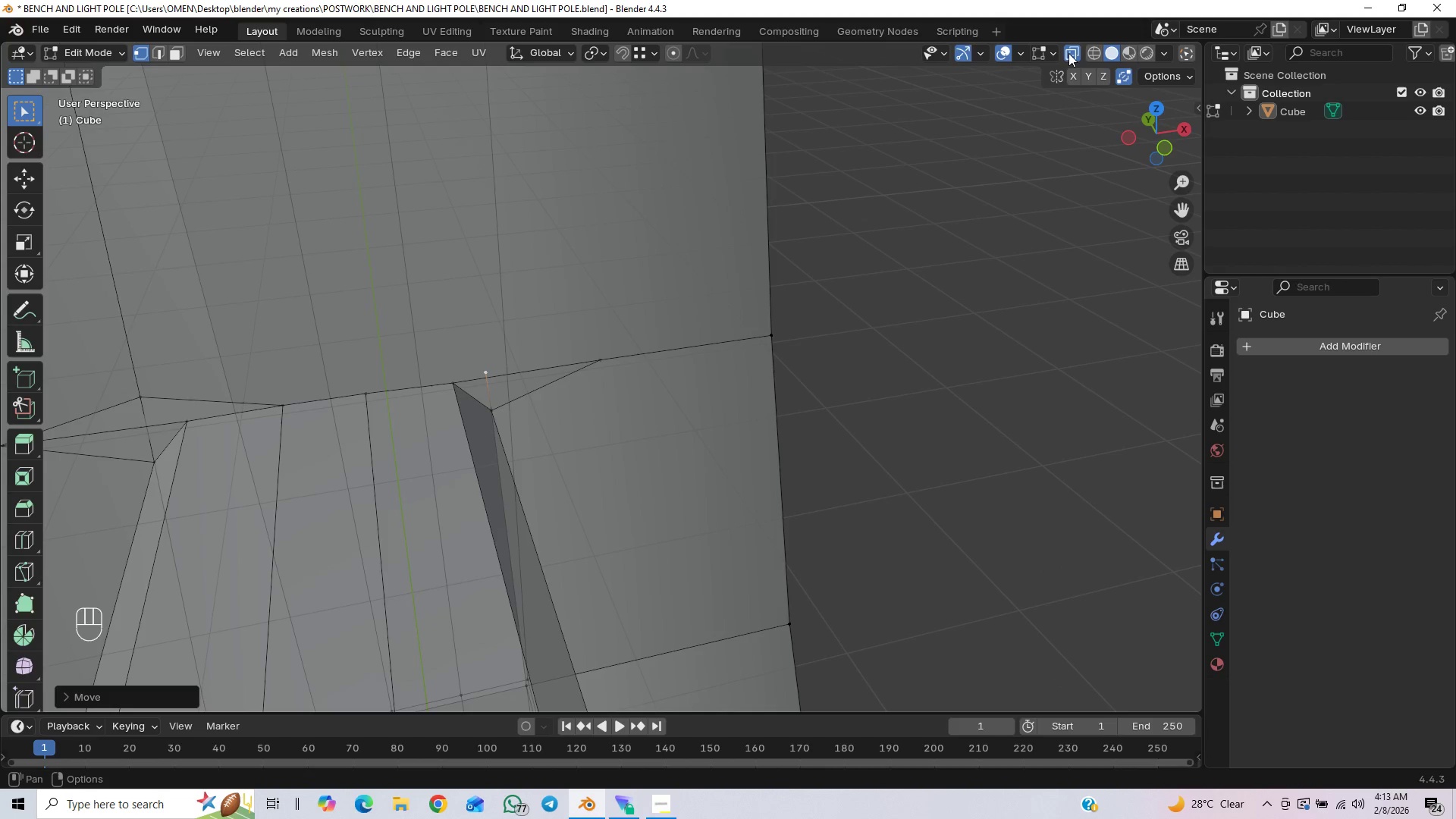 
left_click([1068, 53])
 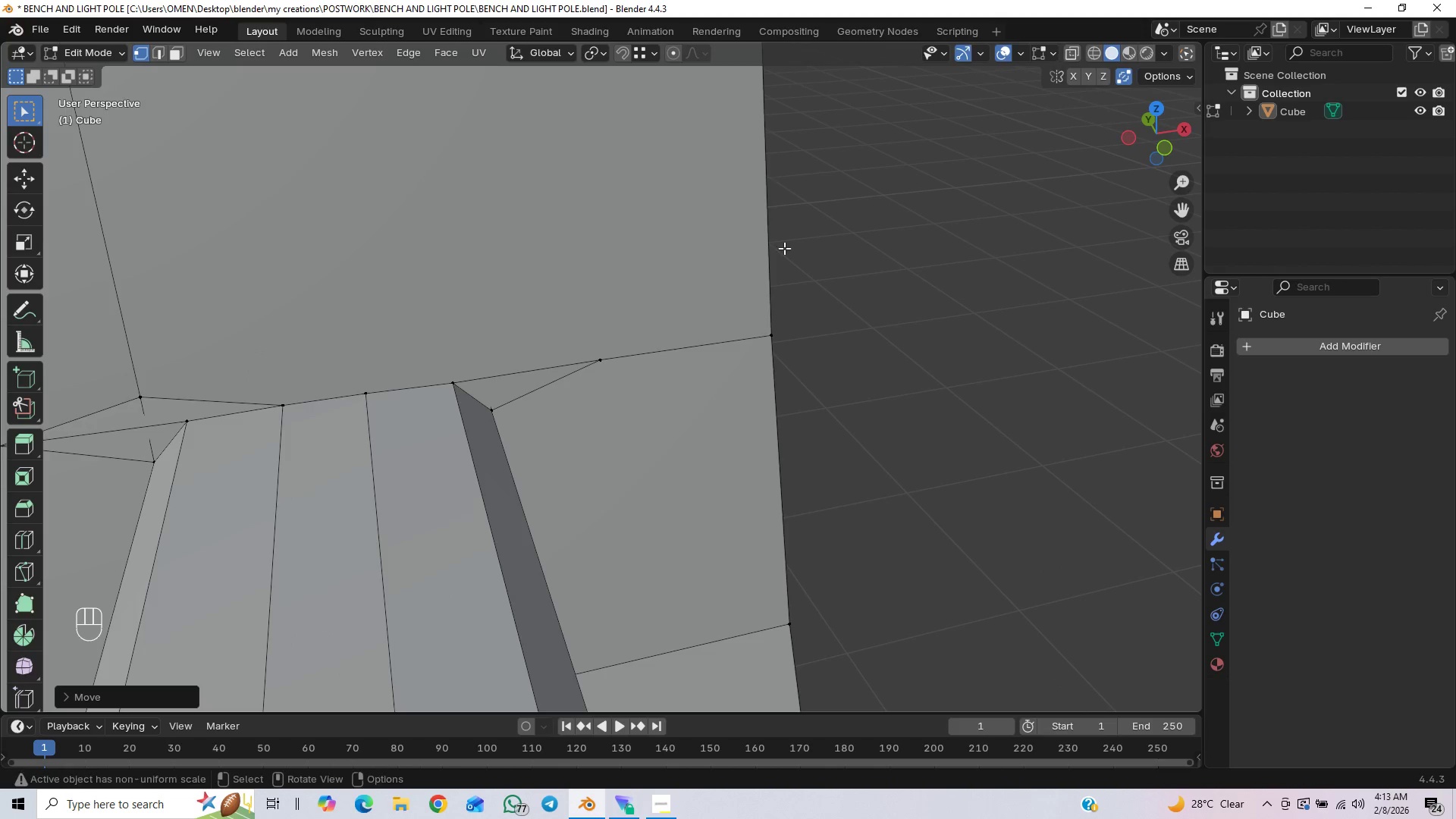 
key(Control+Z)
 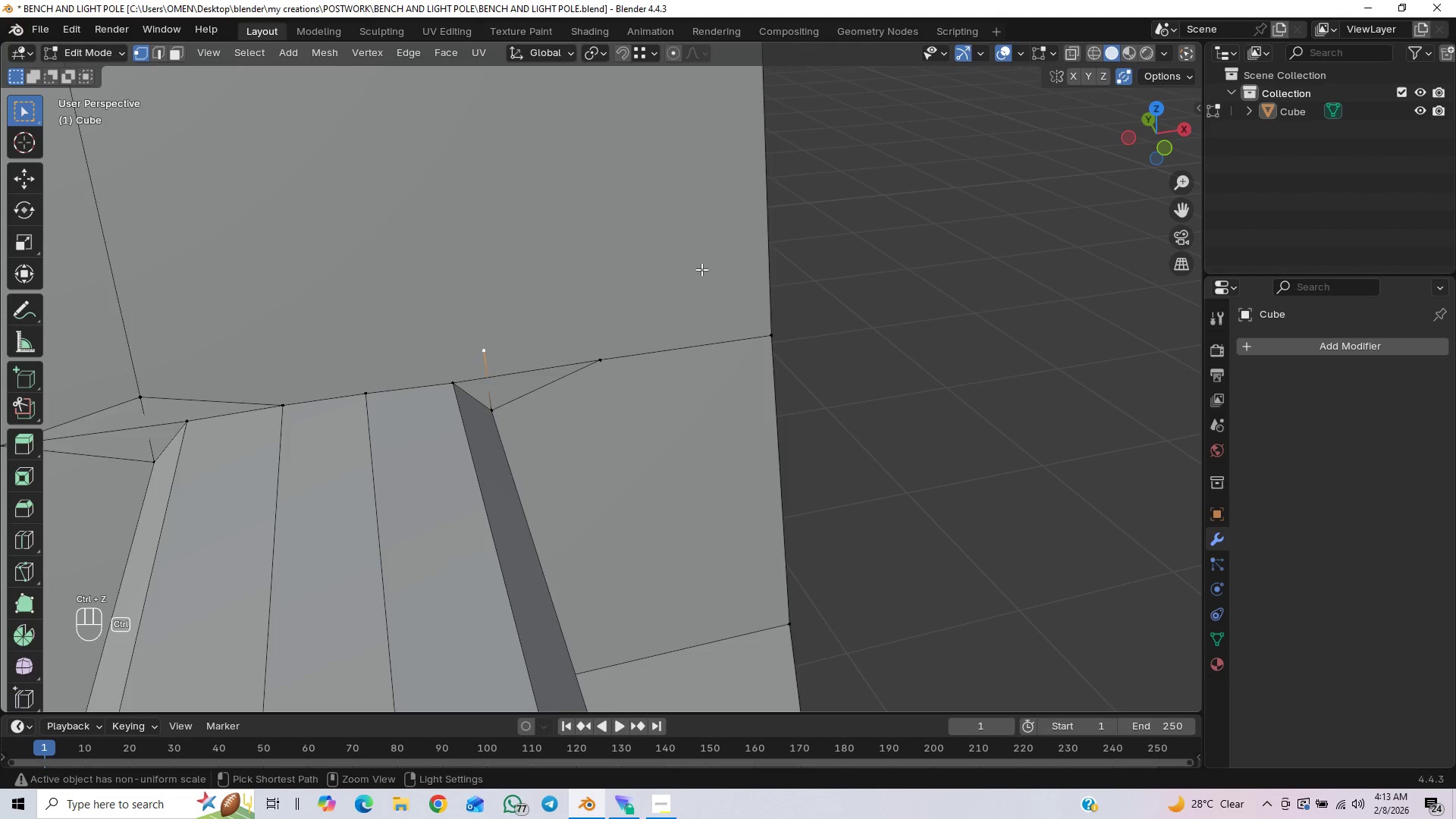 
scroll: coordinate [591, 207], scroll_direction: down, amount: 10.0
 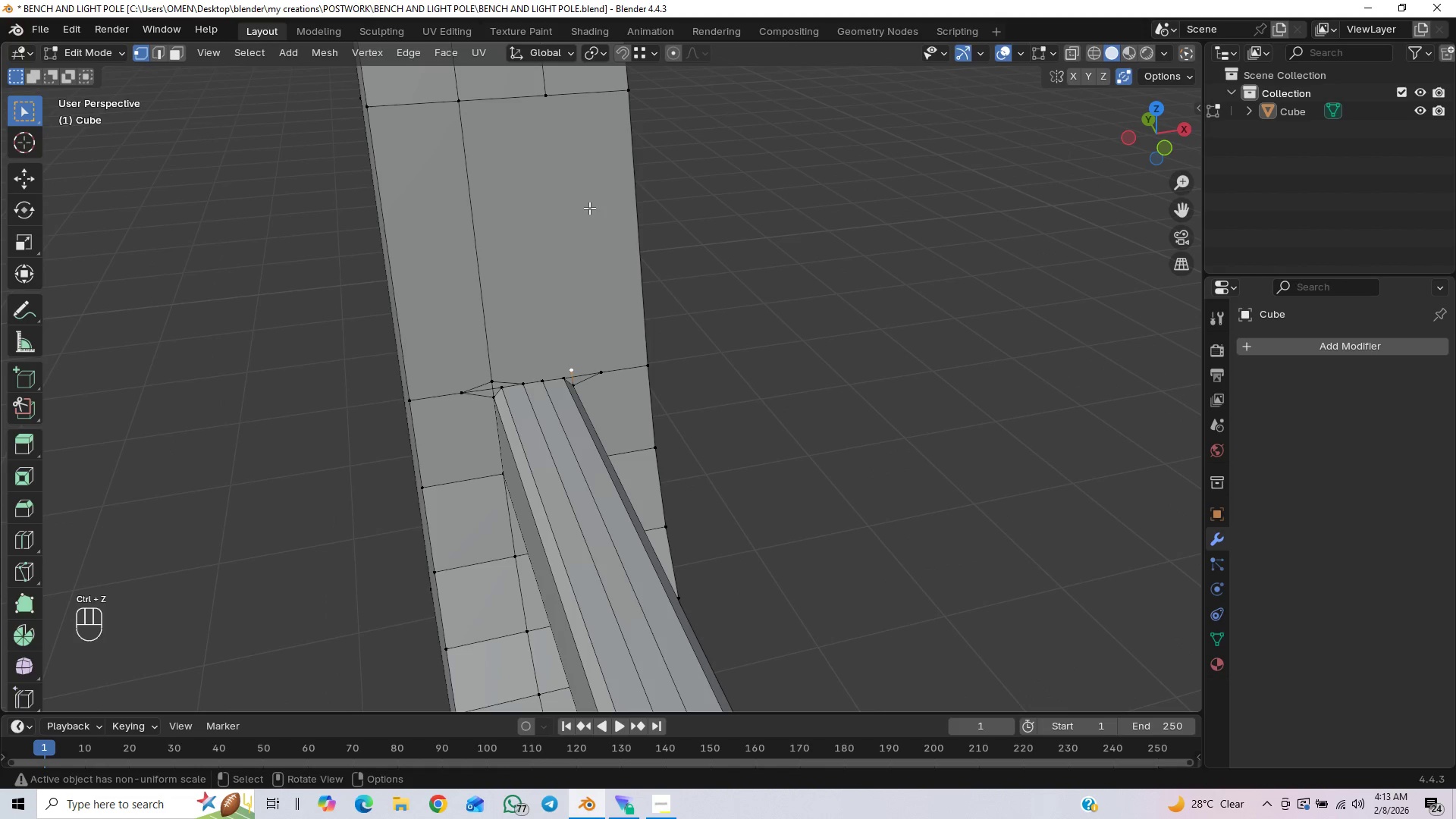 
key(Shift+ShiftLeft)
 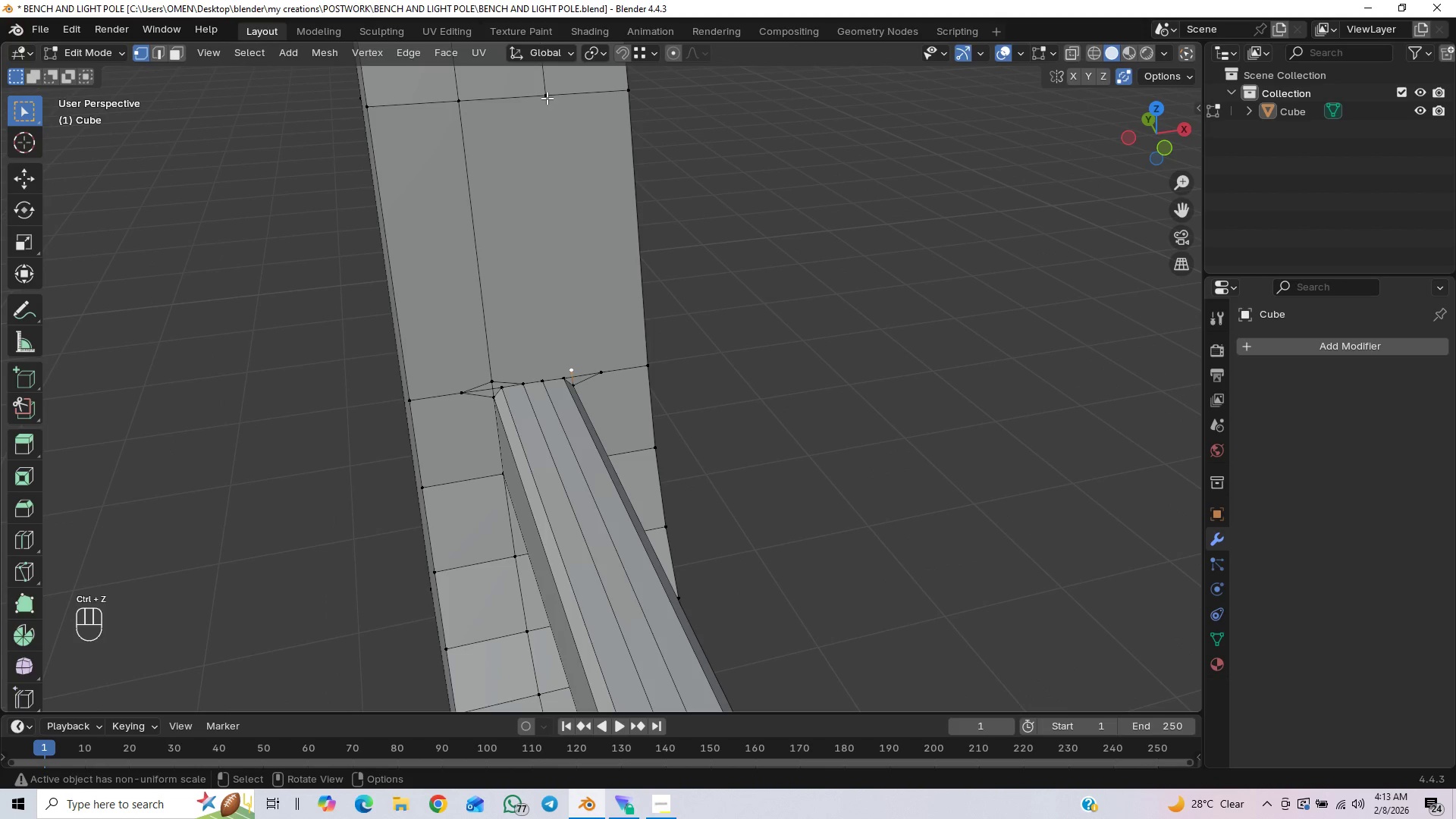 
left_click_drag(start_coordinate=[547, 98], to_coordinate=[548, 94])
 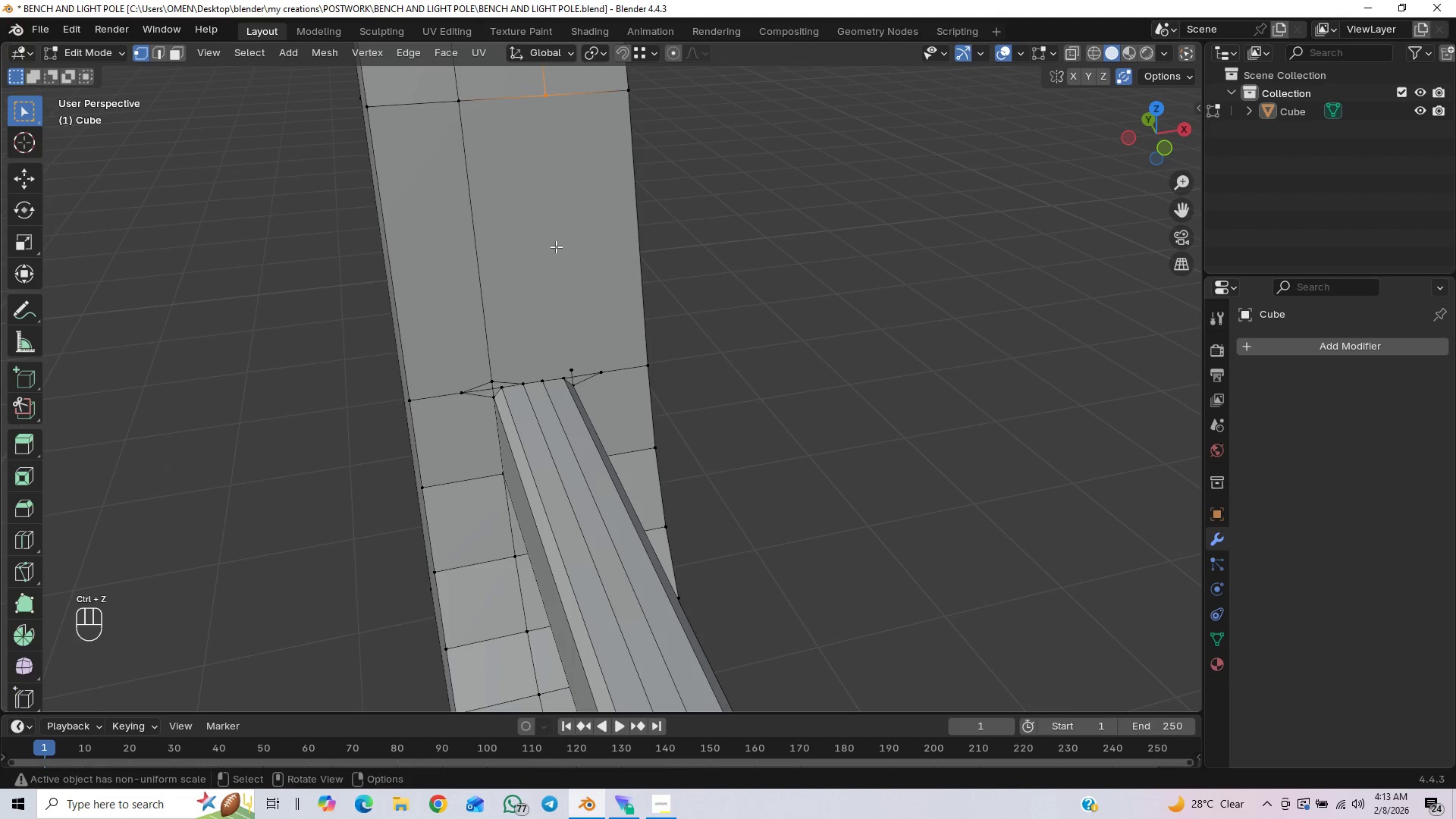 
hold_key(key=ShiftLeft, duration=1.17)
left_click([572, 361])
 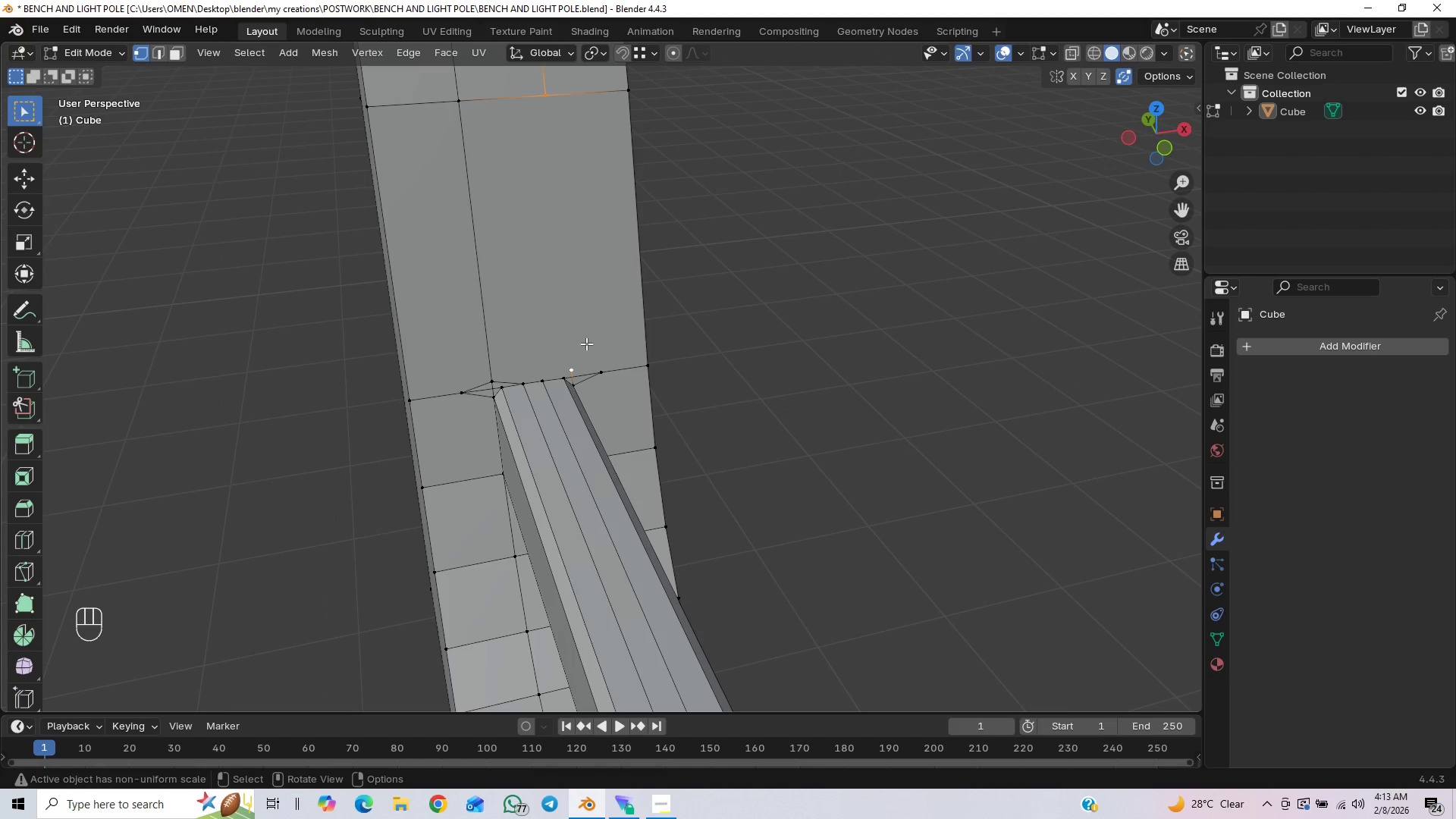 
key(F)
 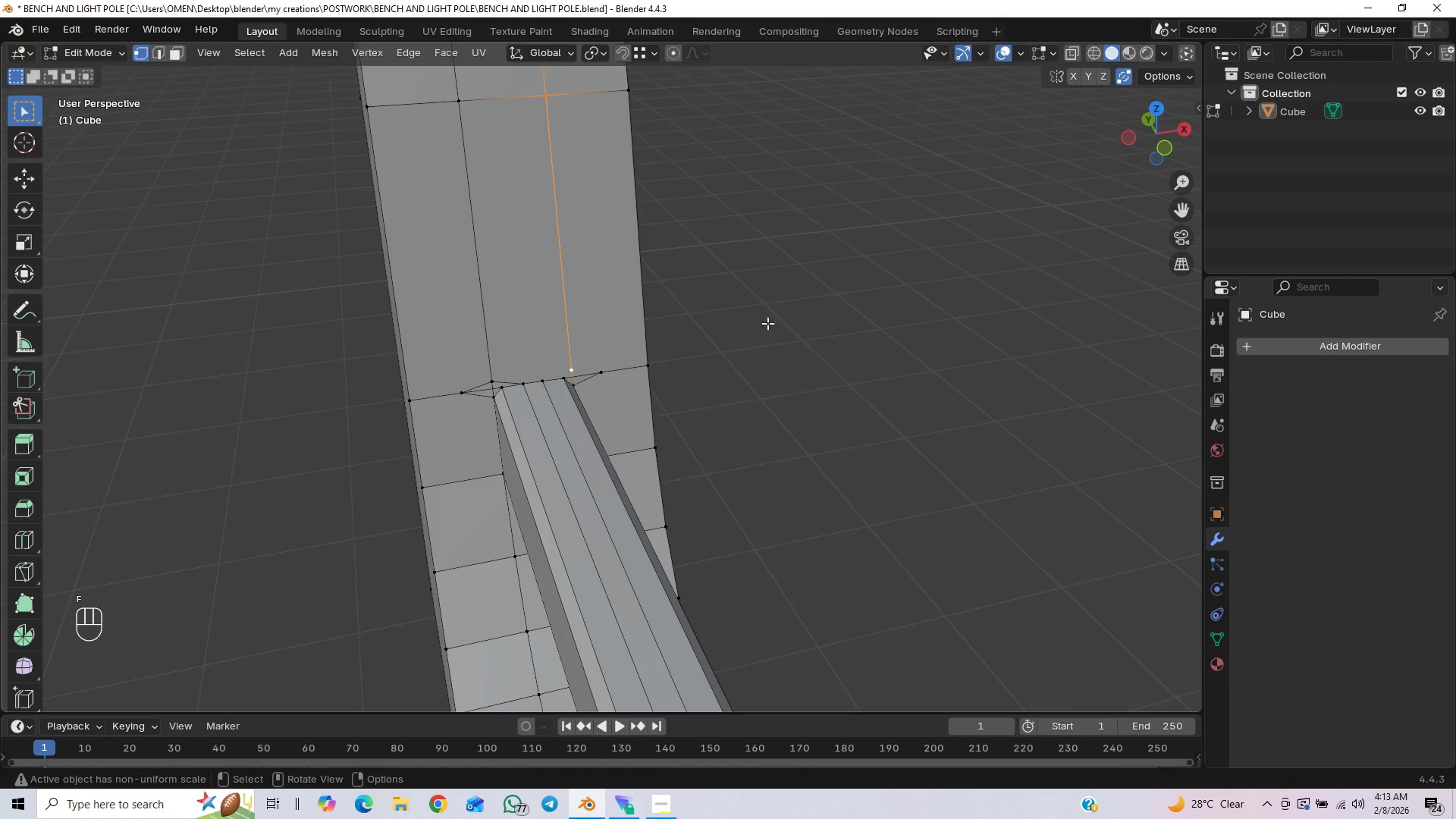 
left_click([831, 310])
 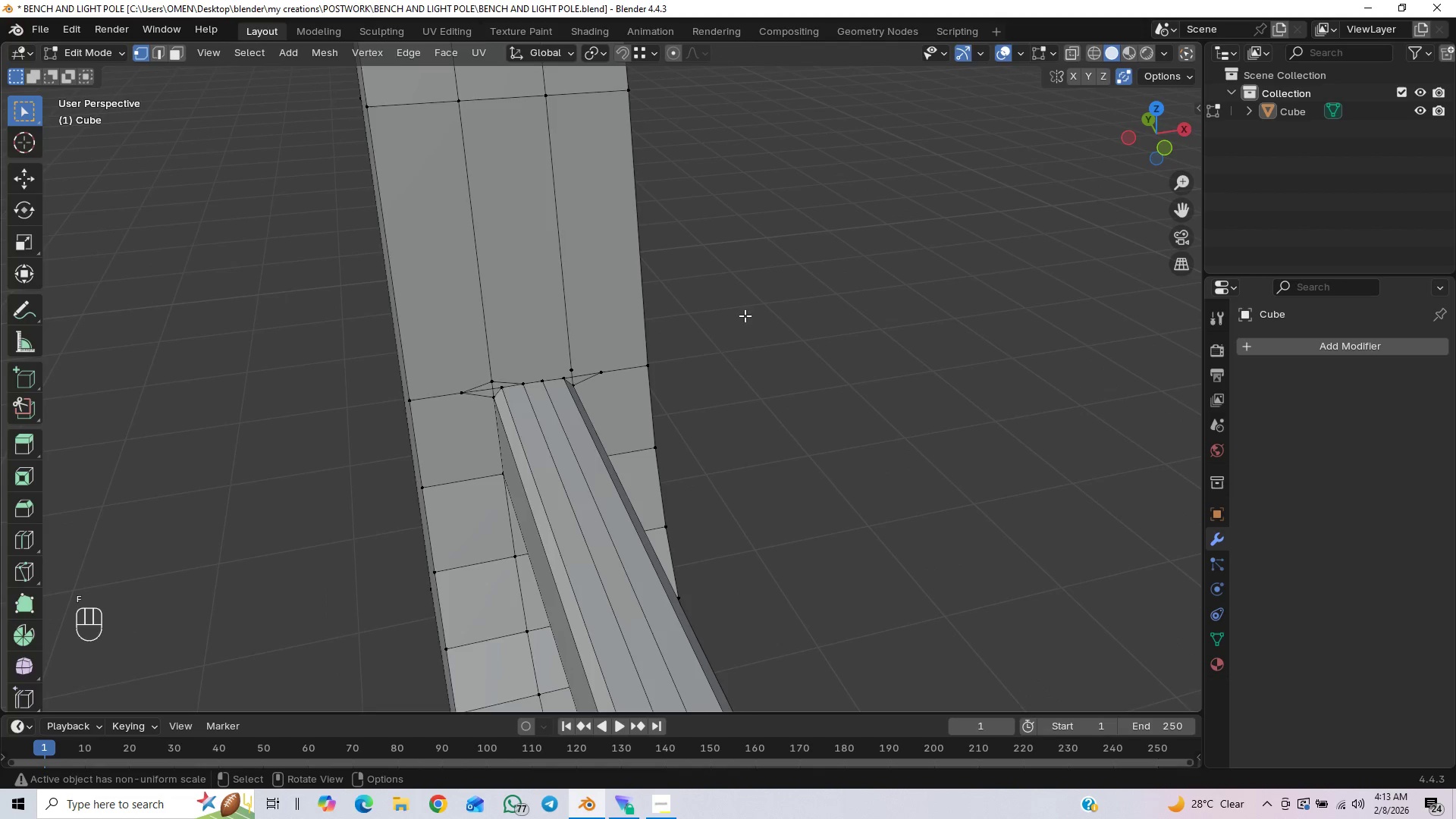 
scroll: coordinate [745, 319], scroll_direction: down, amount: 3.0
 